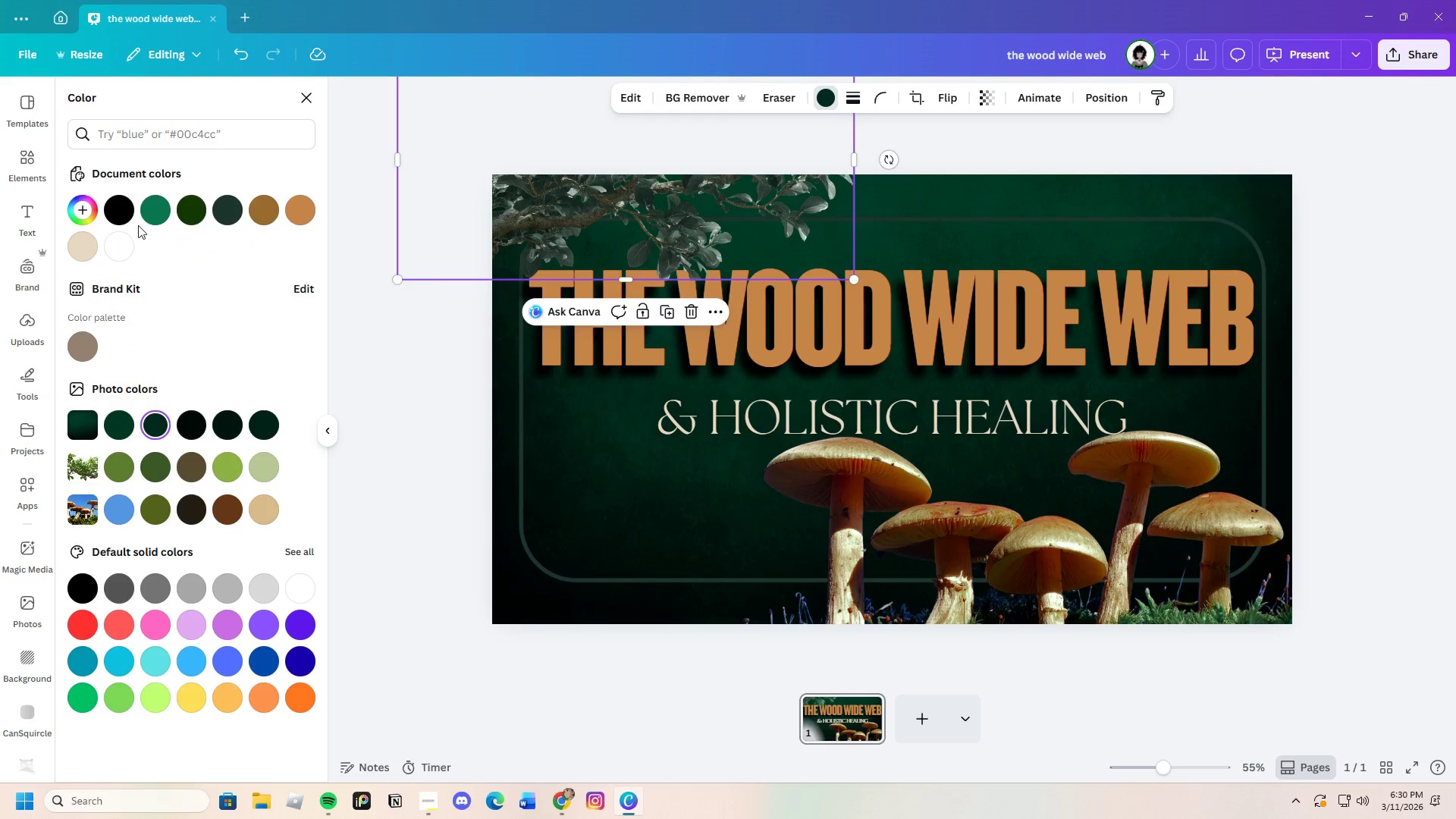 
left_click([85, 215])
 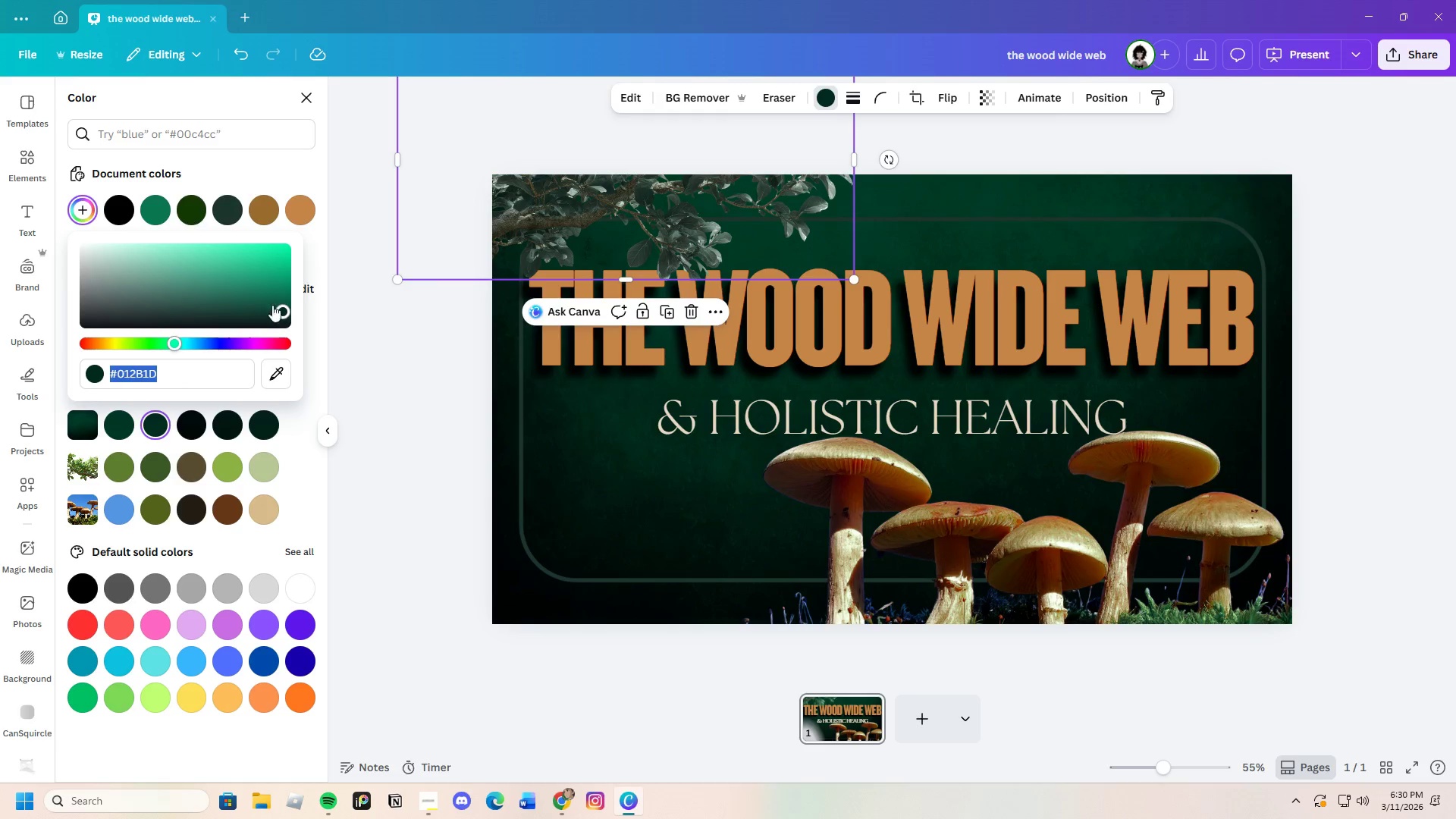 
left_click_drag(start_coordinate=[278, 300], to_coordinate=[288, 287])
 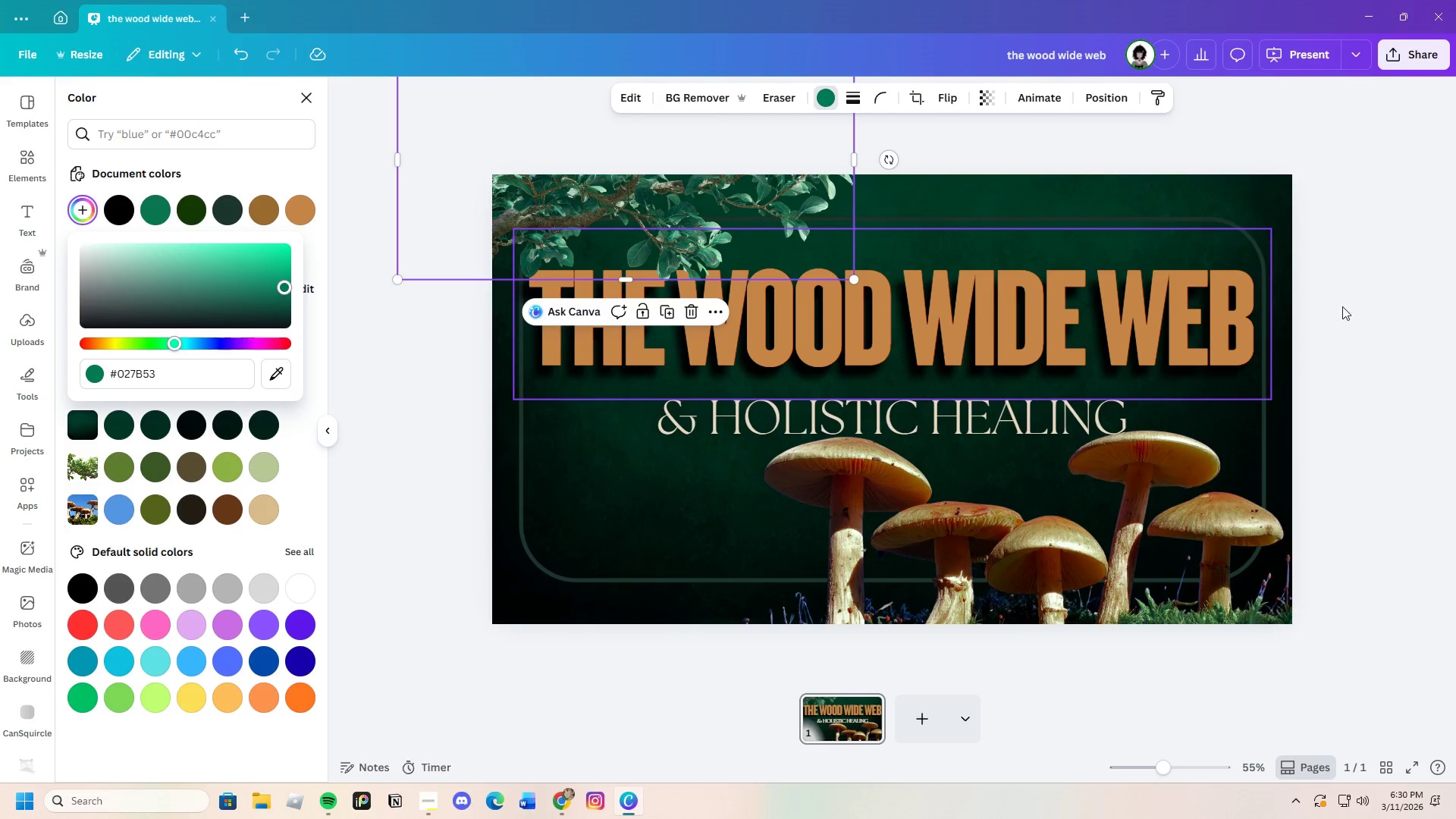 
left_click_drag(start_coordinate=[1420, 298], to_coordinate=[1414, 298])
 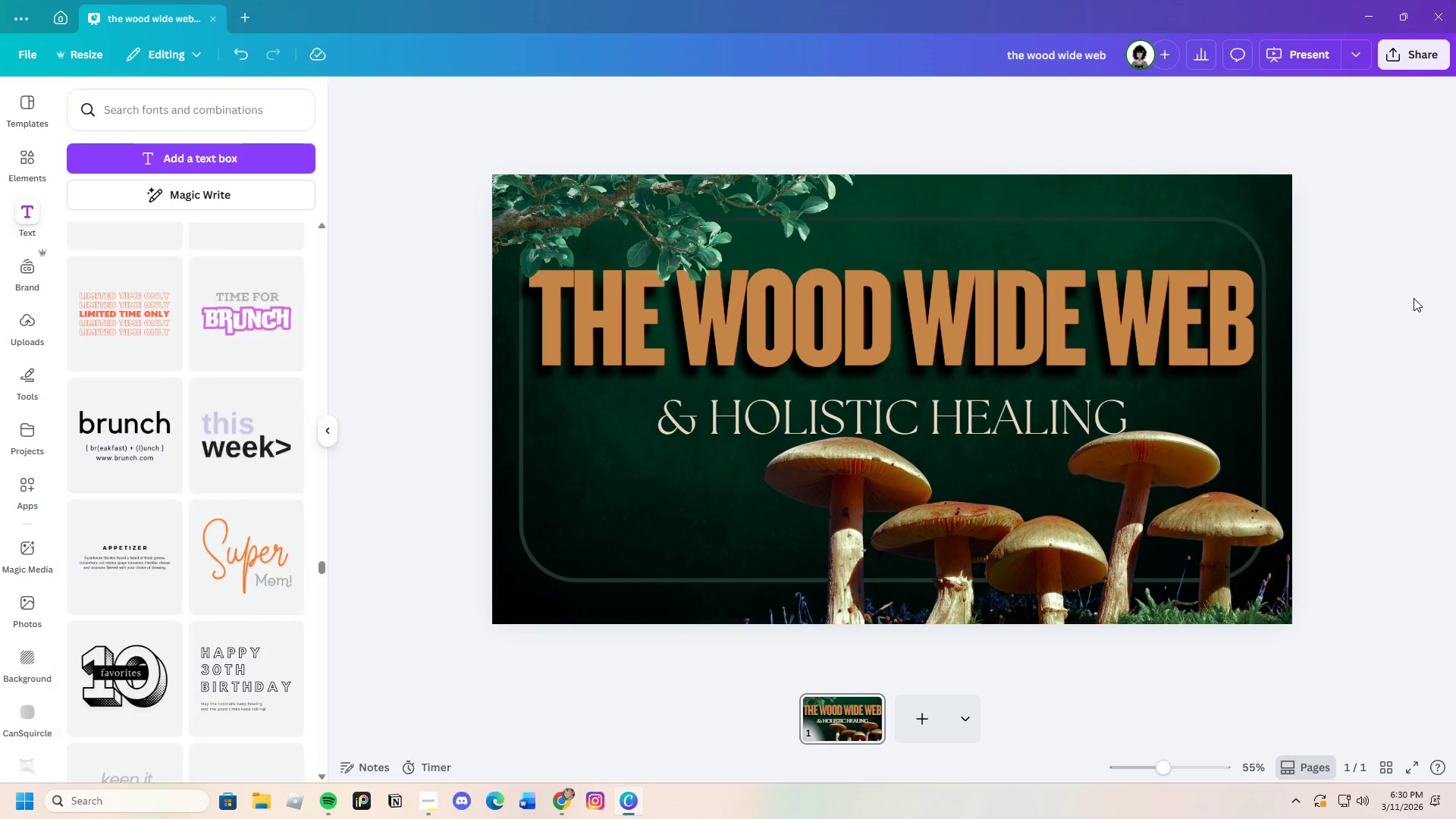 
double_click([1414, 298])
 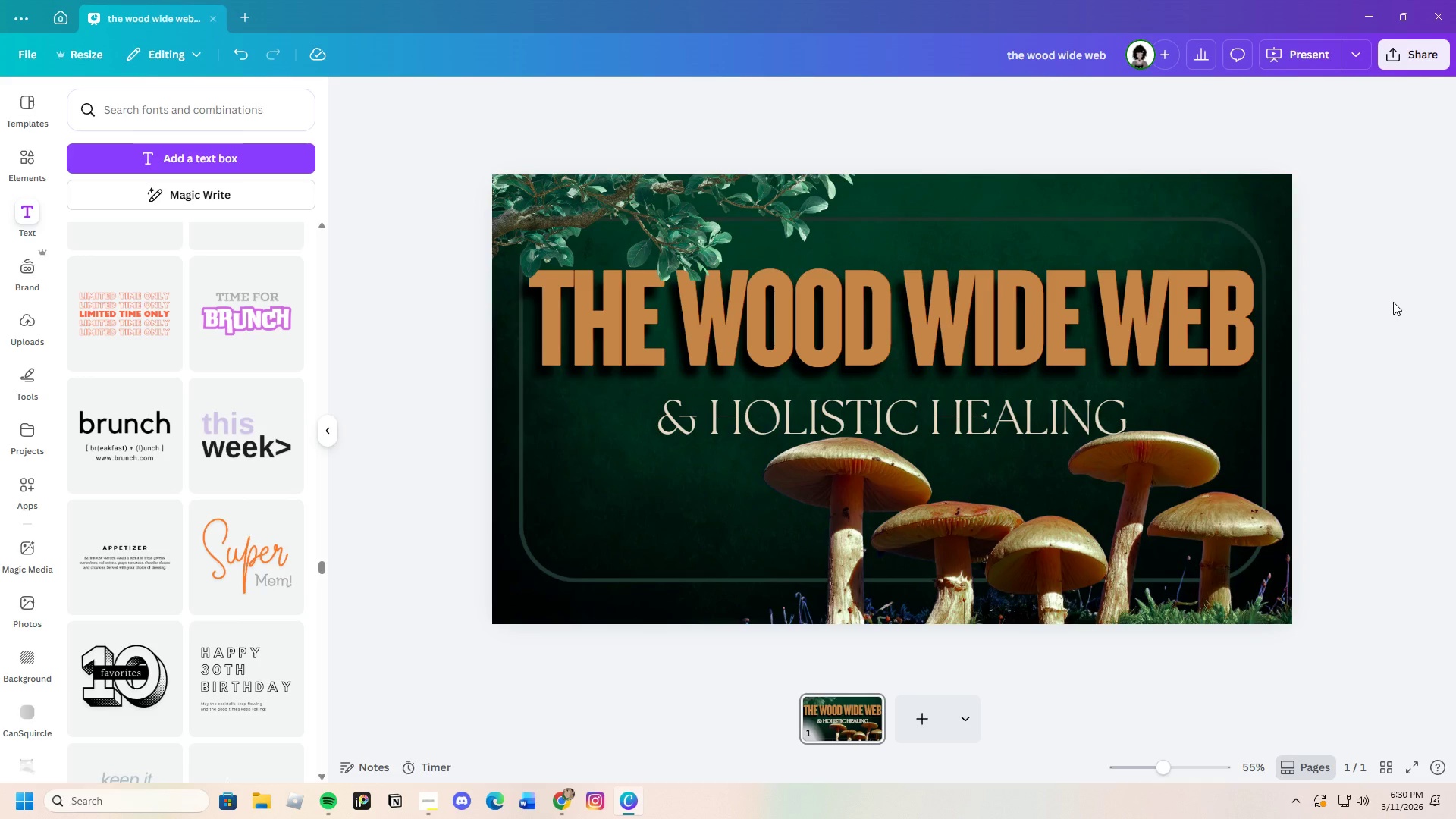 
wait(15.16)
 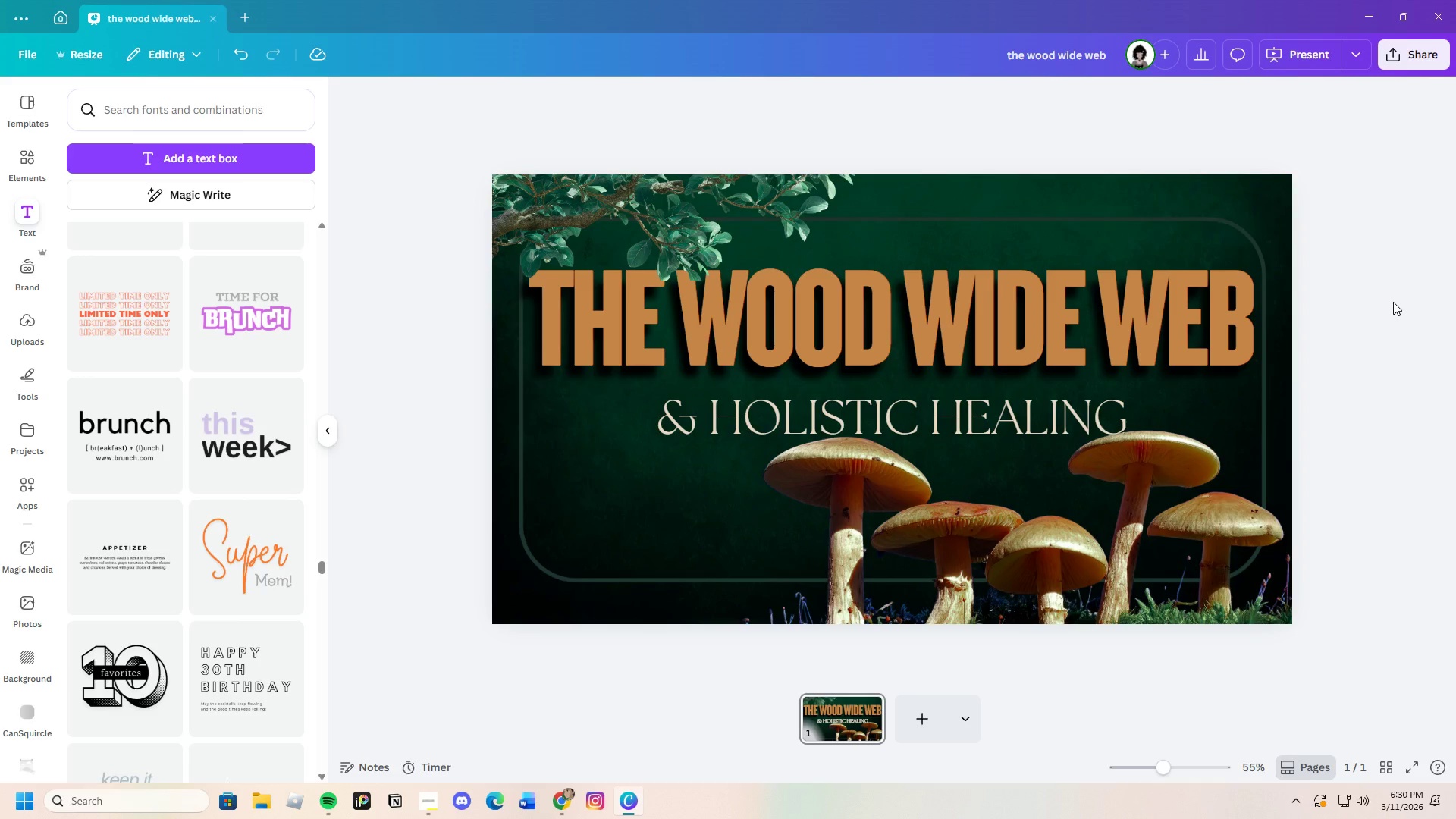 
left_click([14, 147])
 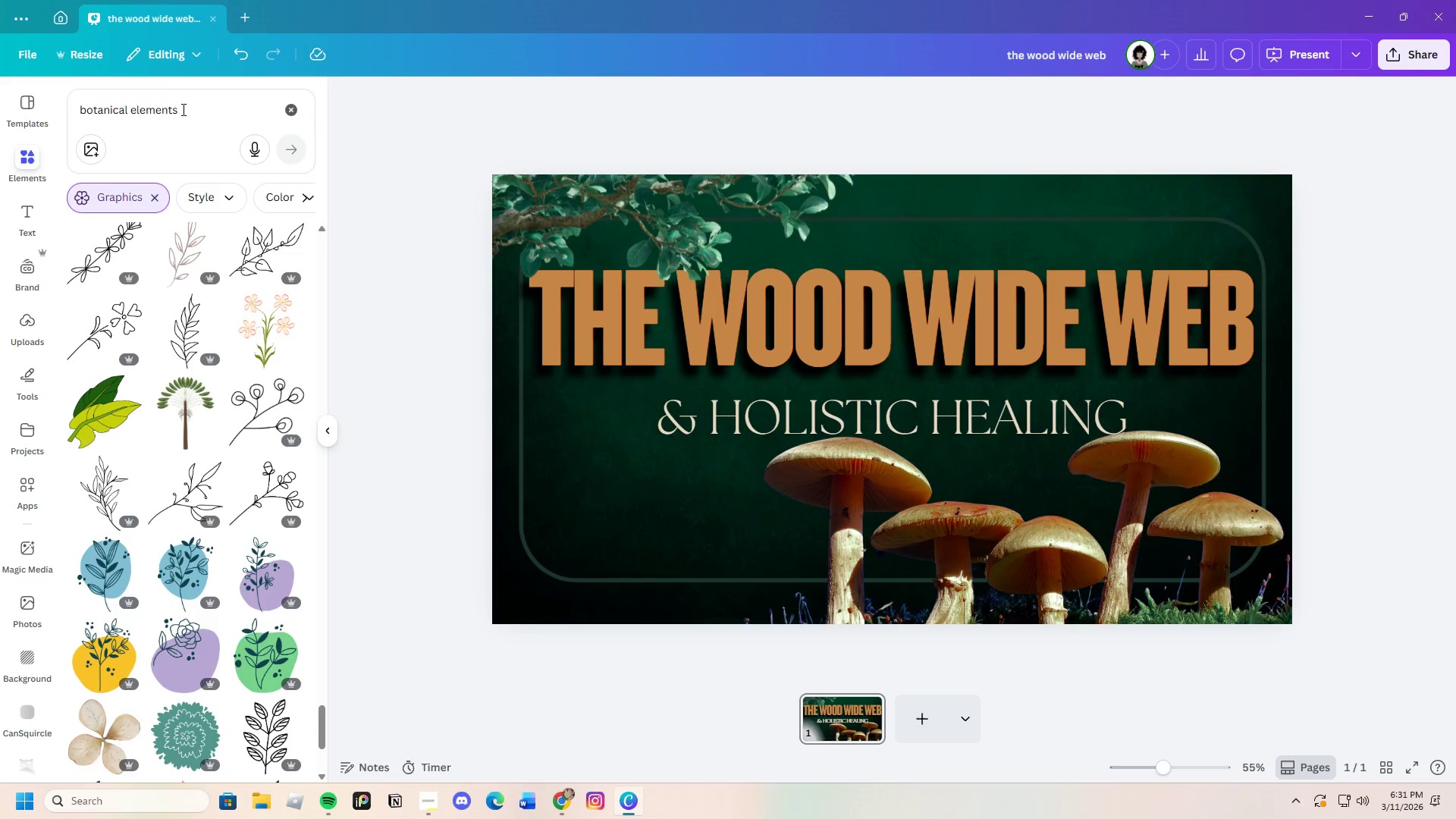 
left_click_drag(start_coordinate=[186, 110], to_coordinate=[45, 116])
 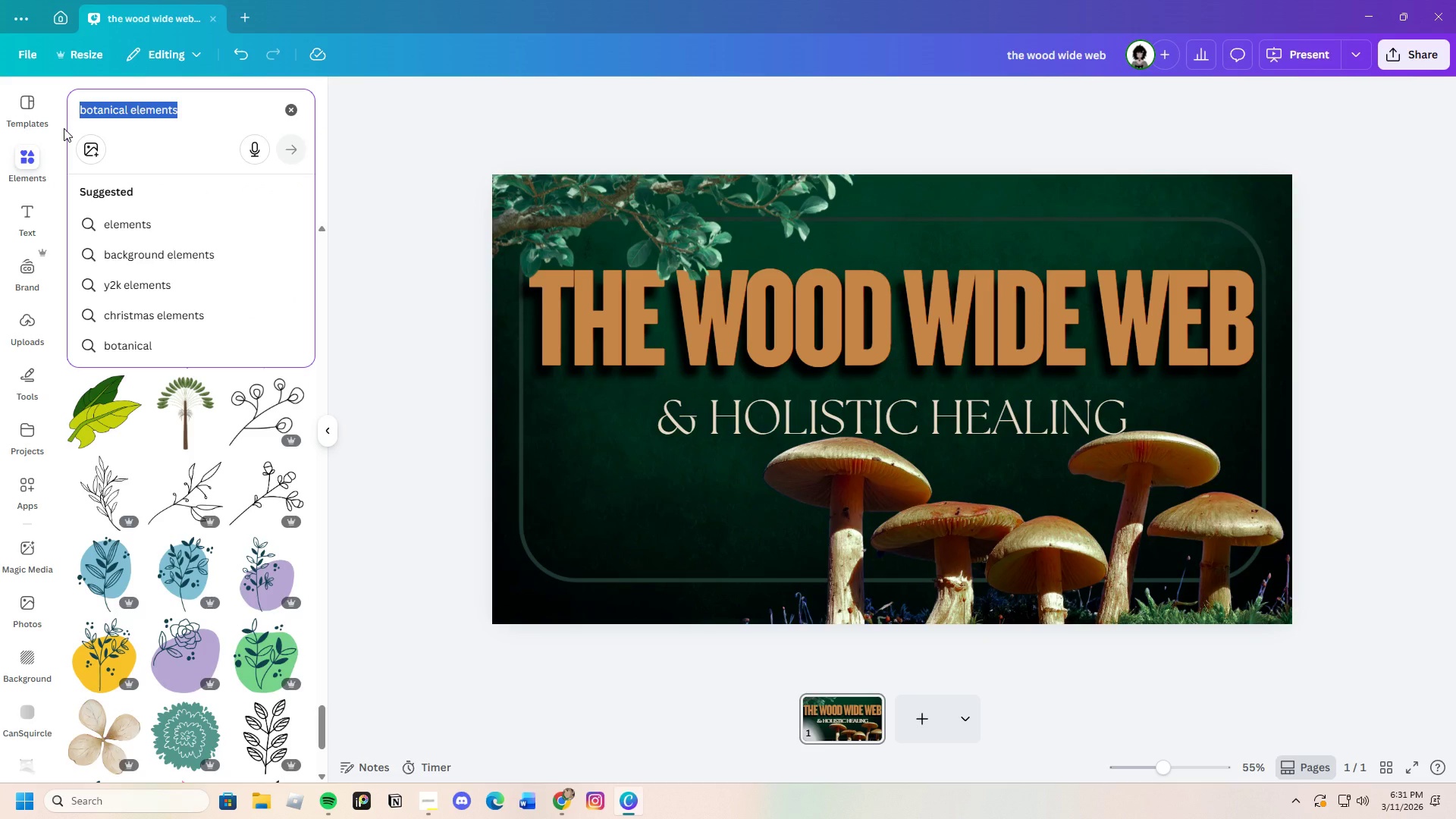 
key(Control+Backspace)
 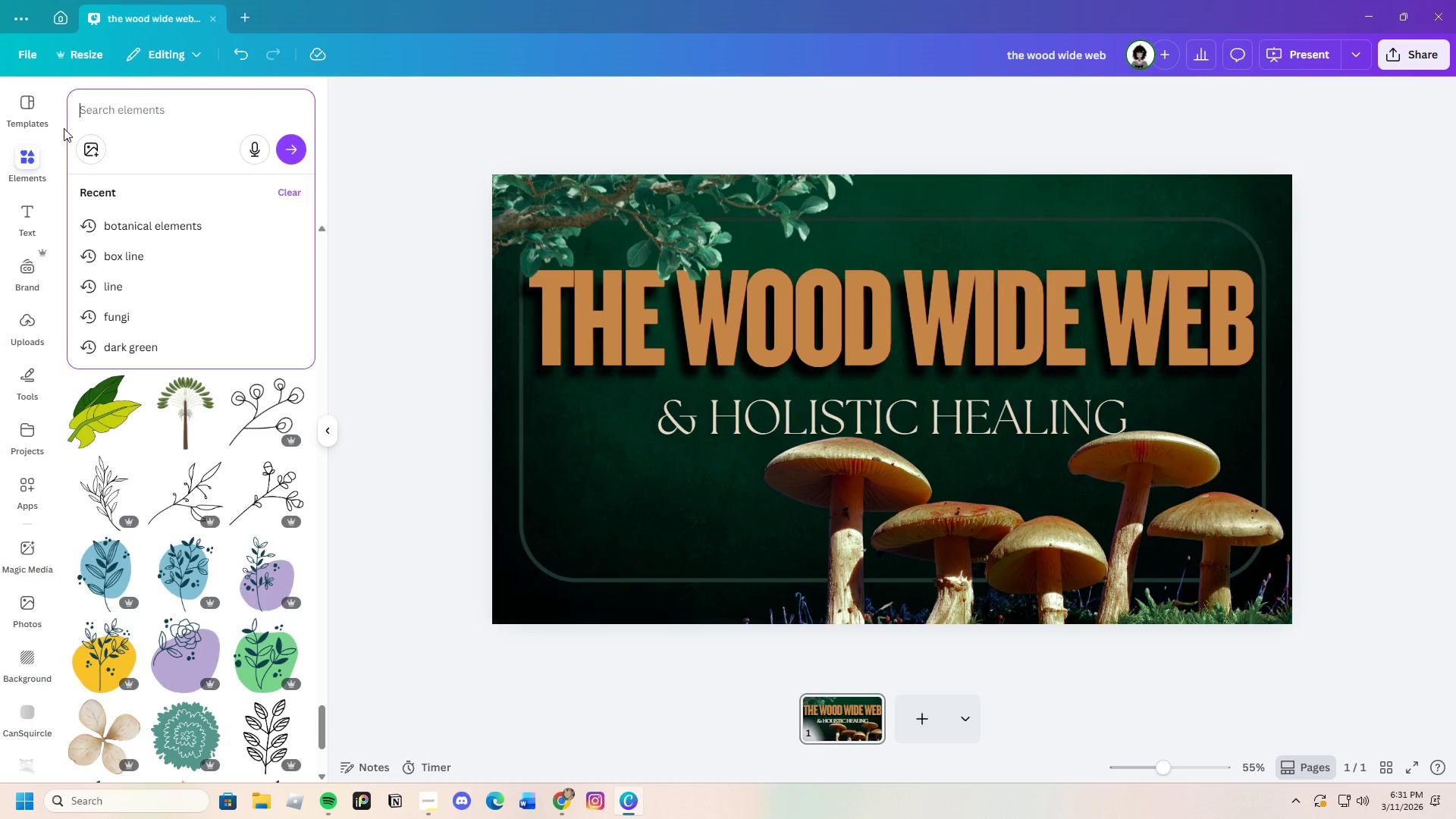 
key(Control+F)
 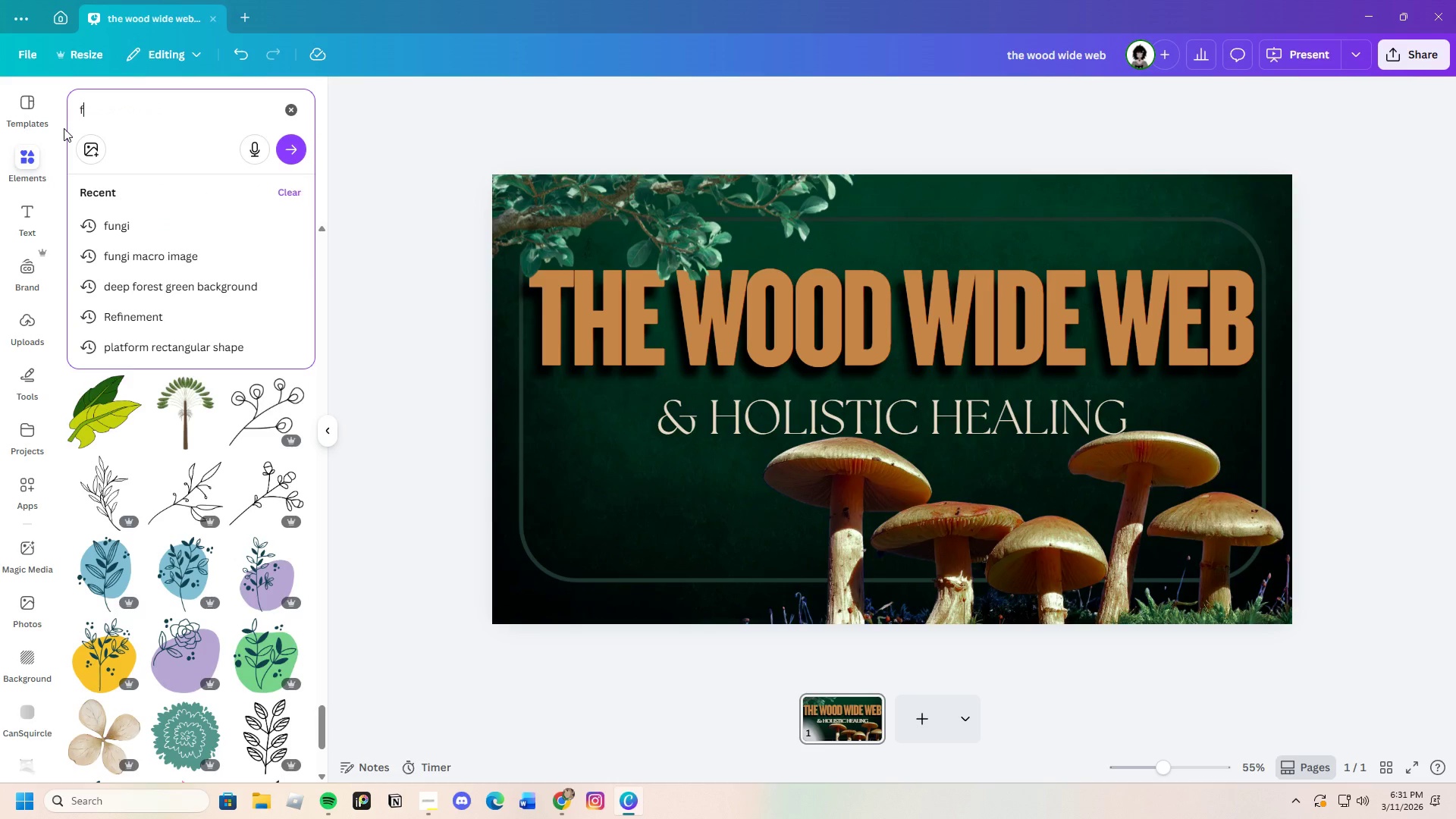 
key(Control+U)
 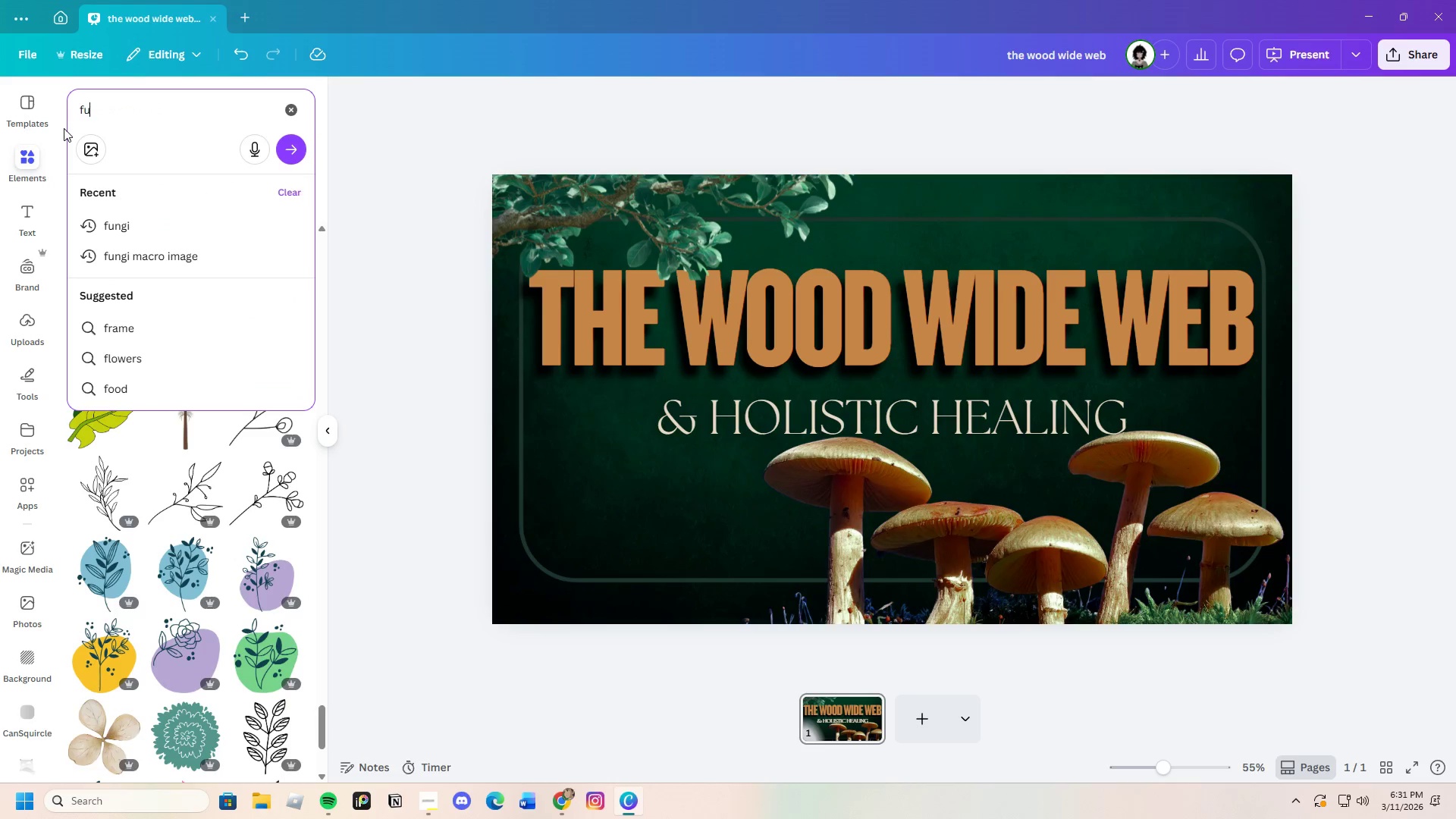 
key(Control+N)
 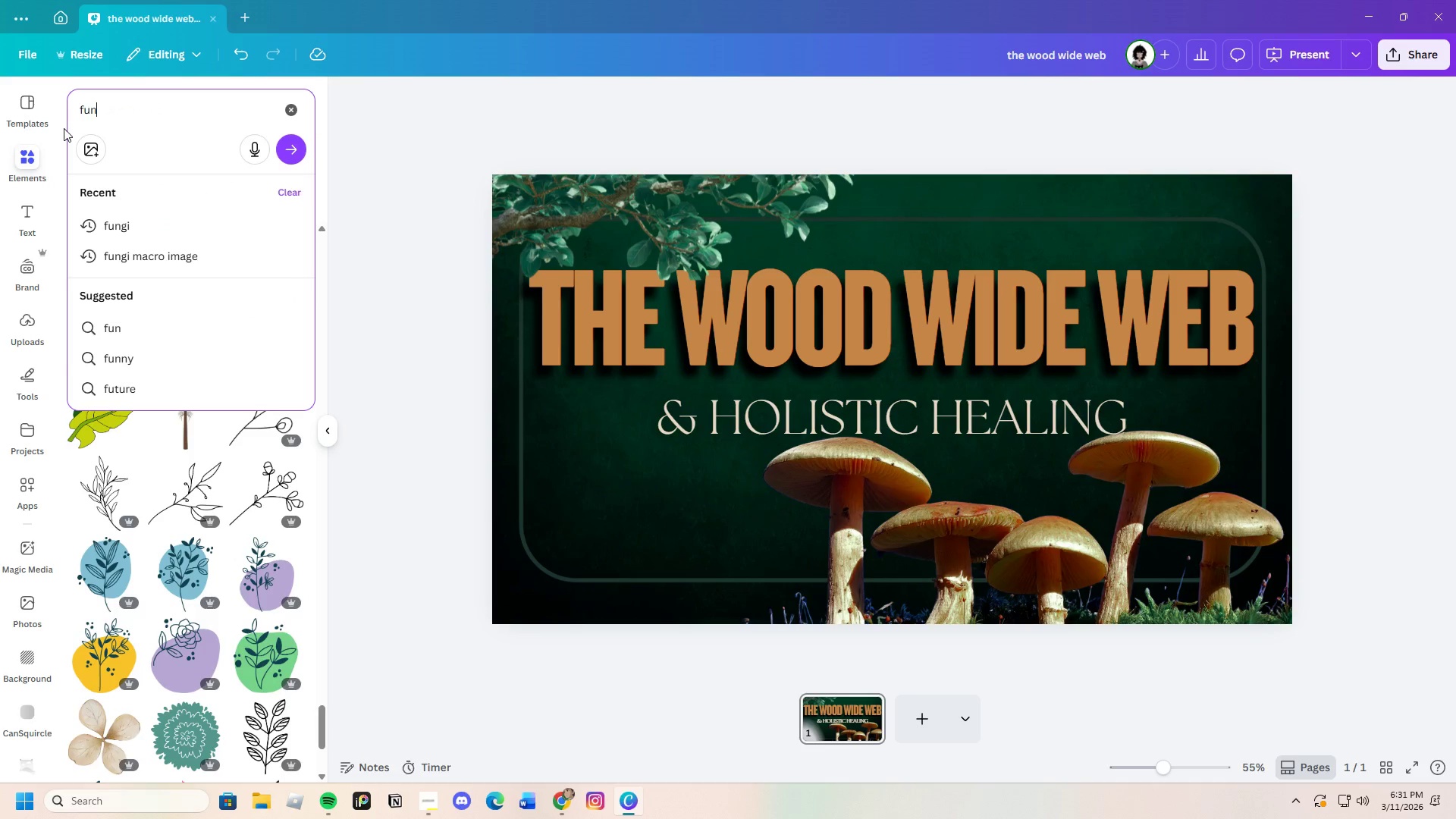 
key(Control+G)
 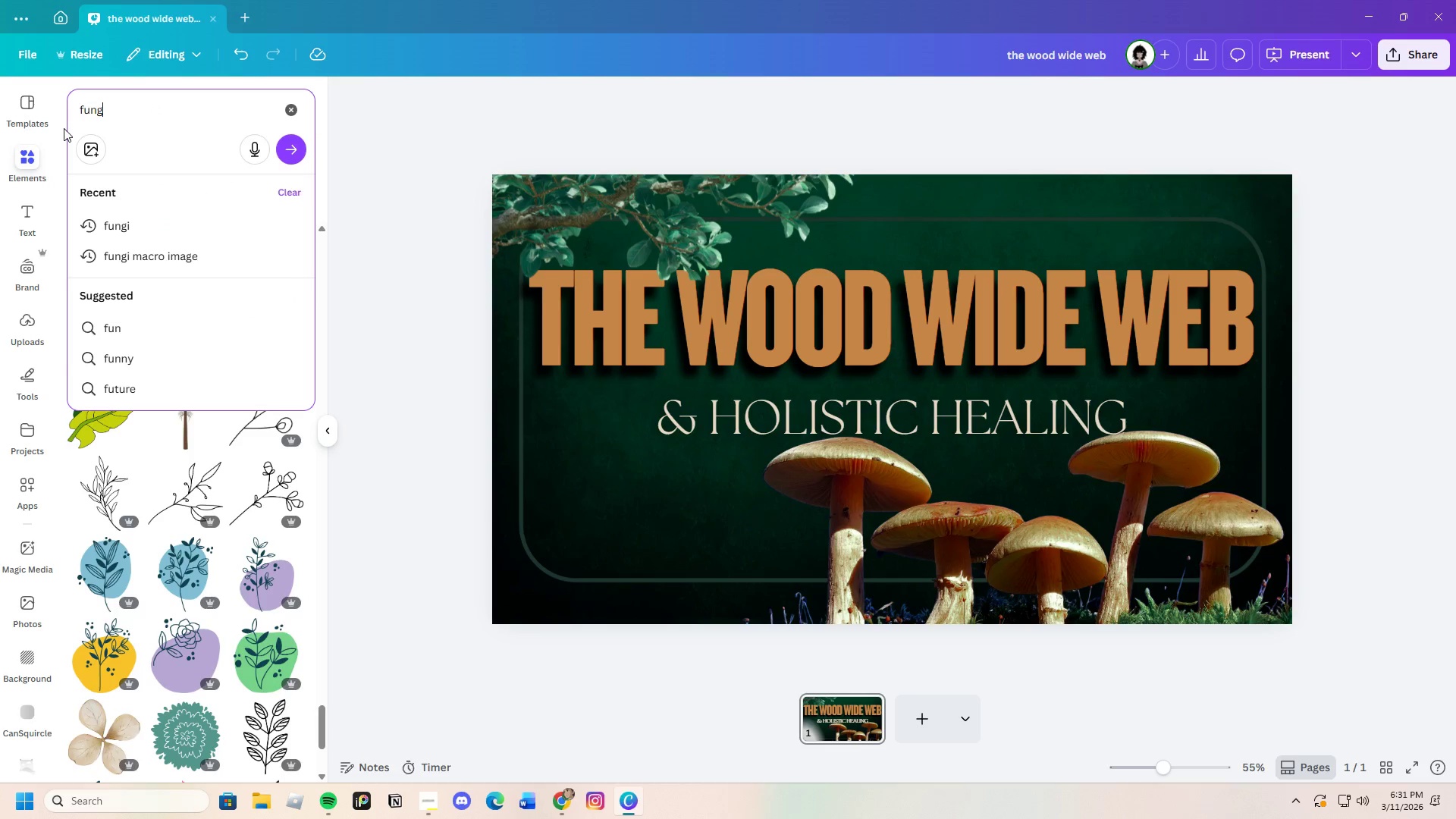 
key(Control+I)
 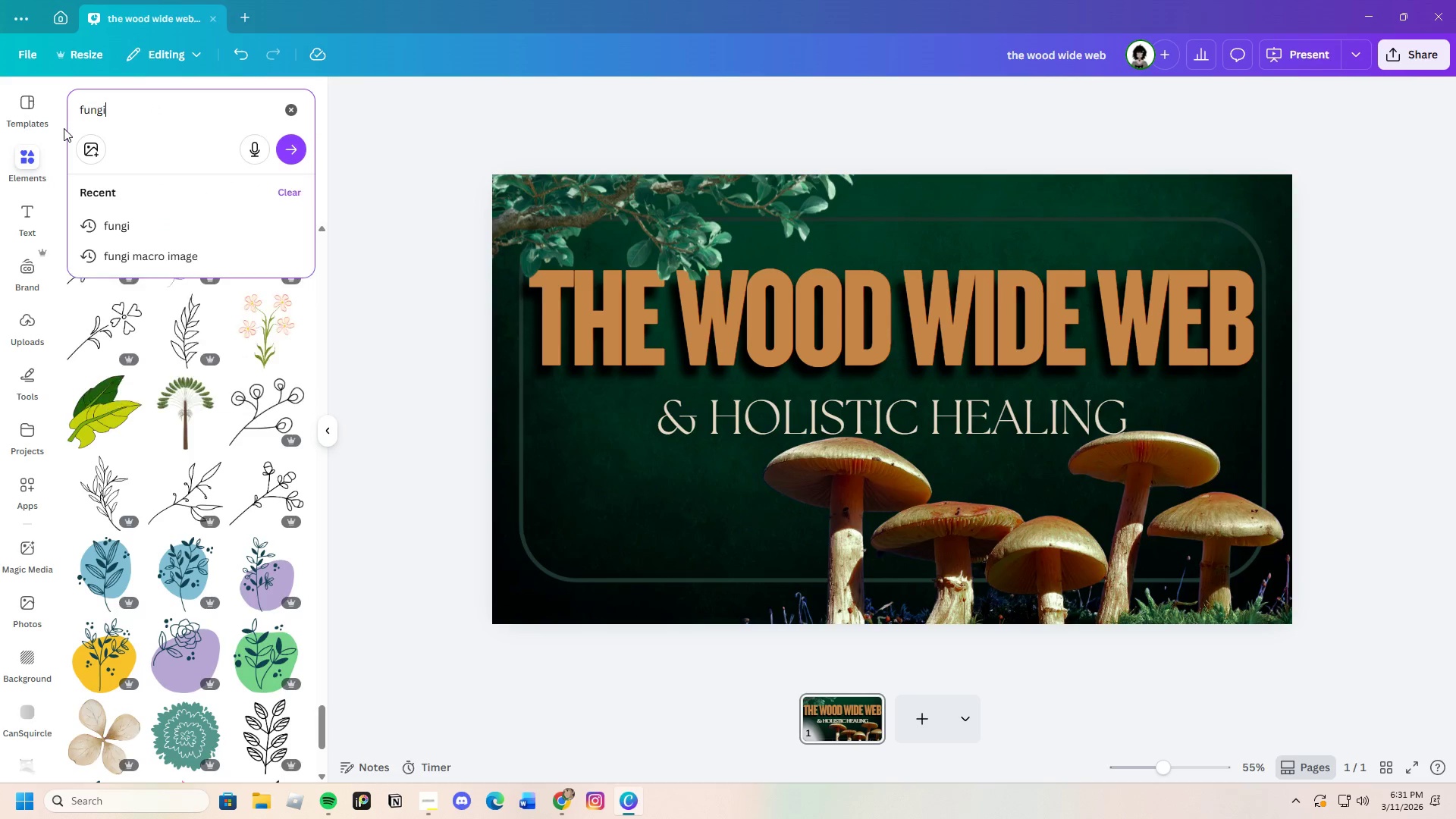 
key(Control+Enter)
 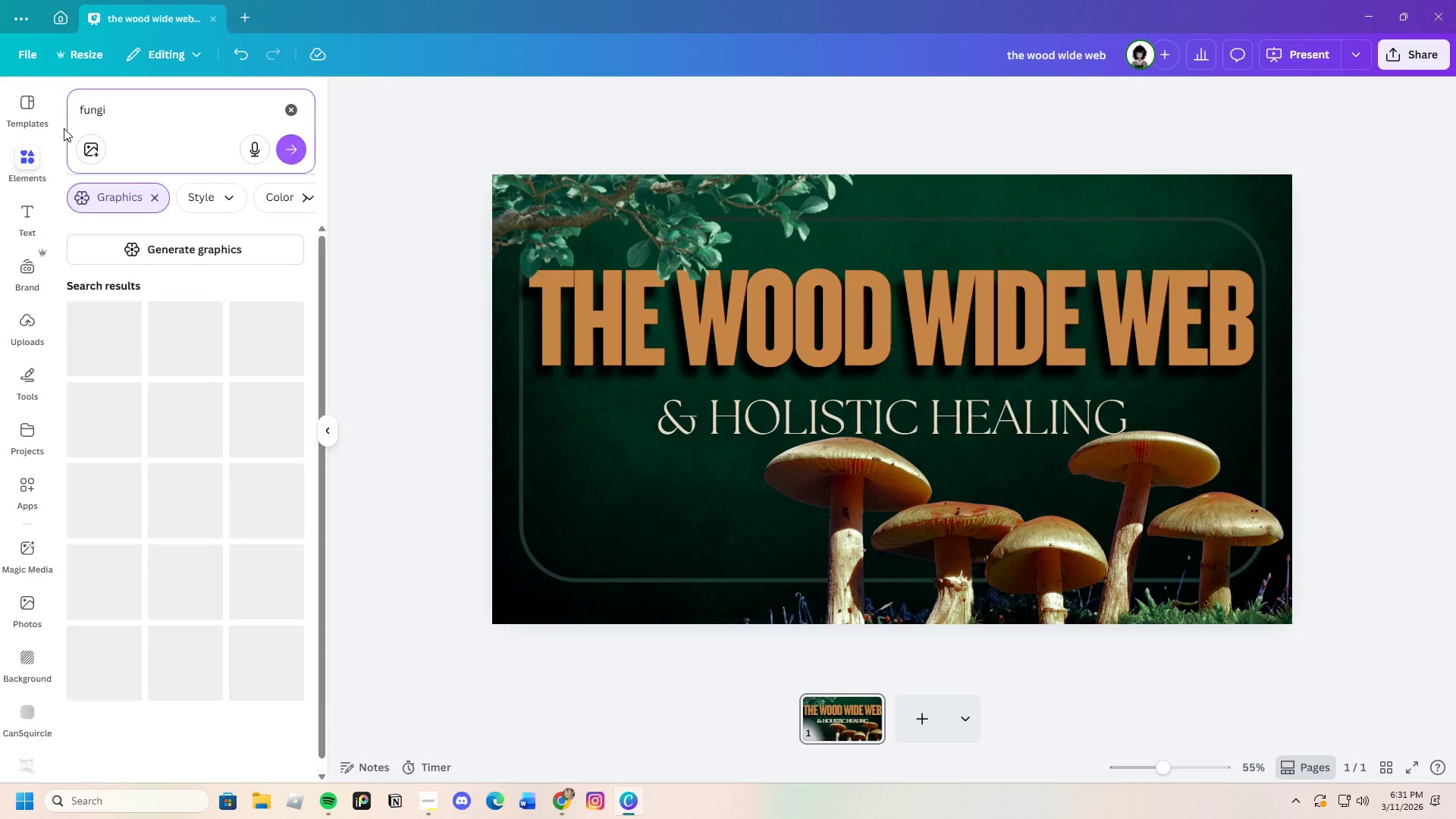 
key(Control+Shift+ShiftRight)
 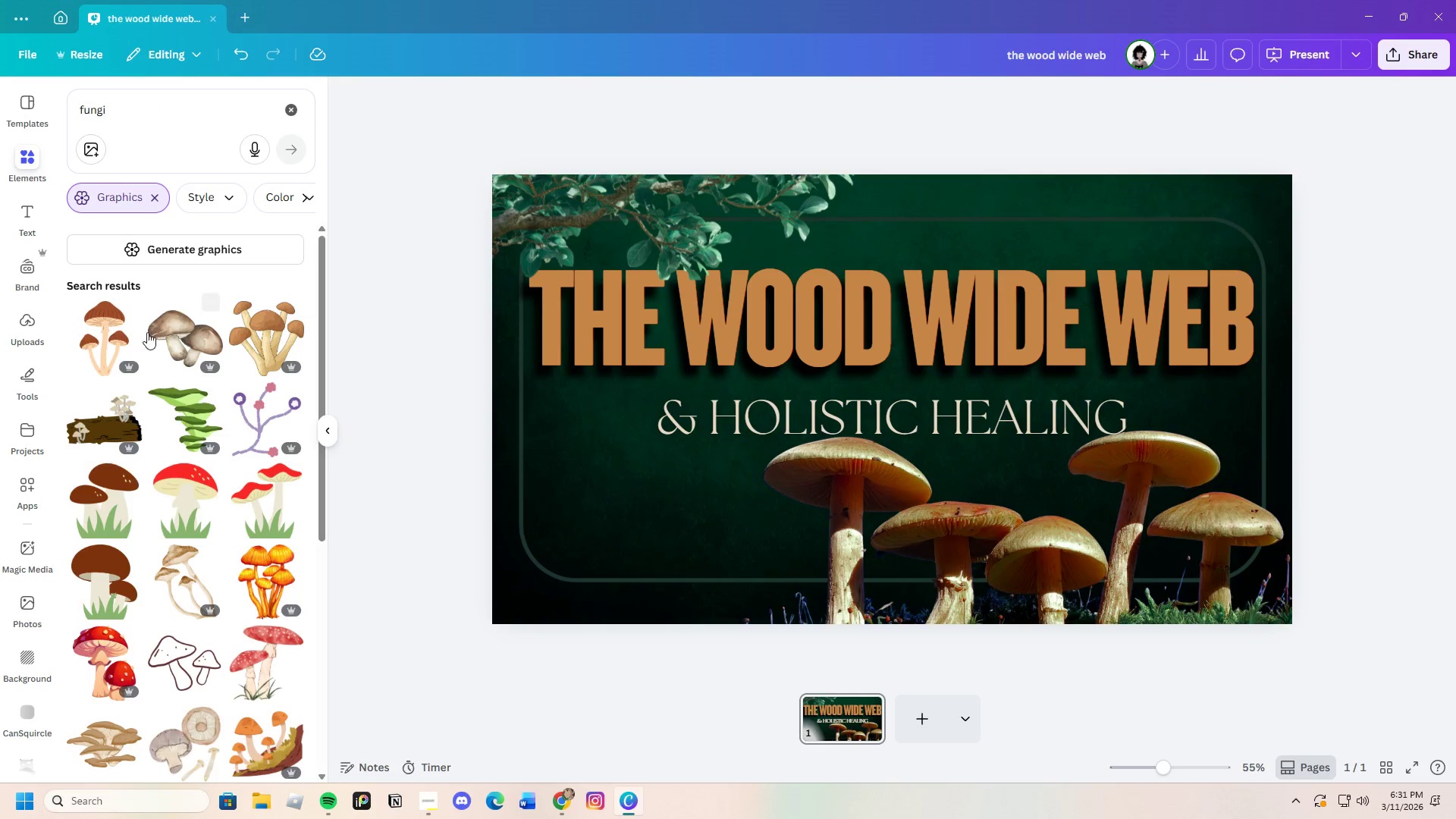 
scroll: coordinate [184, 592], scroll_direction: down, amount: 2.0
 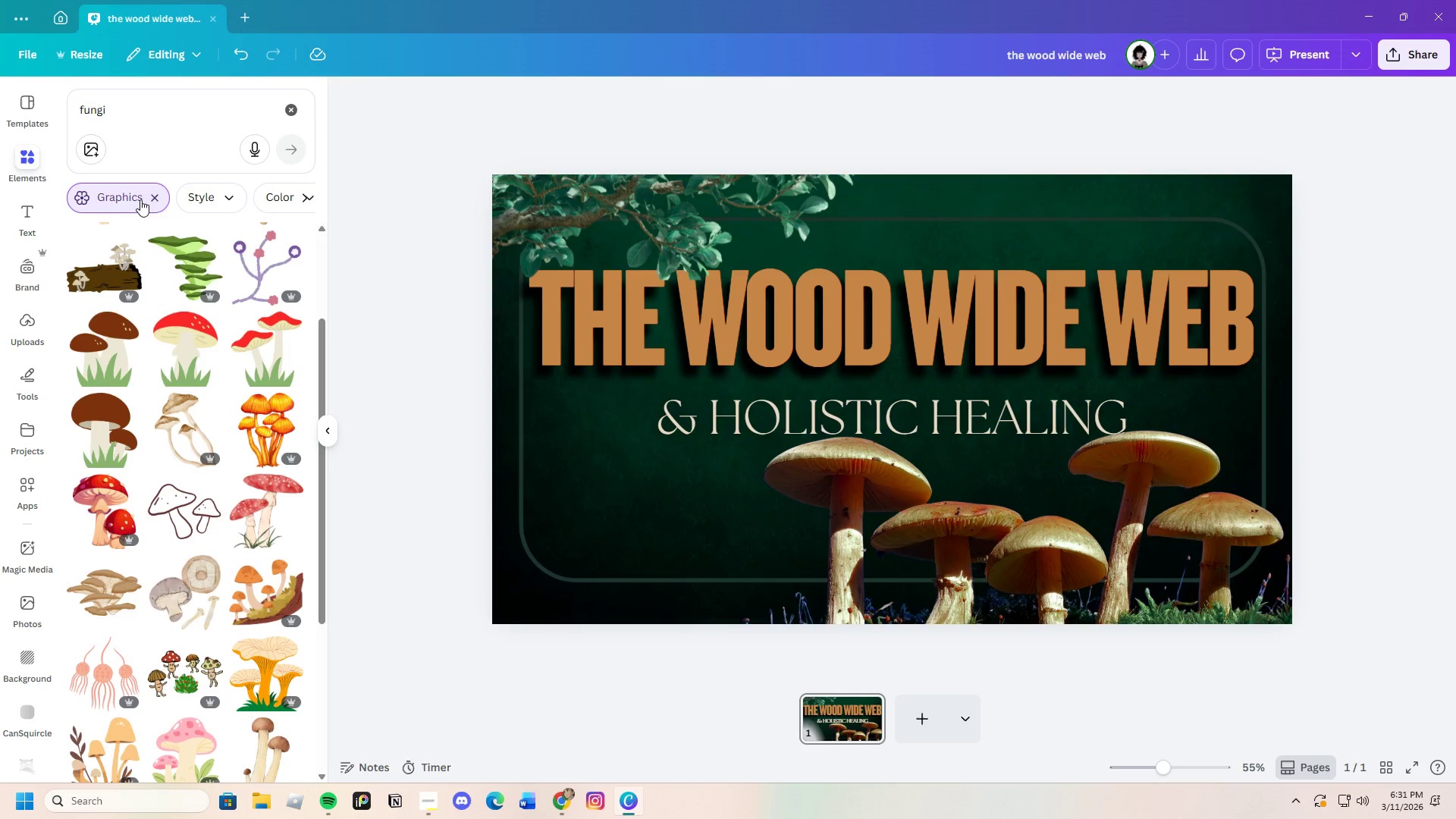 
left_click([156, 193])
 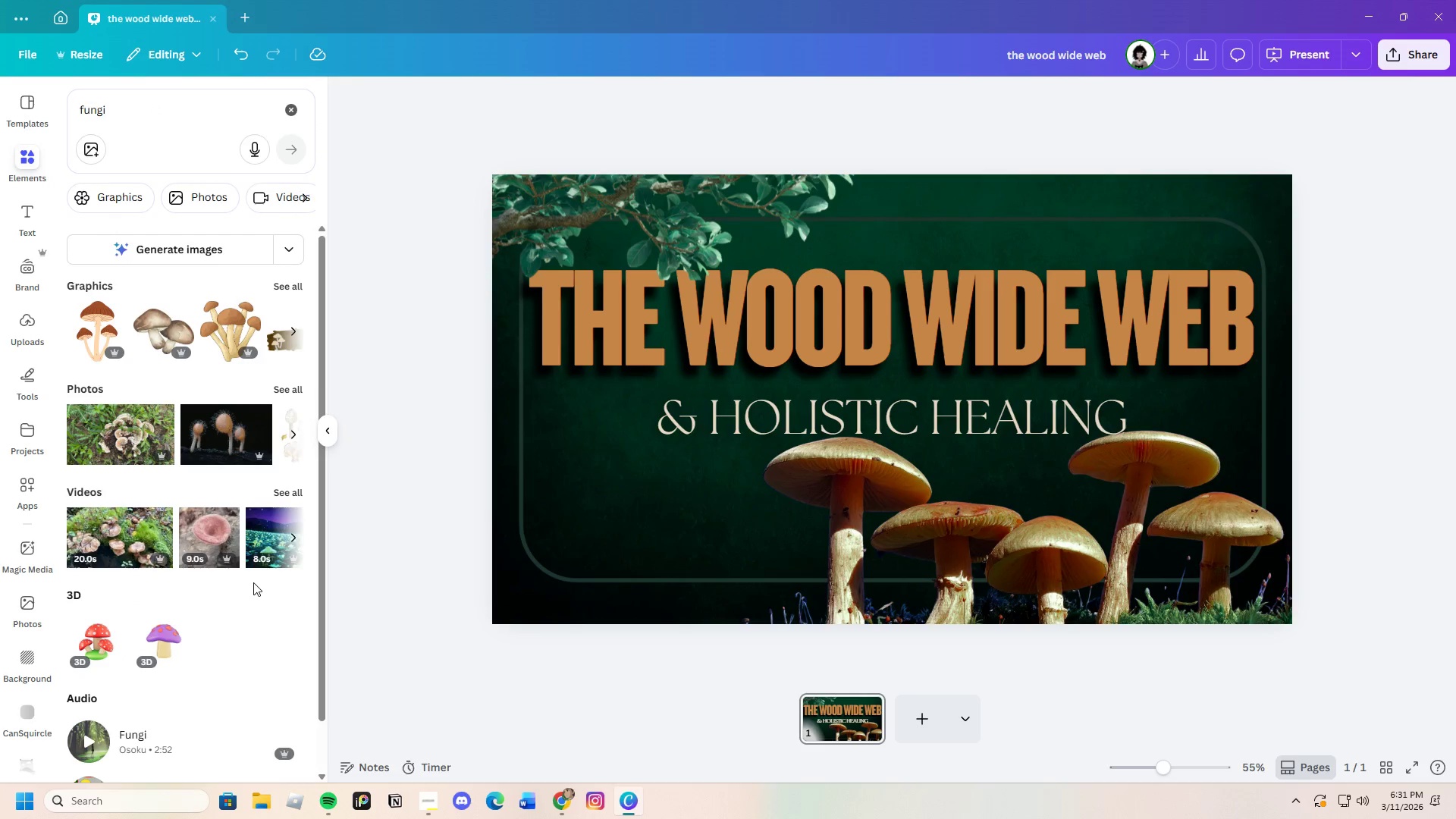 
scroll: coordinate [253, 580], scroll_direction: down, amount: 3.0
 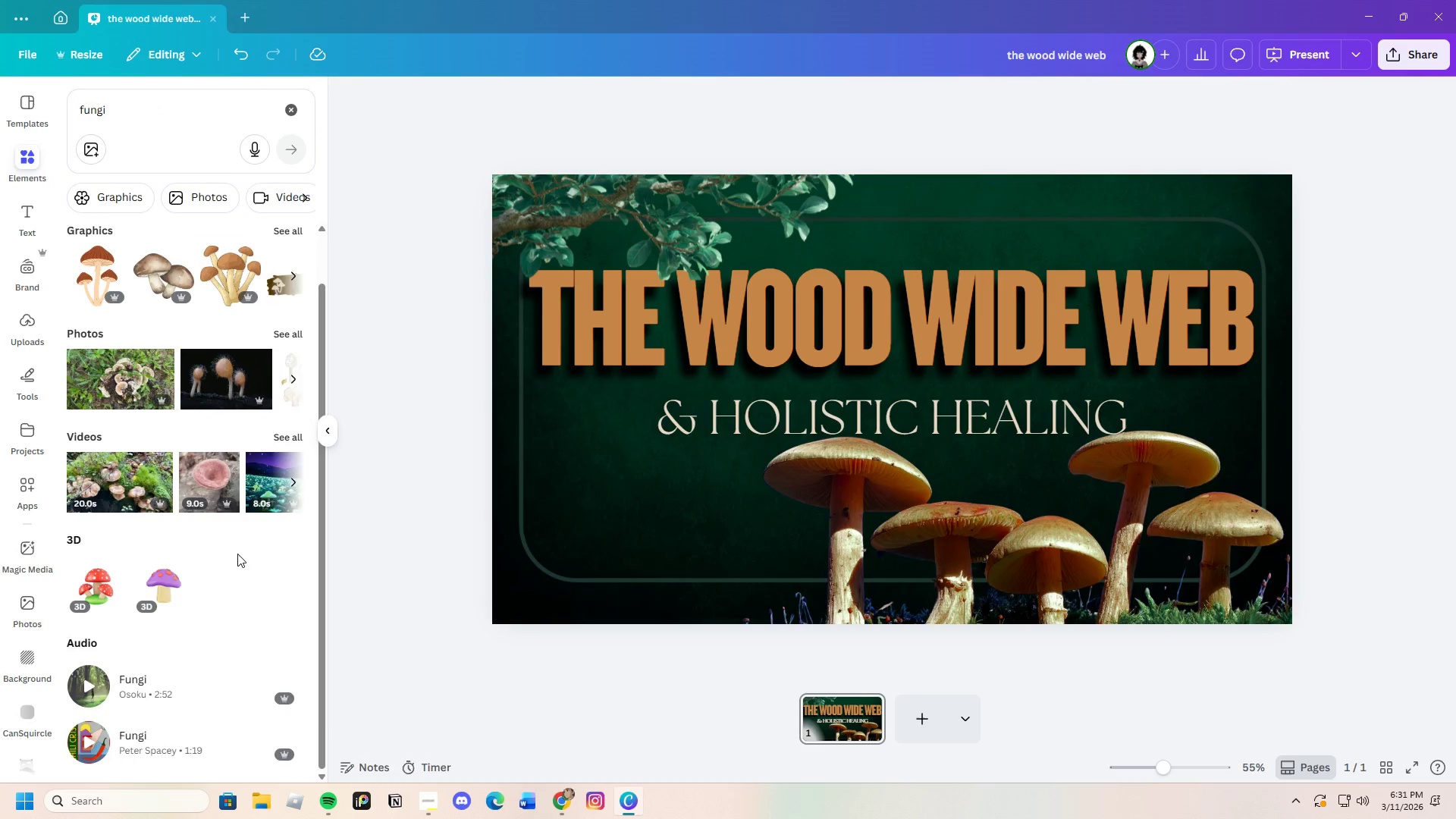 
scroll: coordinate [236, 544], scroll_direction: up, amount: 3.0
 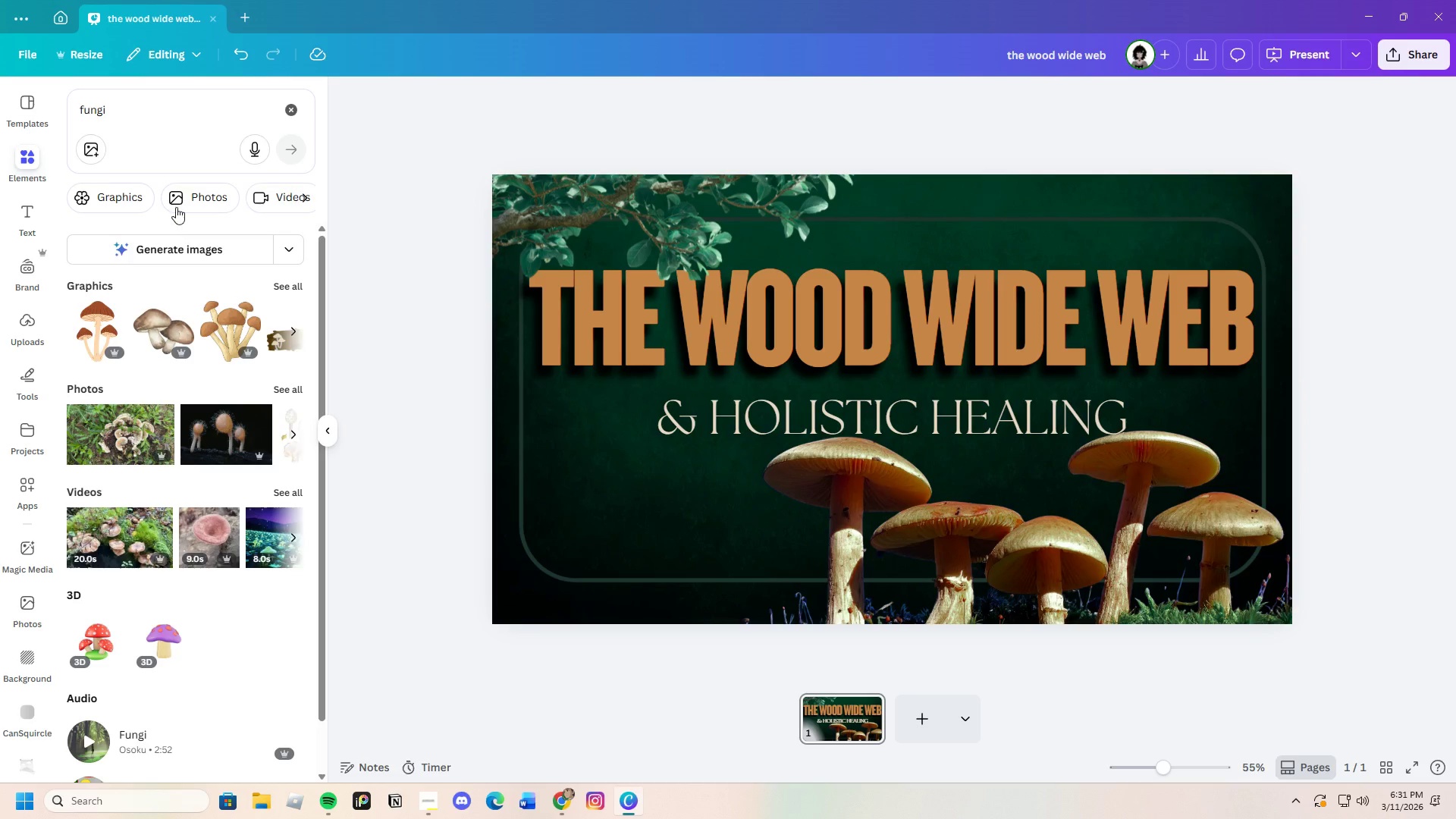 
left_click([180, 197])
 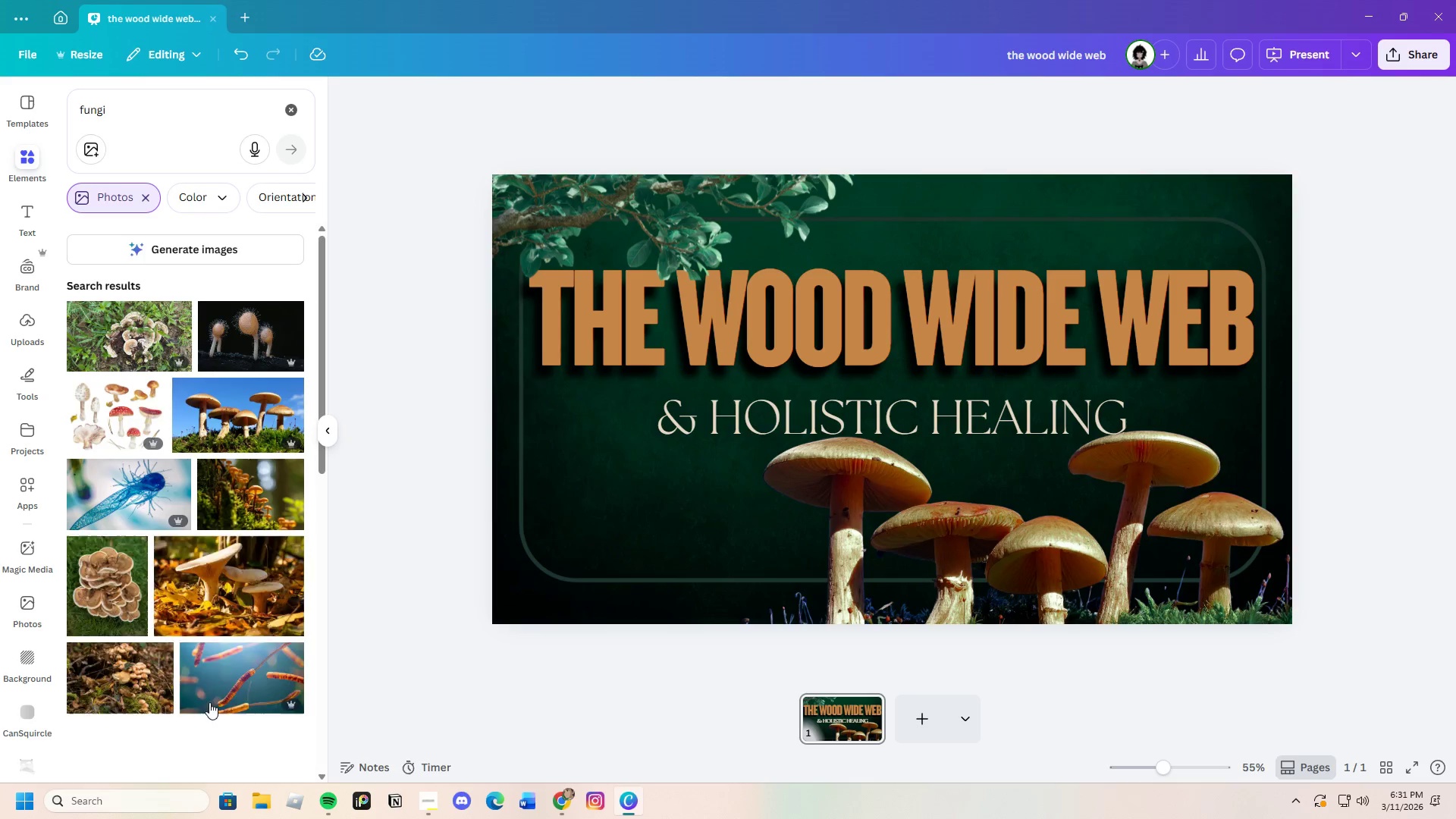 
scroll: coordinate [209, 702], scroll_direction: down, amount: 10.0
 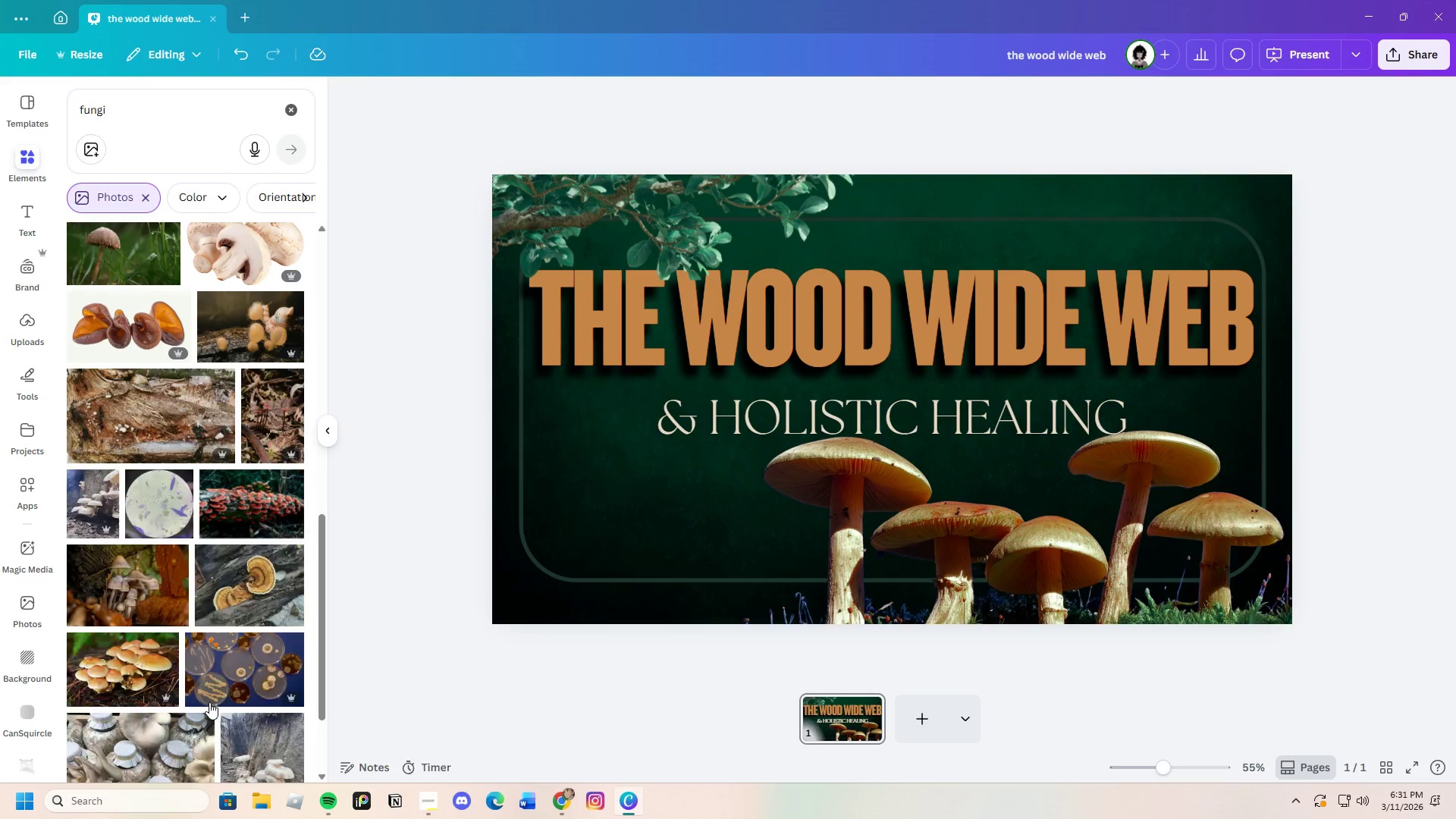 
scroll: coordinate [209, 702], scroll_direction: up, amount: 2.0
 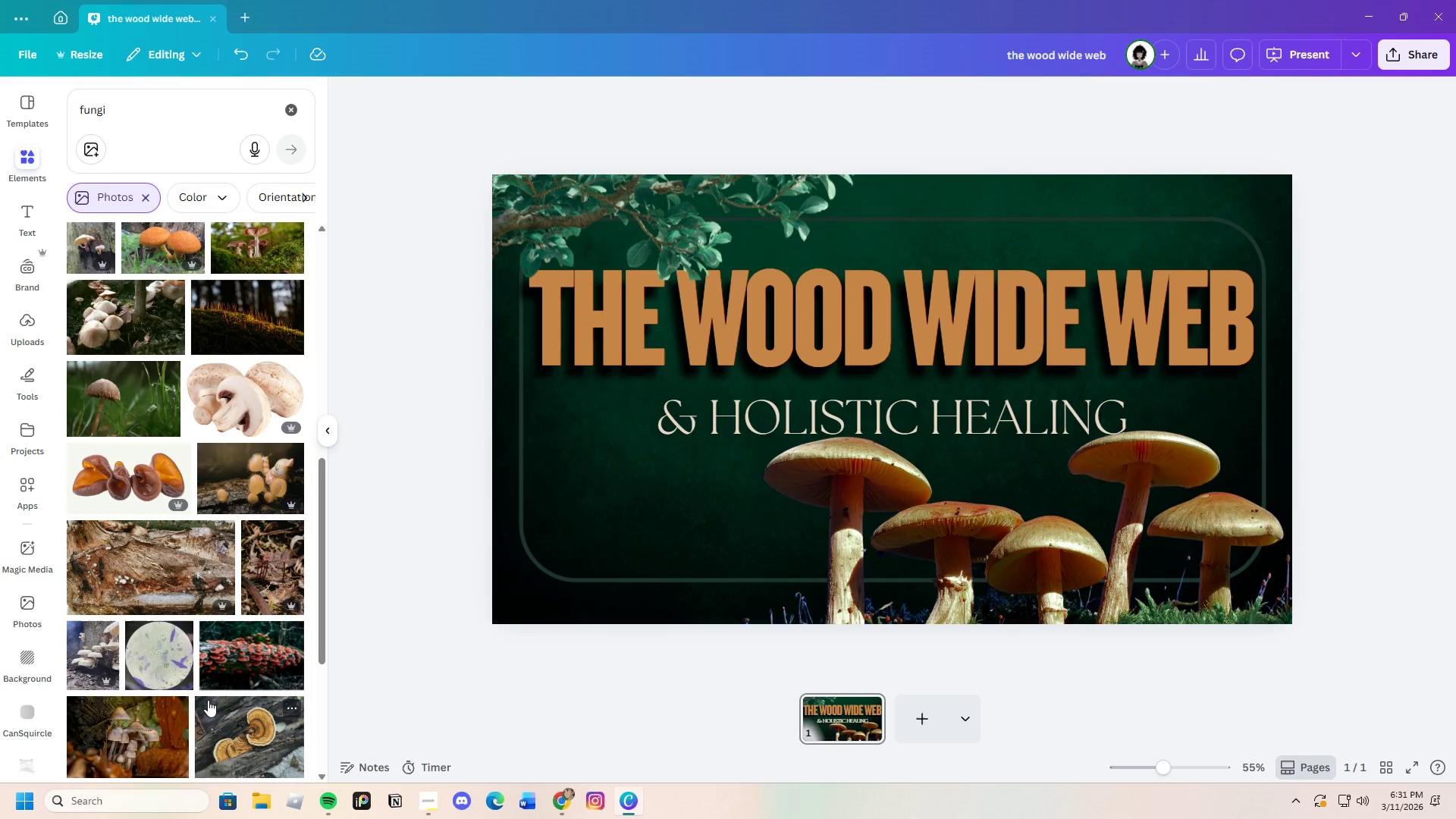 
scroll: coordinate [205, 700], scroll_direction: down, amount: 14.0
 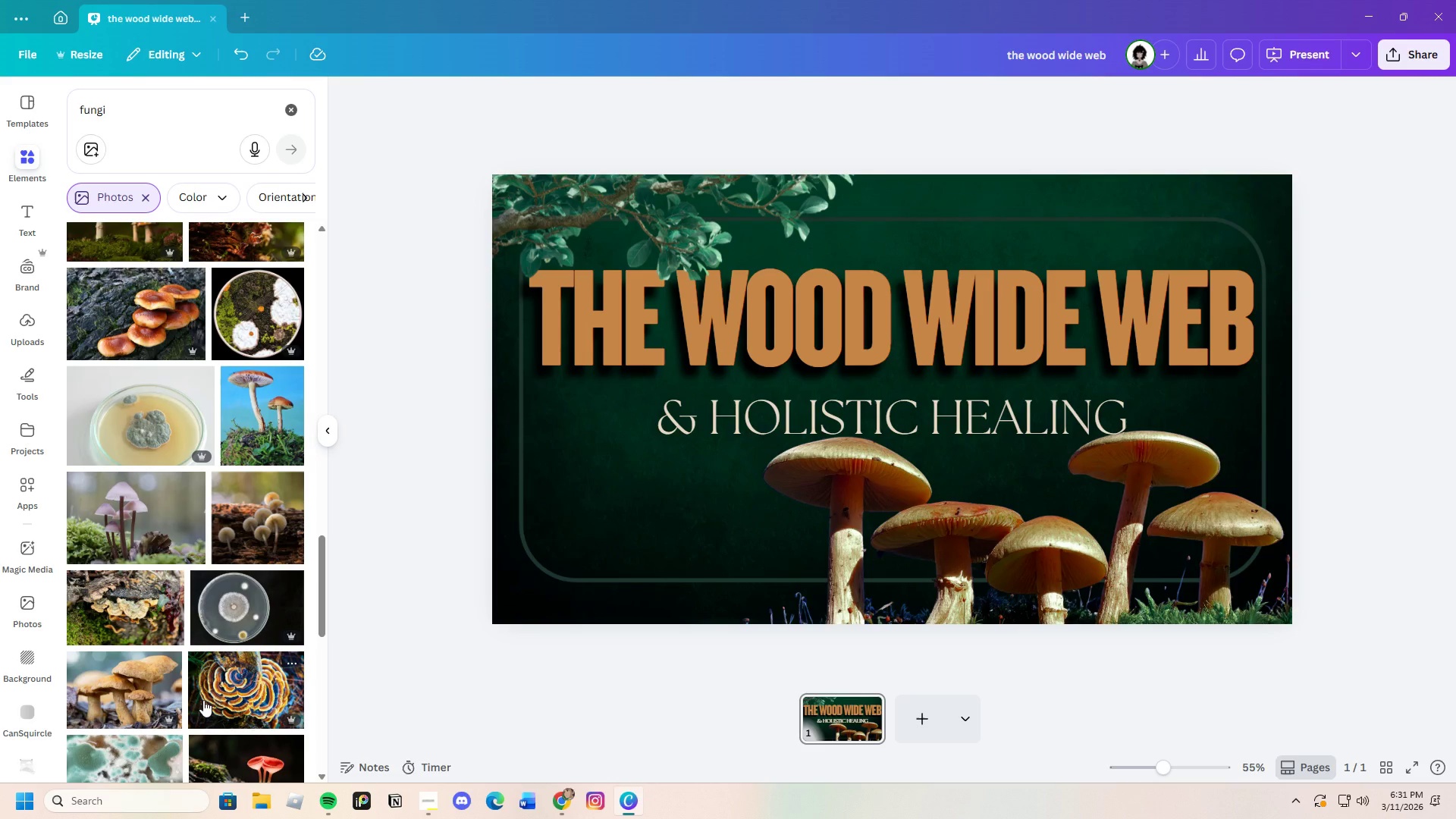 
wait(6.48)
 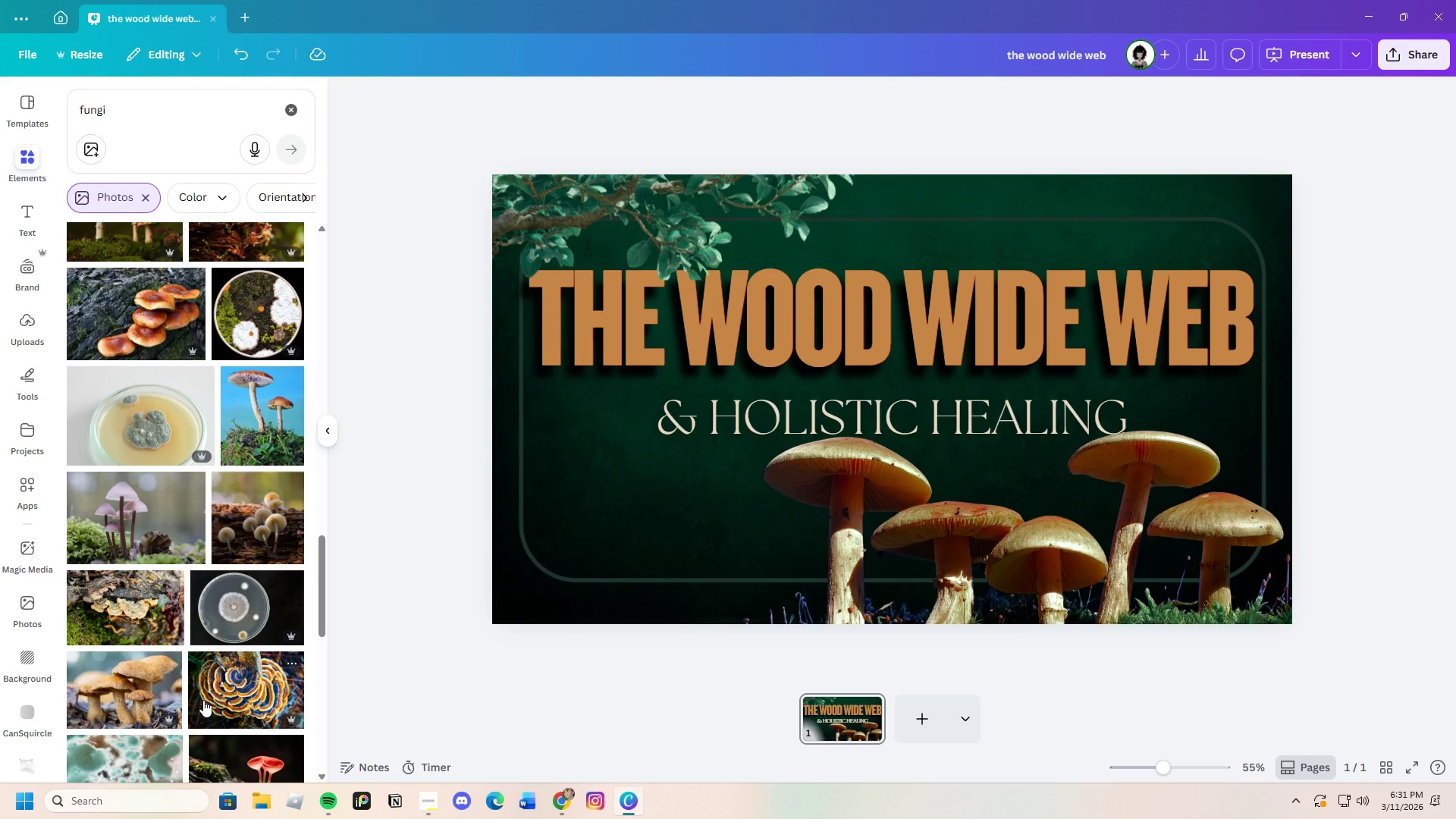 
left_click([121, 507])
 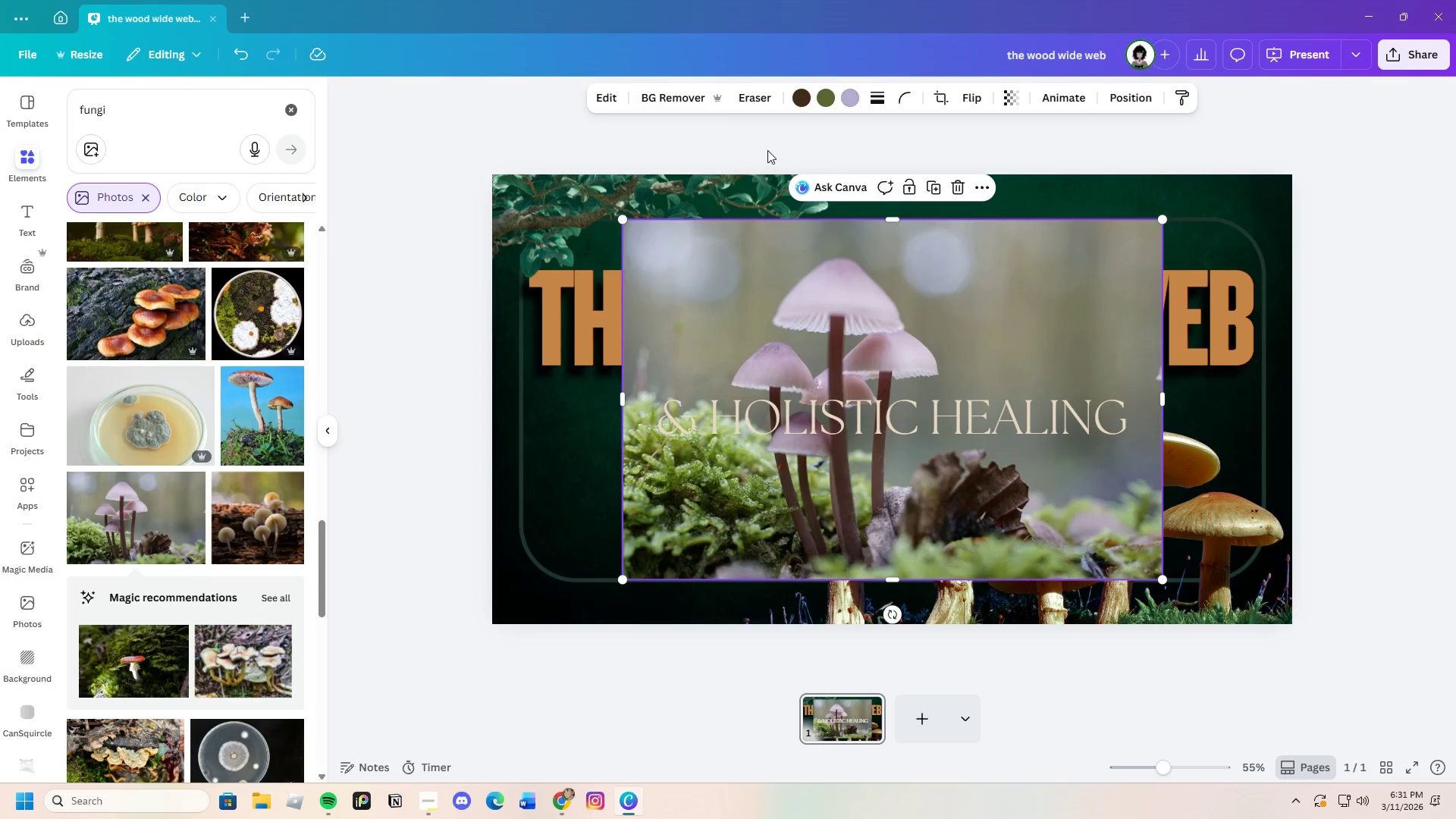 
left_click([666, 98])
 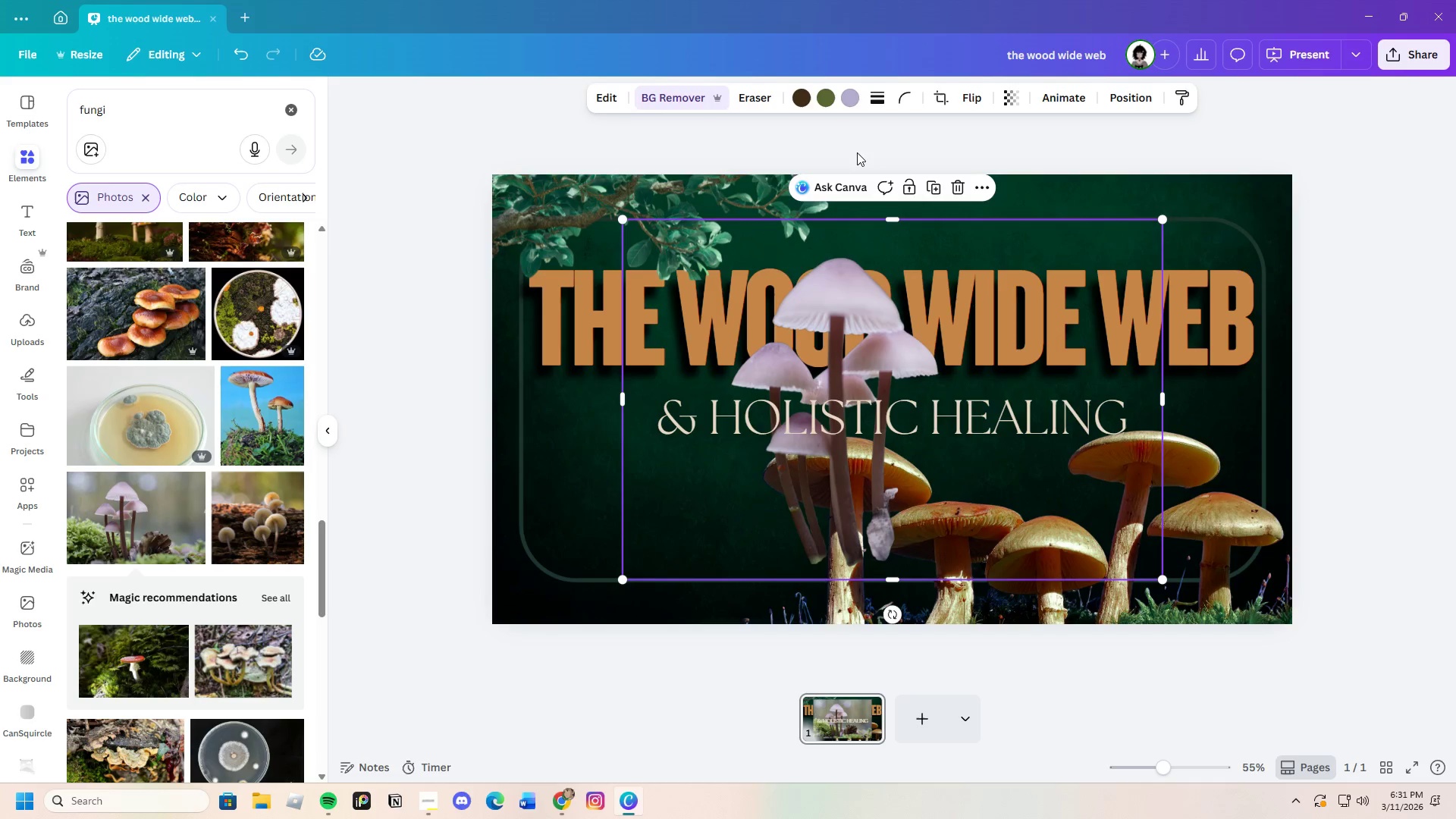 
left_click([804, 96])
 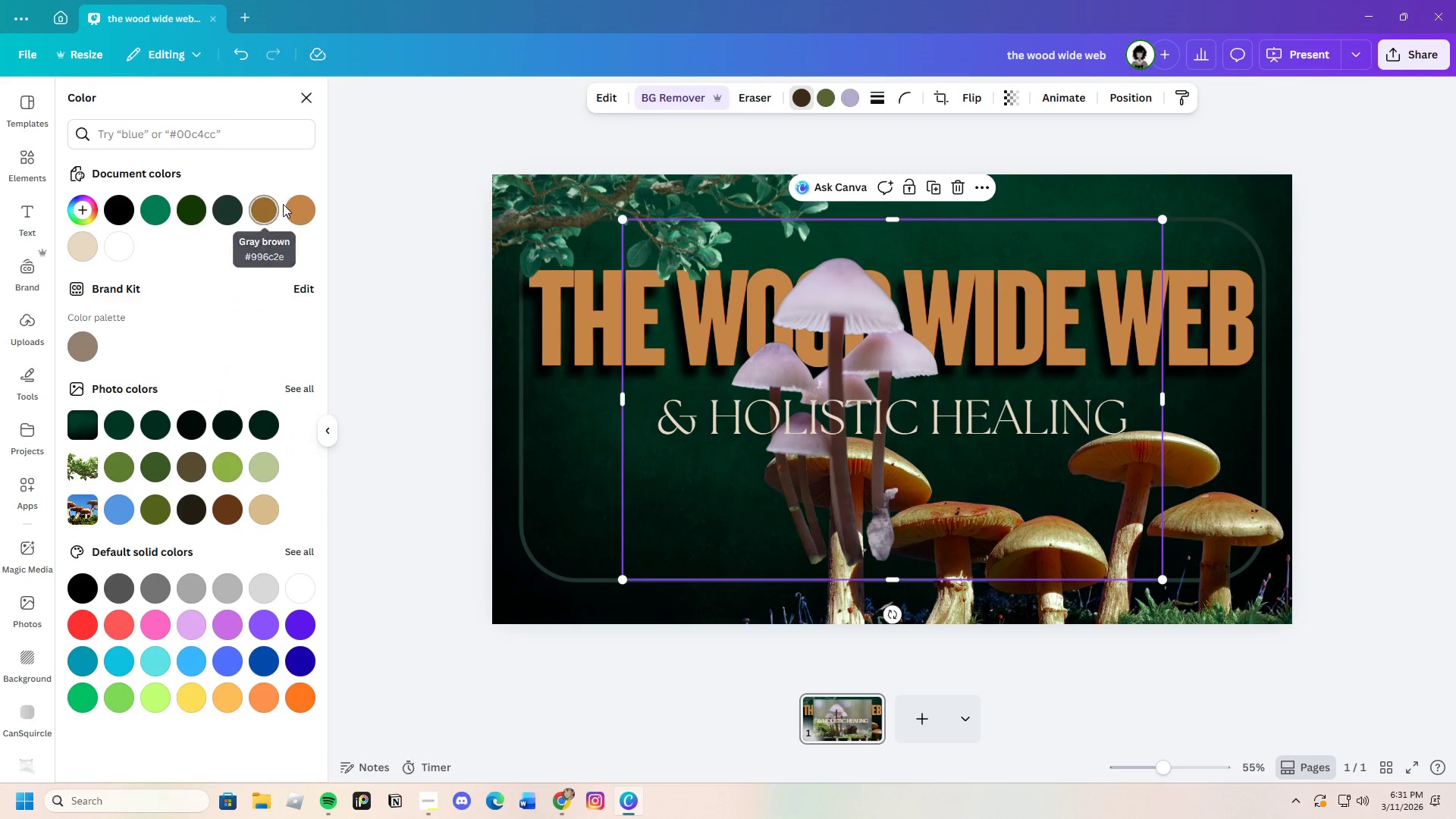 
left_click([291, 205])
 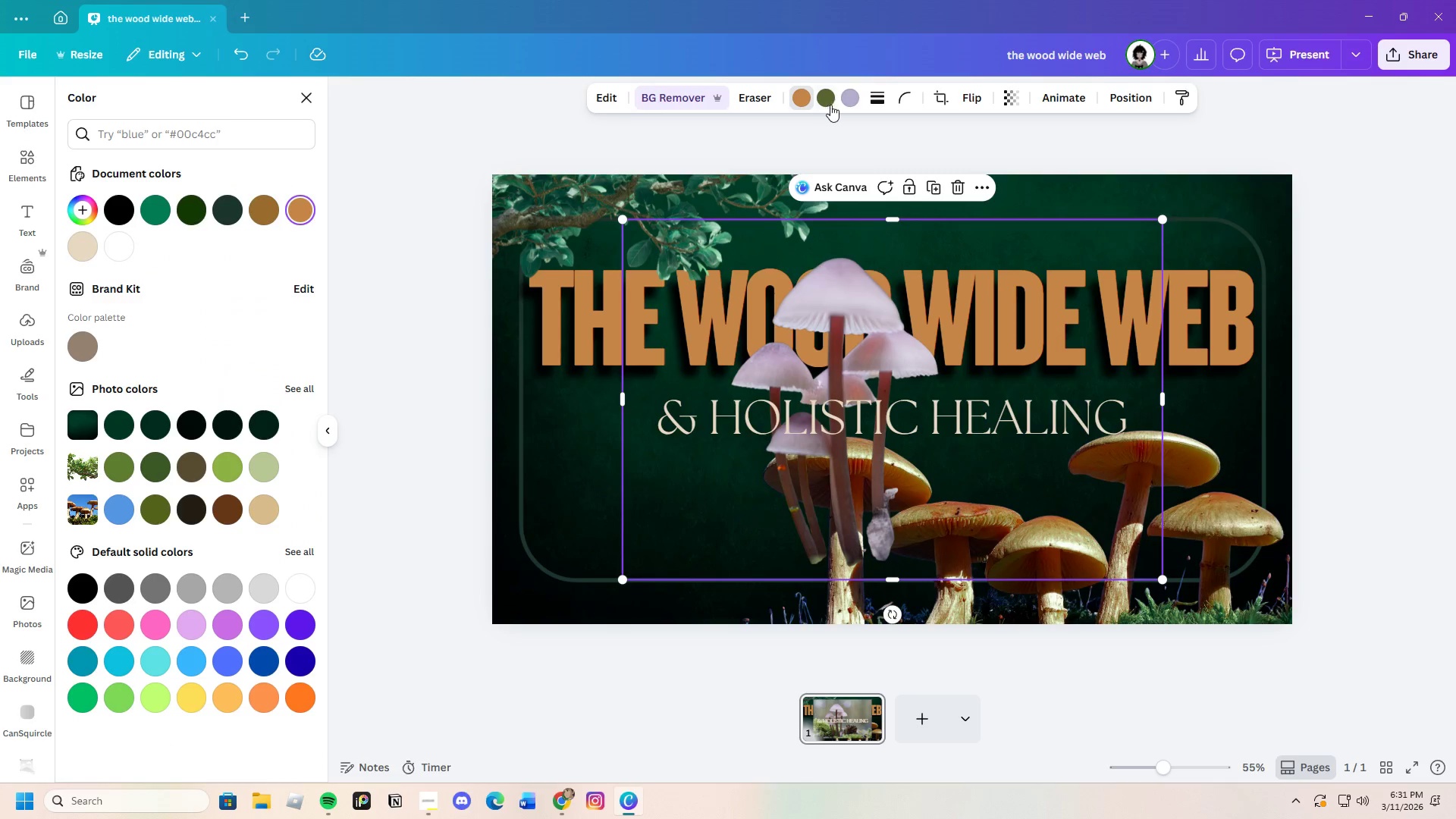 
left_click([848, 99])
 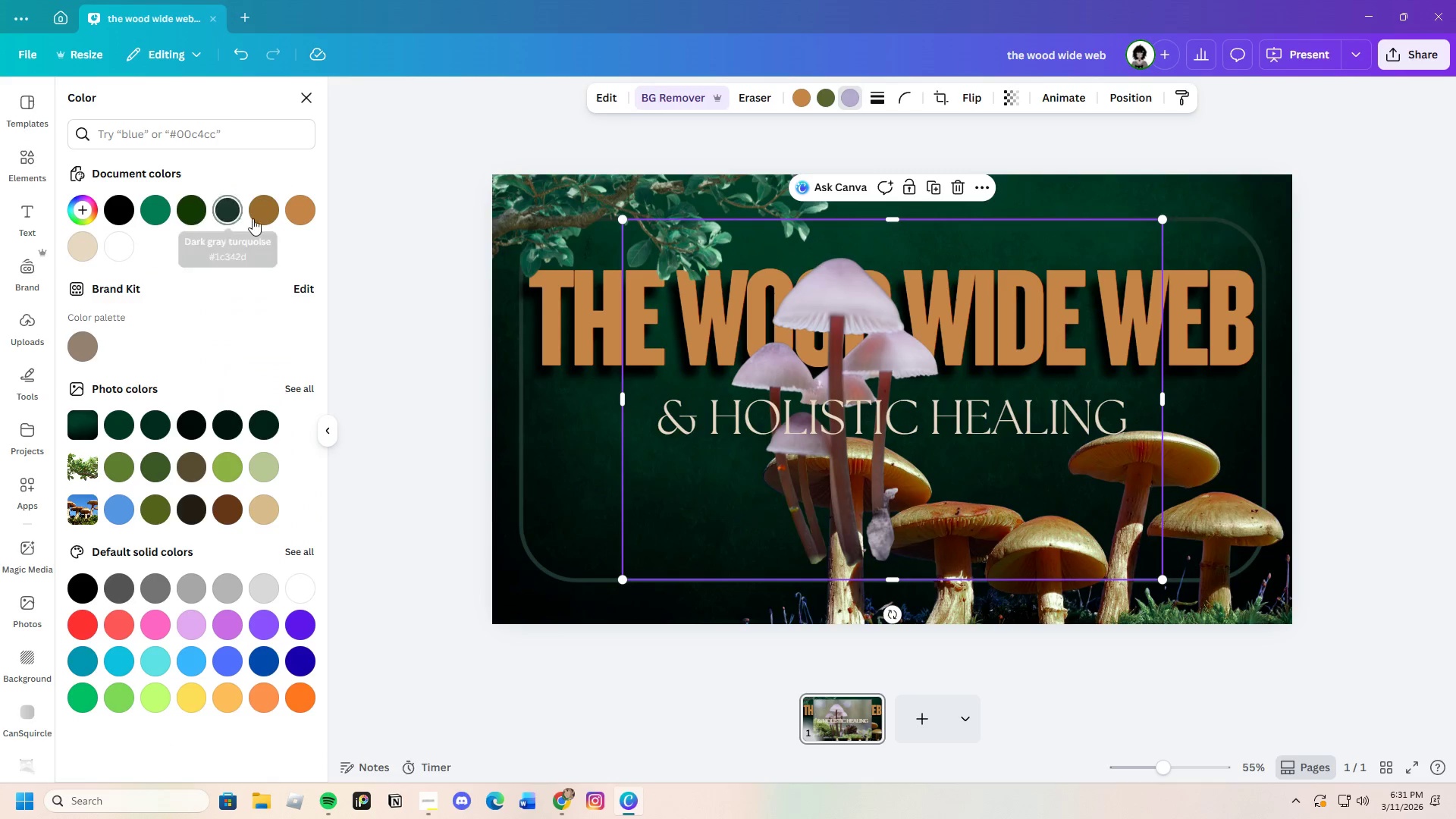 
left_click([262, 215])
 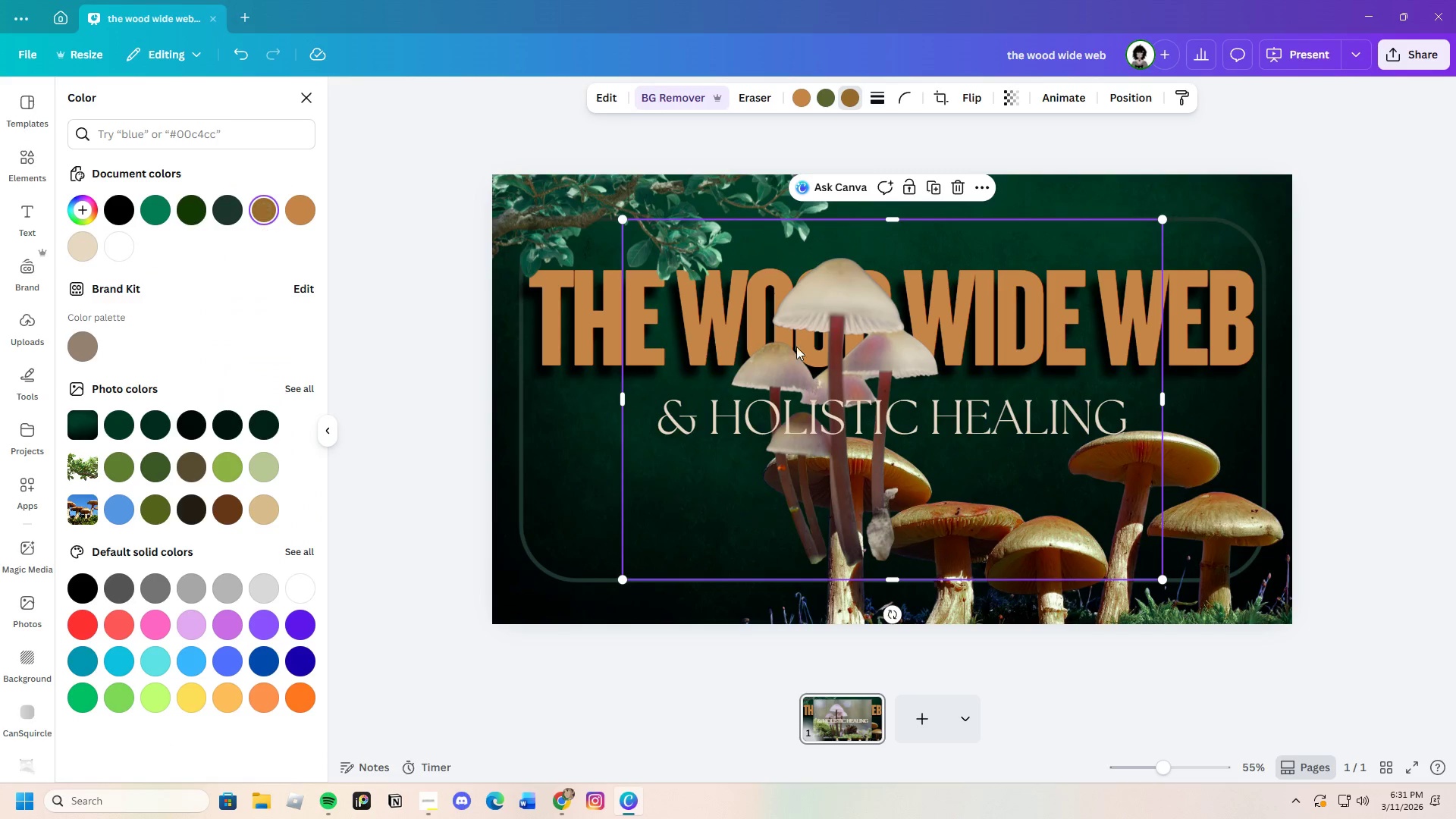 
left_click_drag(start_coordinate=[840, 325], to_coordinate=[595, 456])
 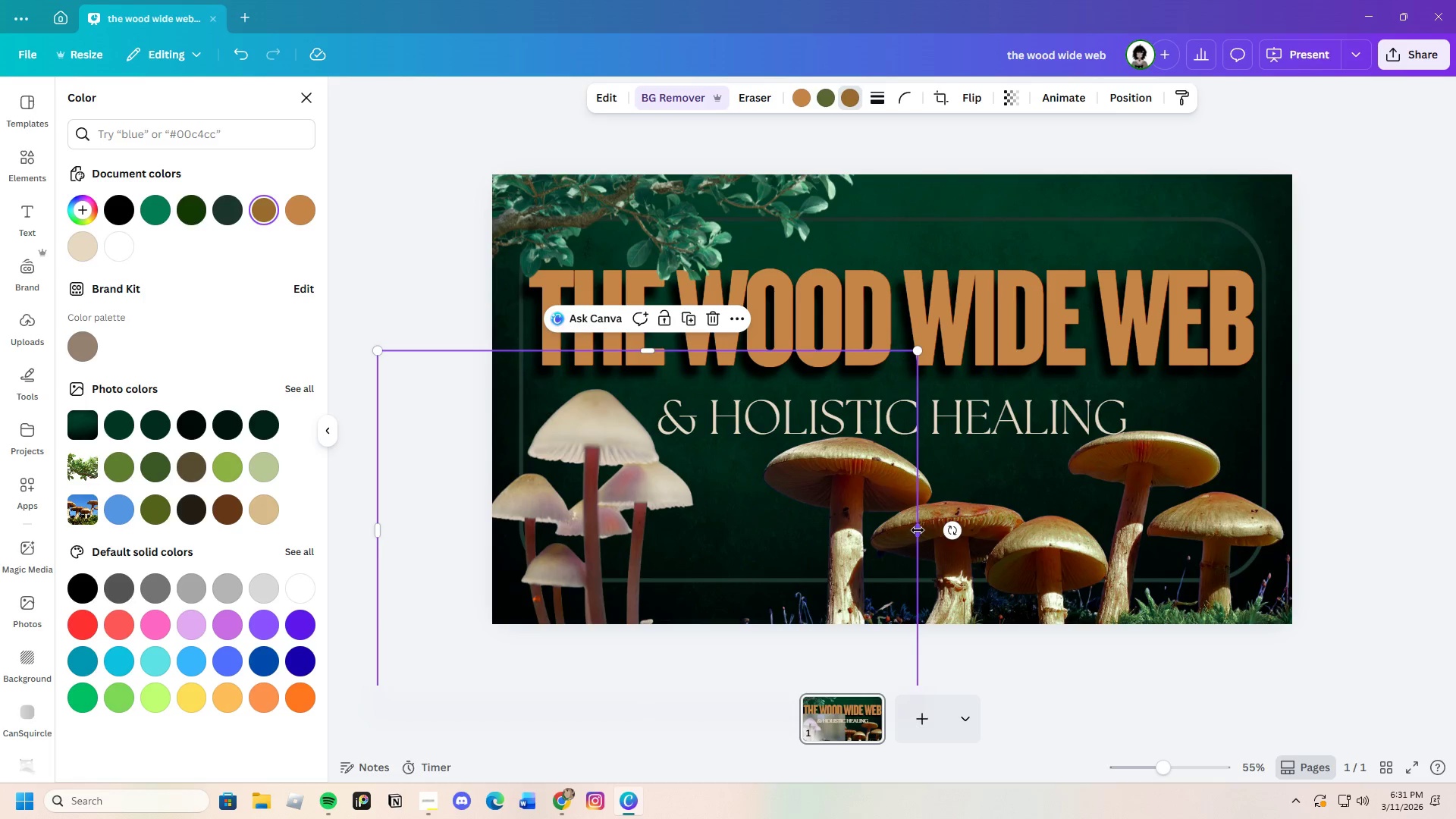 
left_click_drag(start_coordinate=[918, 531], to_coordinate=[705, 522])
 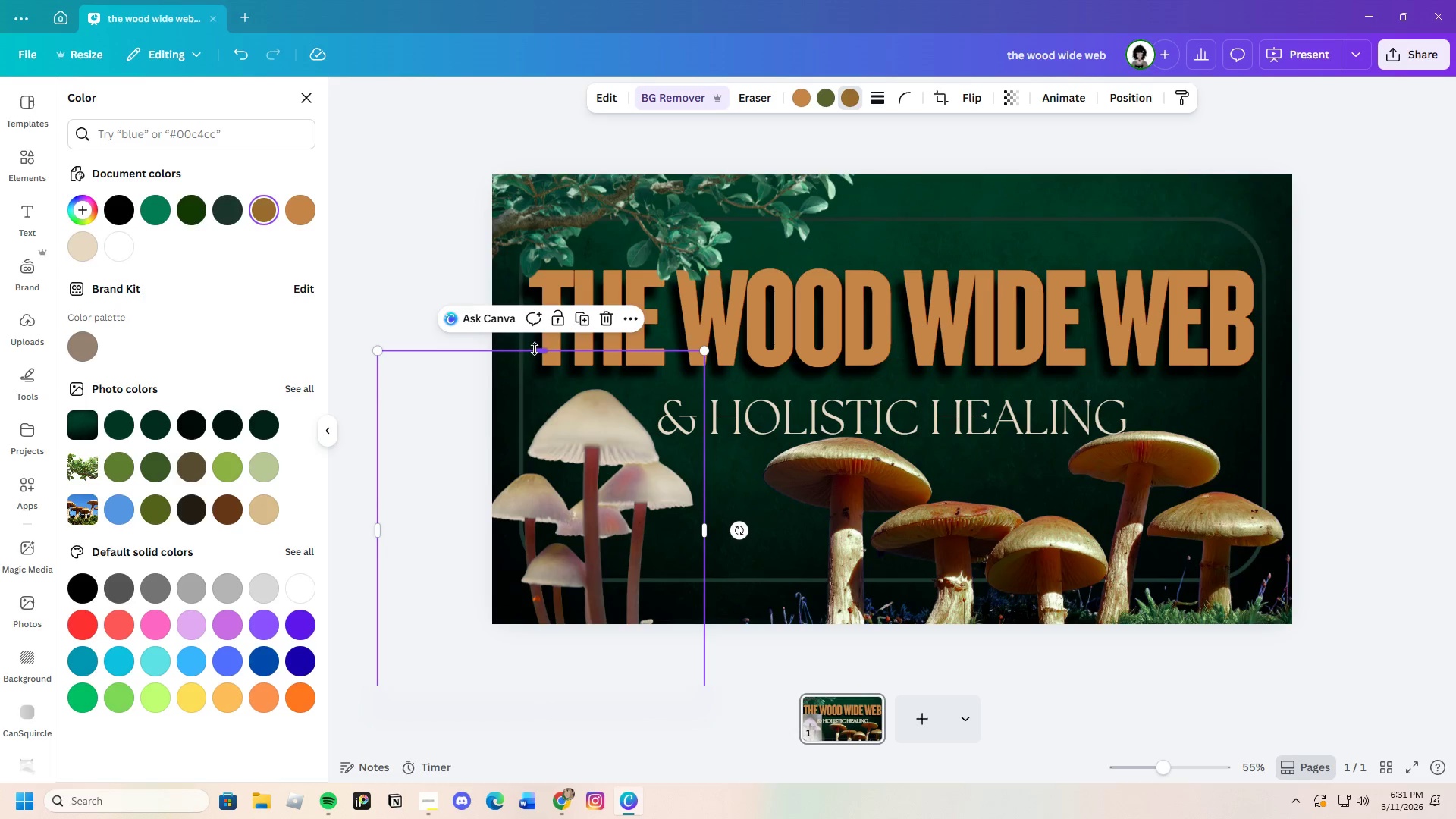 
left_click_drag(start_coordinate=[535, 349], to_coordinate=[535, 378])
 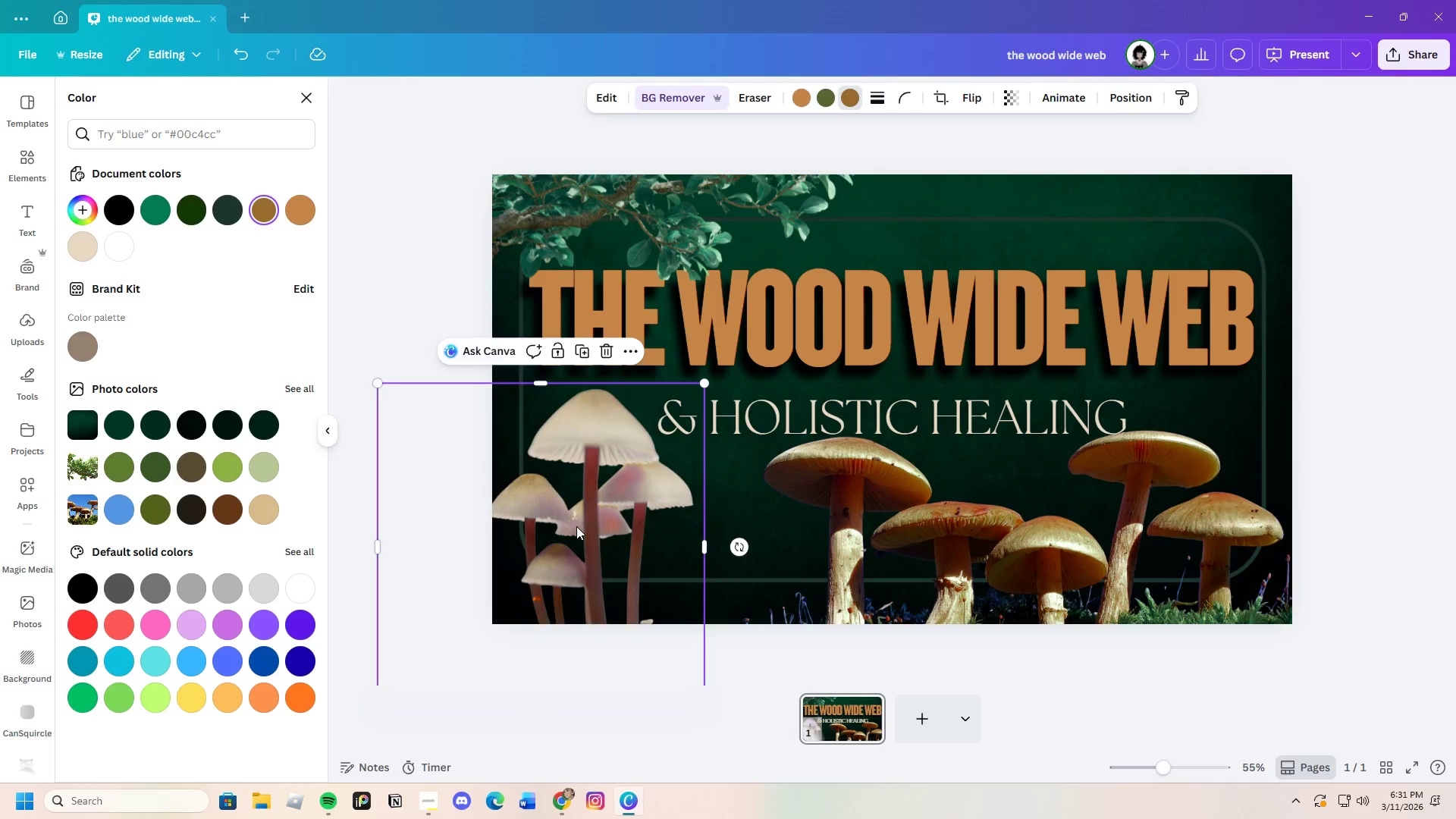 
left_click_drag(start_coordinate=[576, 526], to_coordinate=[685, 394])
 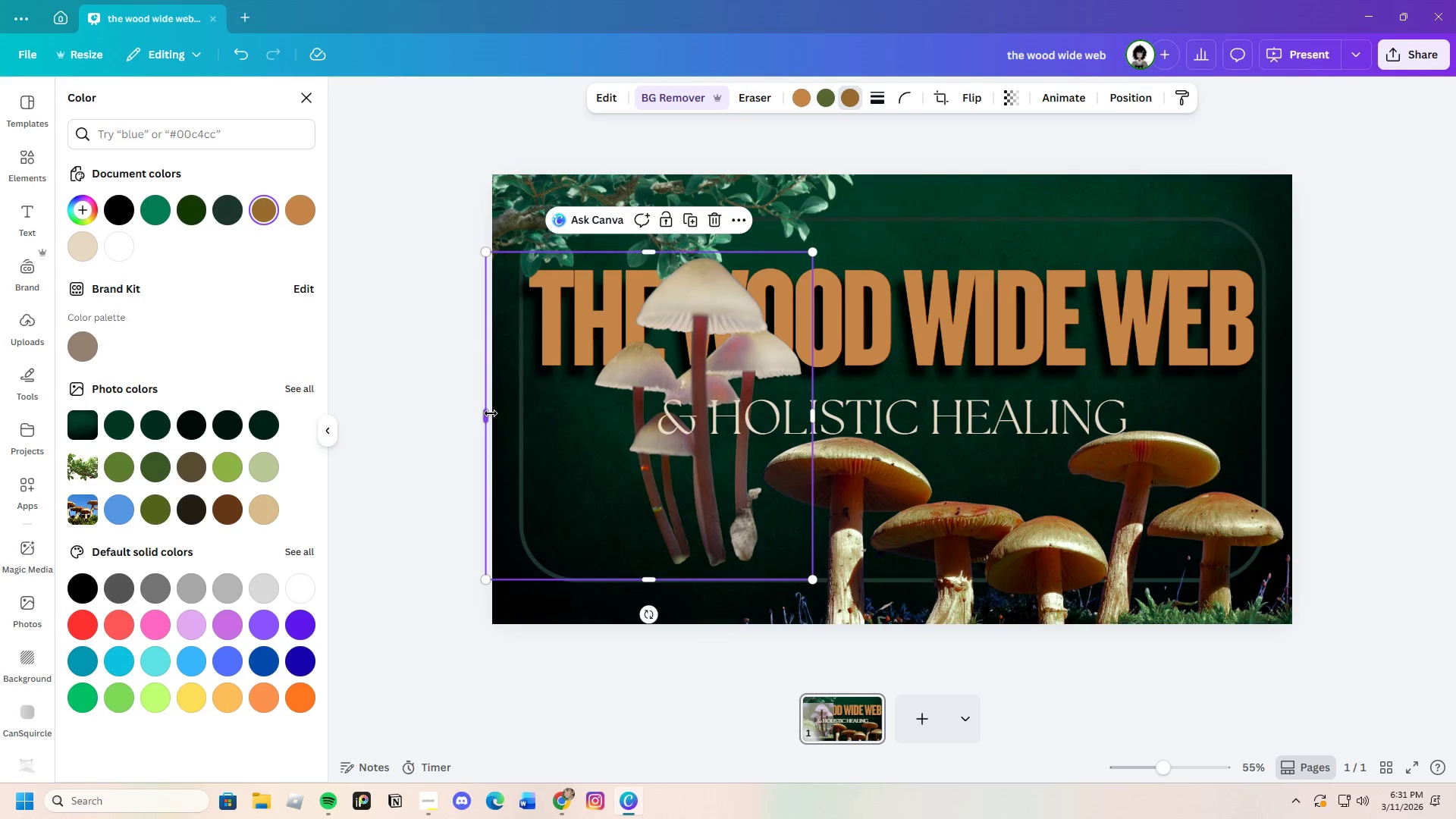 
left_click_drag(start_coordinate=[491, 413], to_coordinate=[606, 412])
 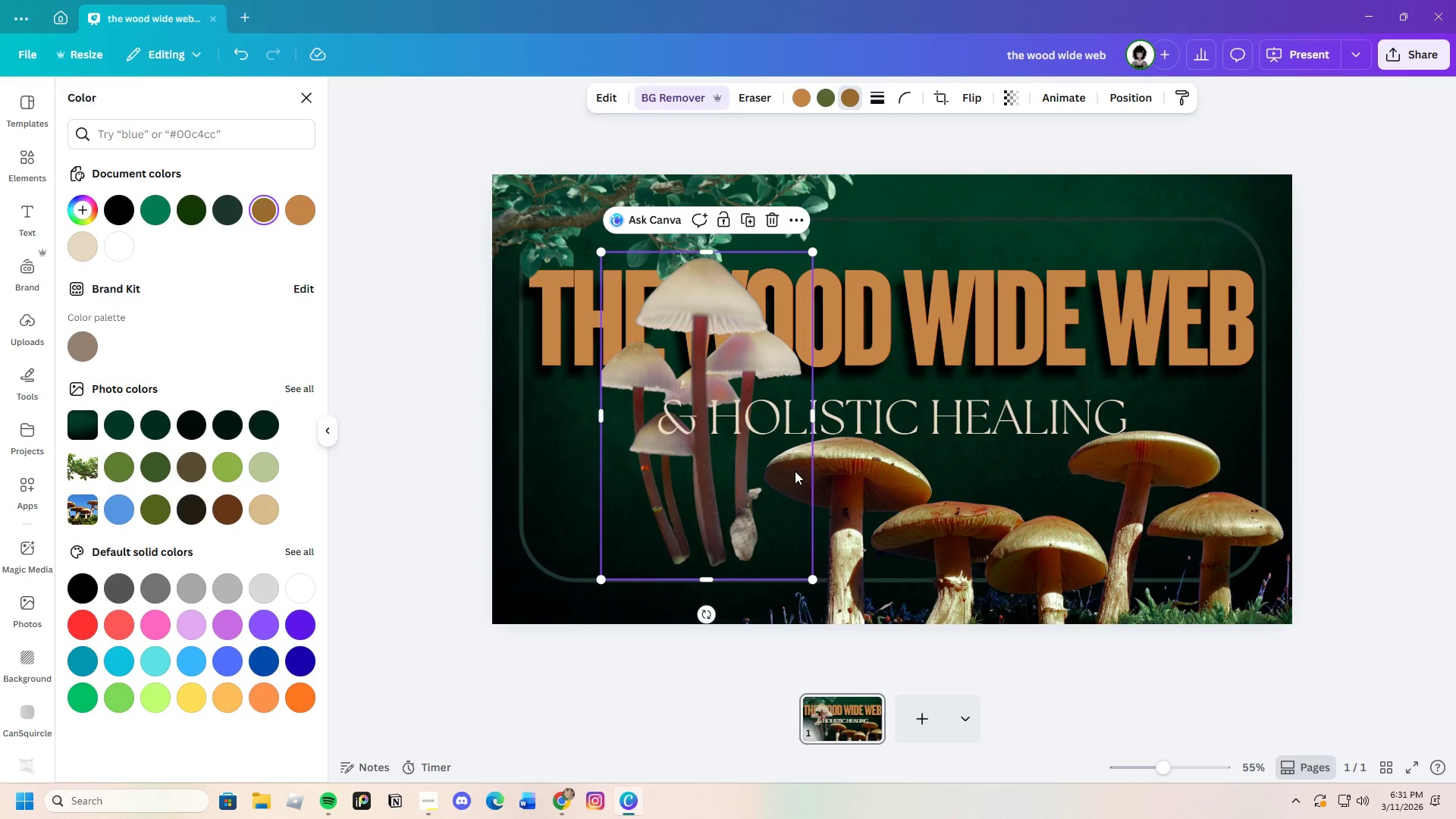 
left_click_drag(start_coordinate=[795, 471], to_coordinate=[685, 577])
 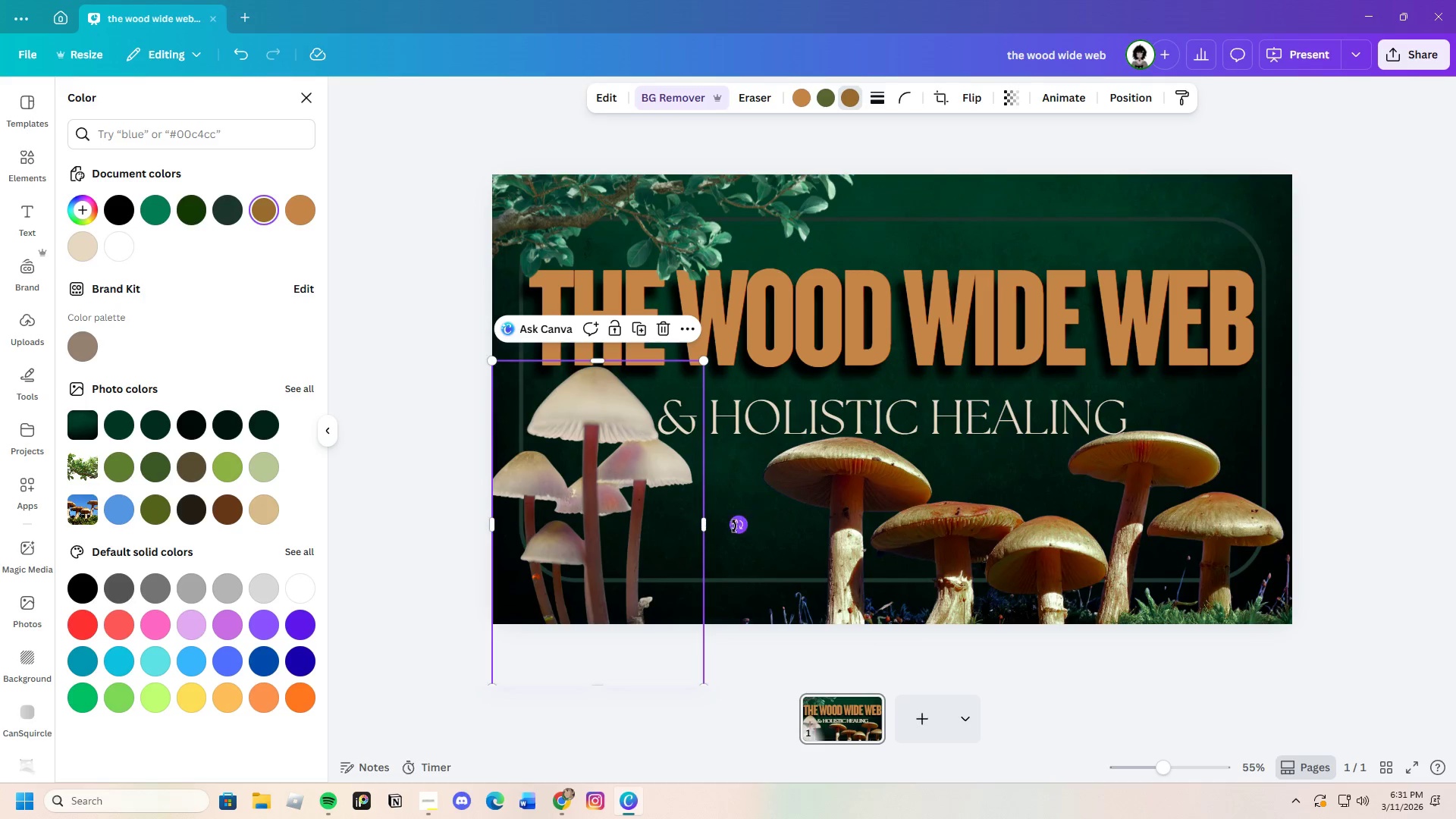 
left_click_drag(start_coordinate=[737, 526], to_coordinate=[758, 571])
 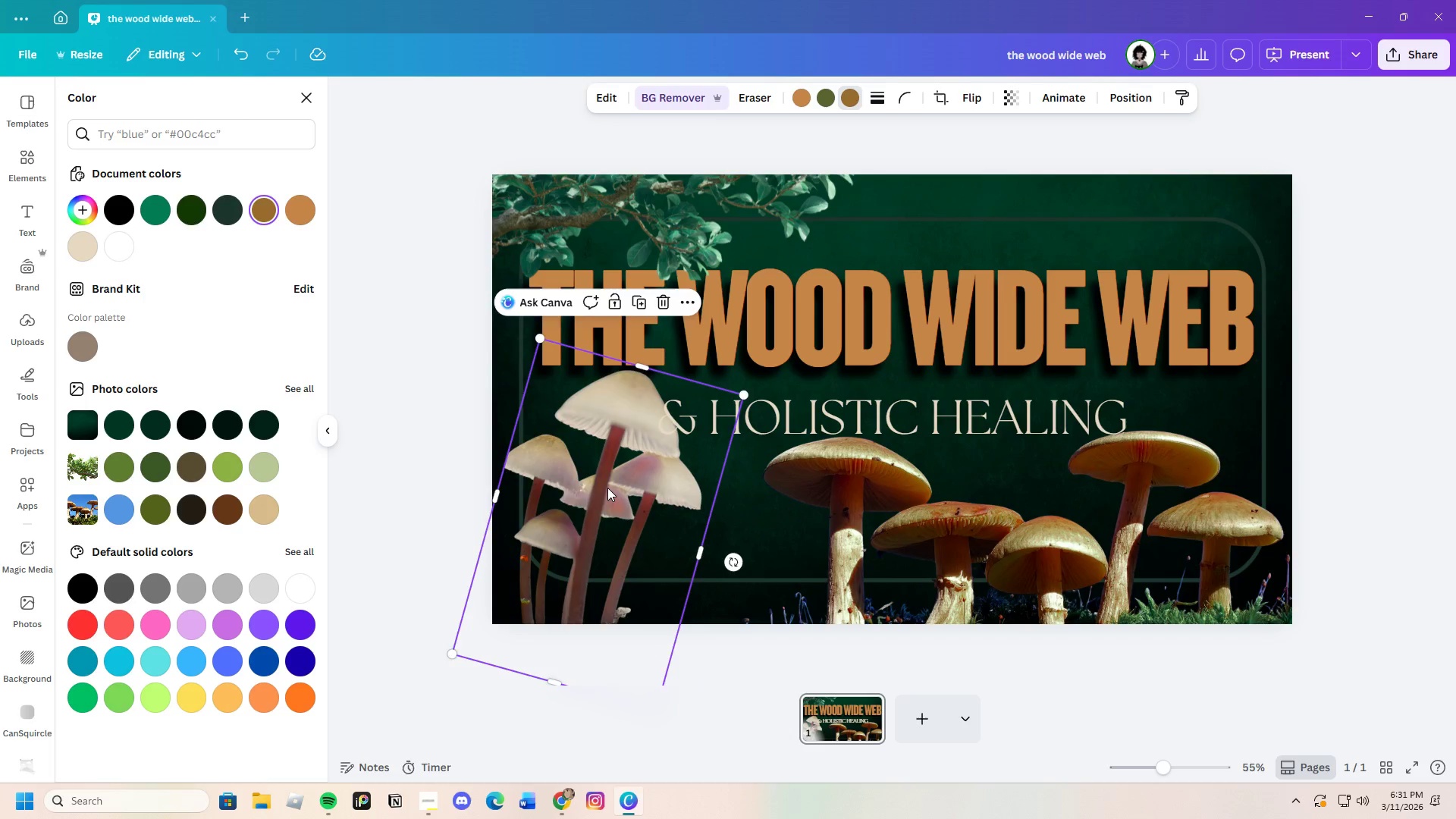 
left_click_drag(start_coordinate=[610, 485], to_coordinate=[598, 506])
 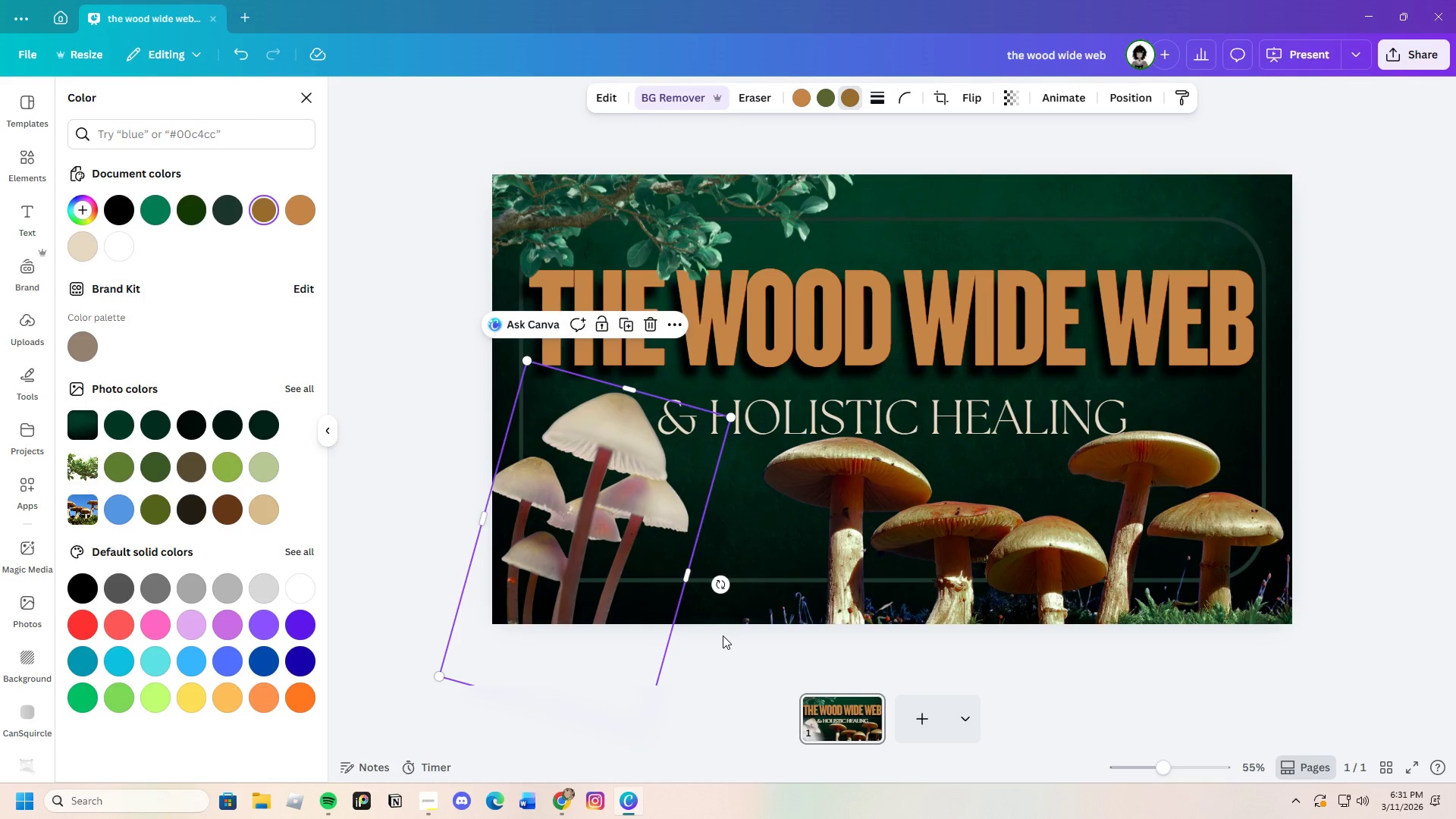 
left_click([723, 635])
 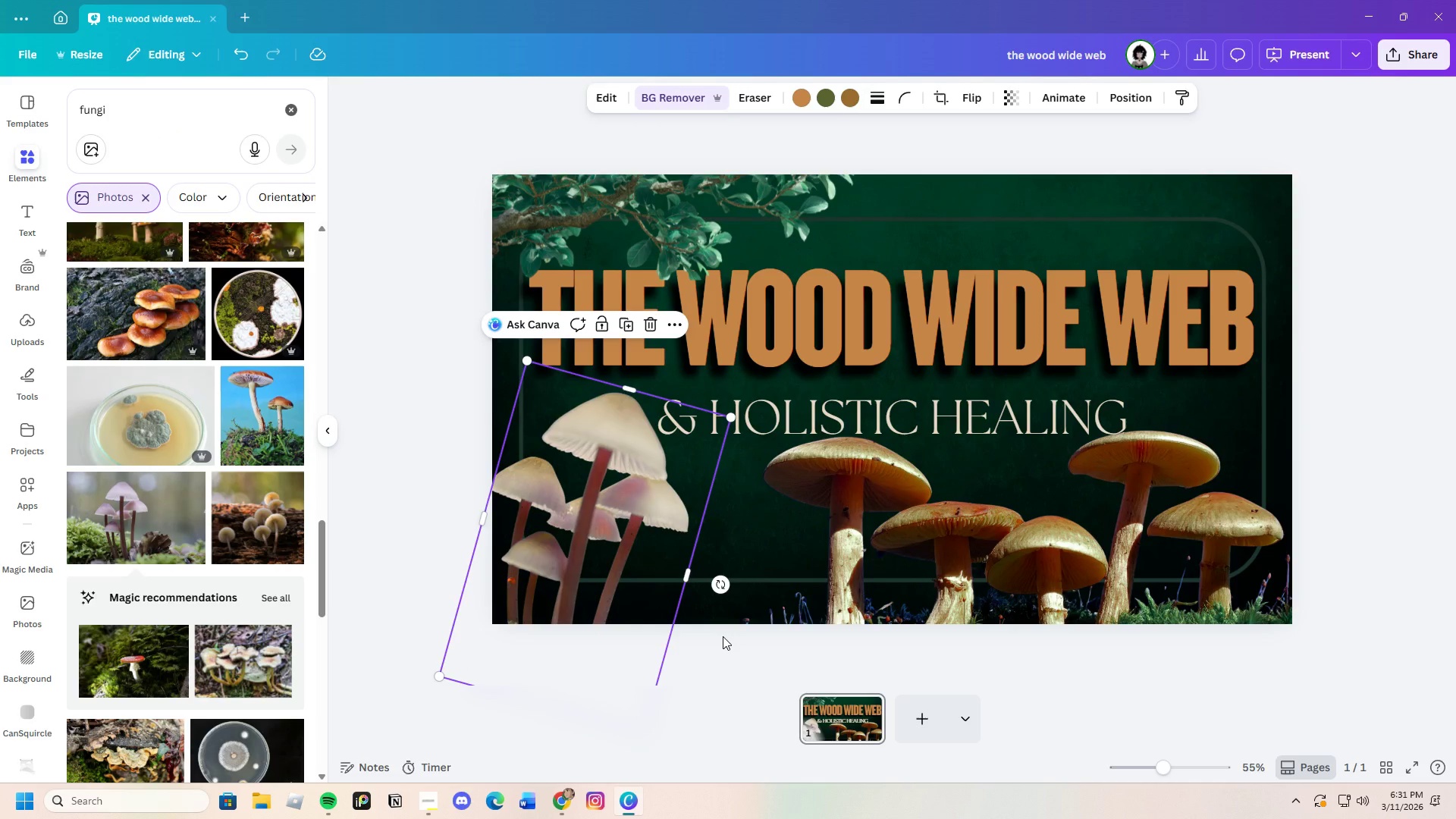 
left_click([723, 636])
 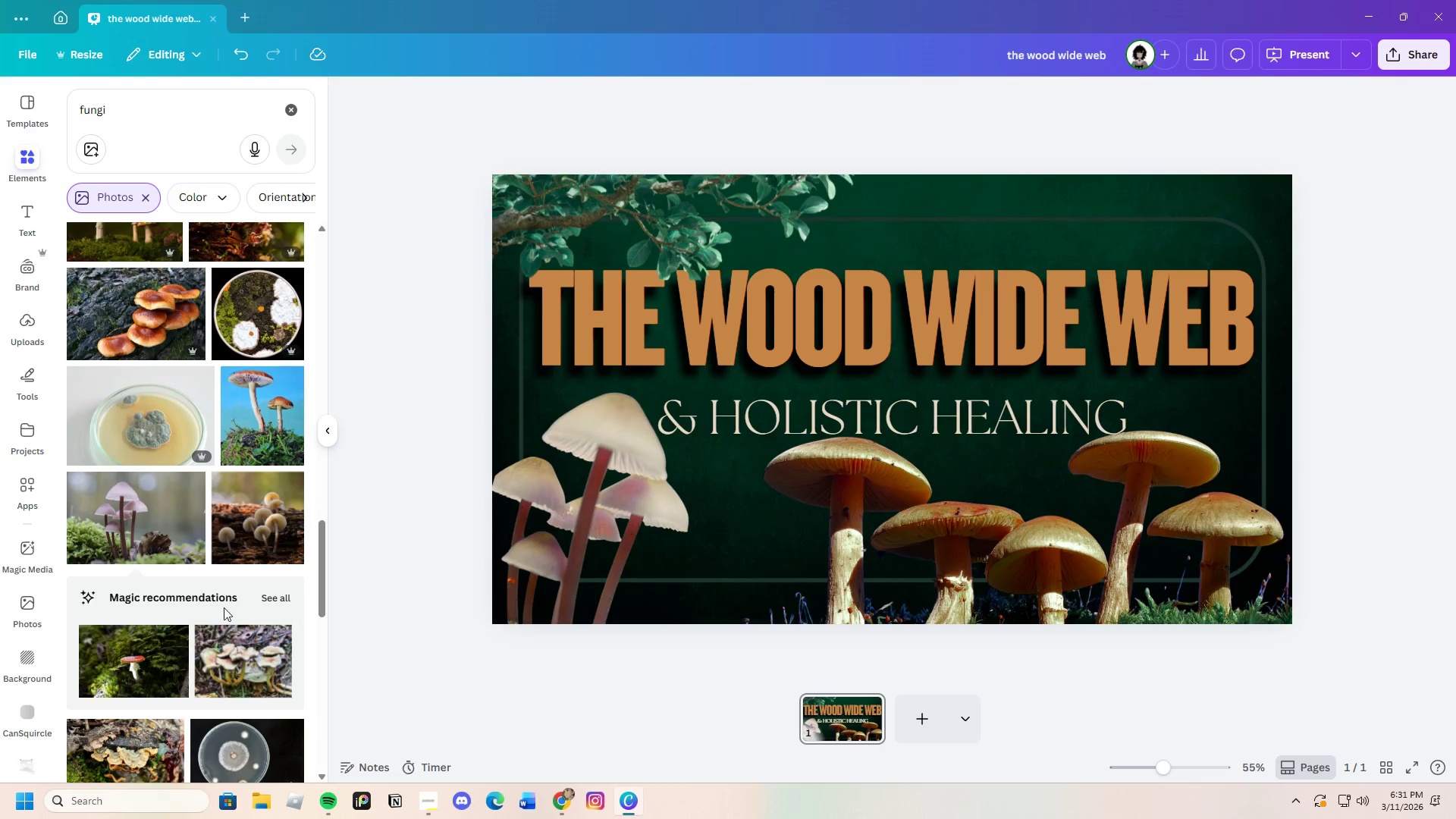 
scroll: coordinate [243, 617], scroll_direction: down, amount: 15.0
 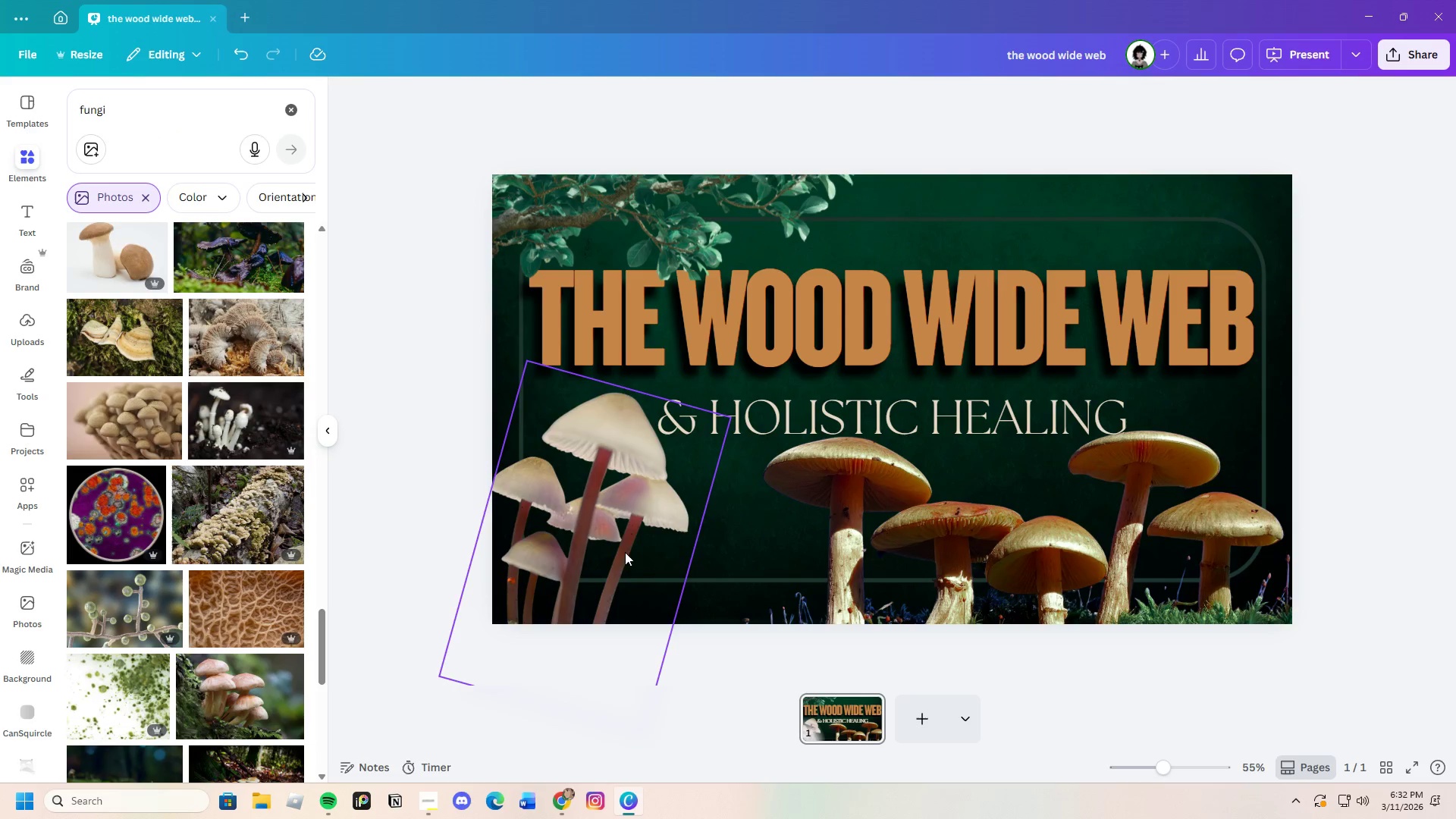 
left_click([606, 529])
 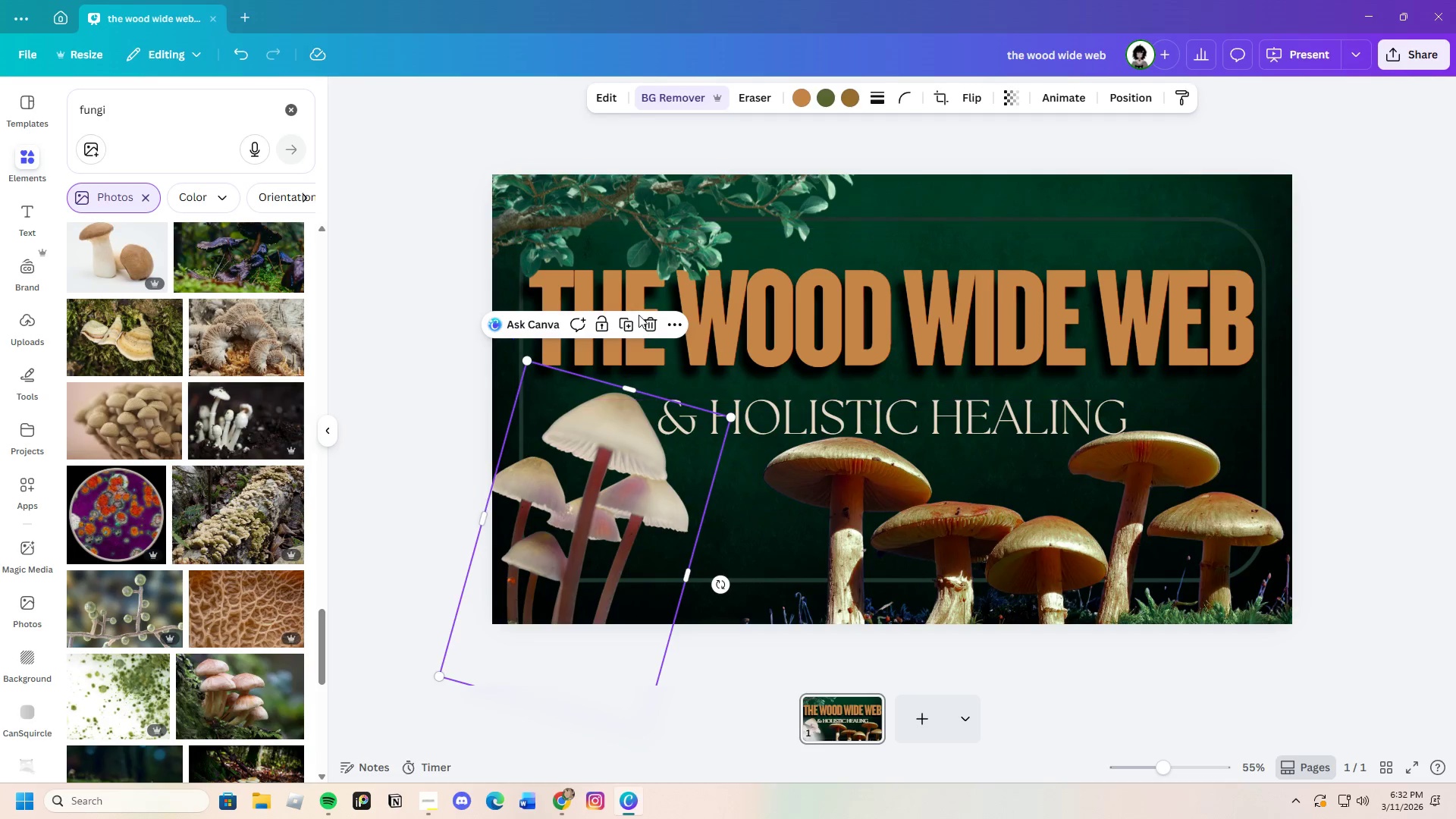 
left_click([657, 322])
 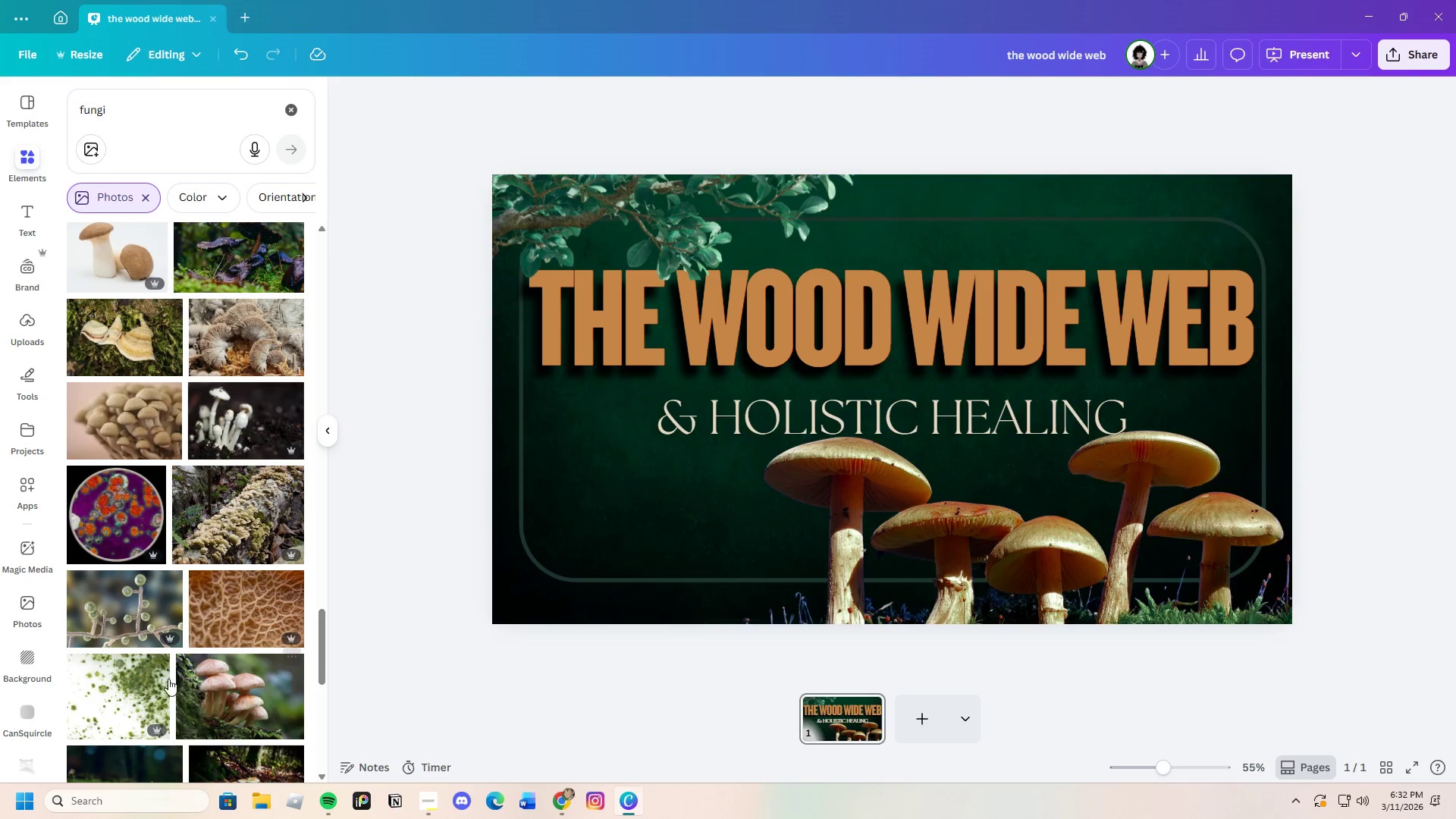 
scroll: coordinate [168, 668], scroll_direction: down, amount: 8.0
 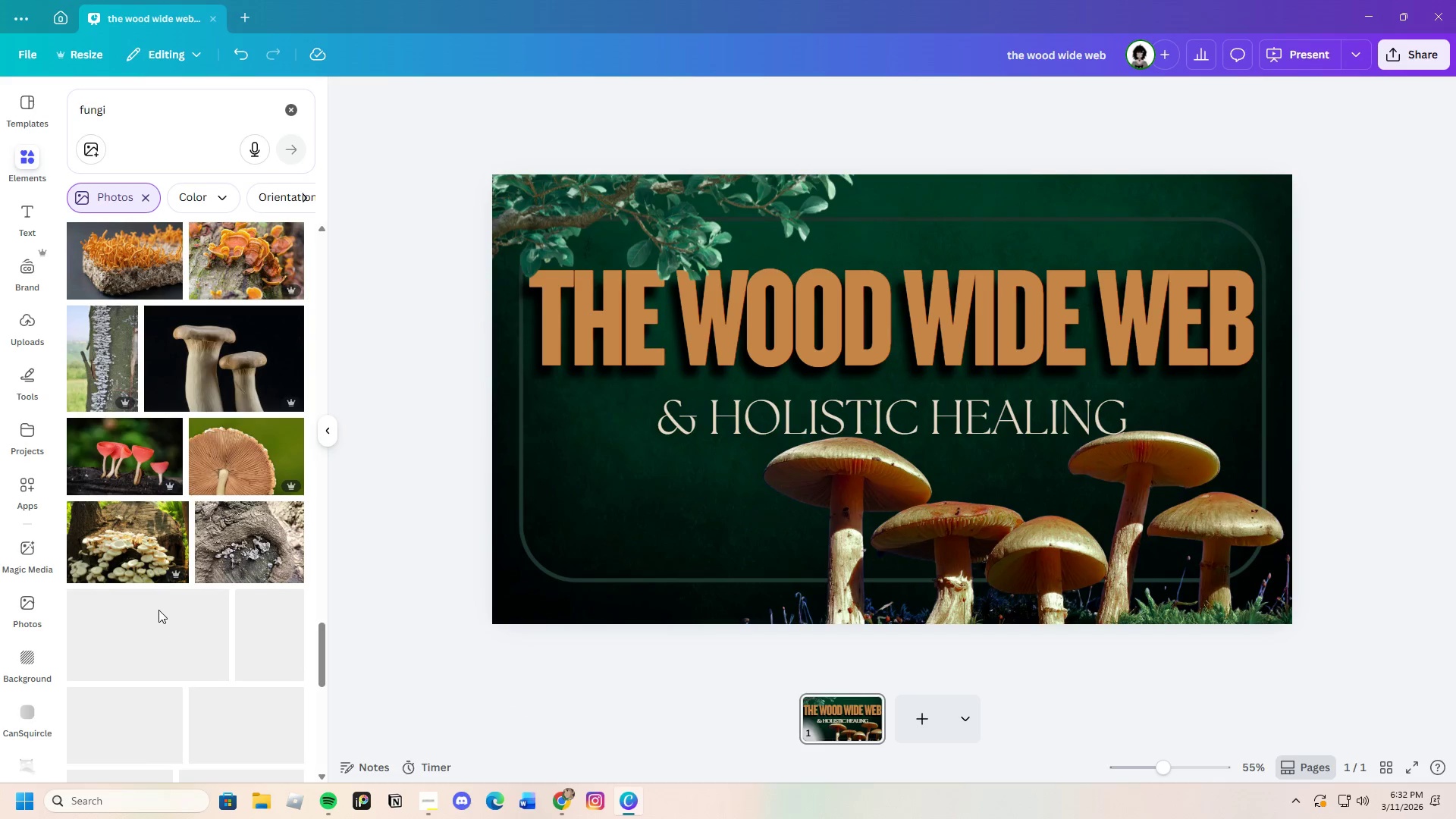 
scroll: coordinate [158, 609], scroll_direction: up, amount: 1.0
 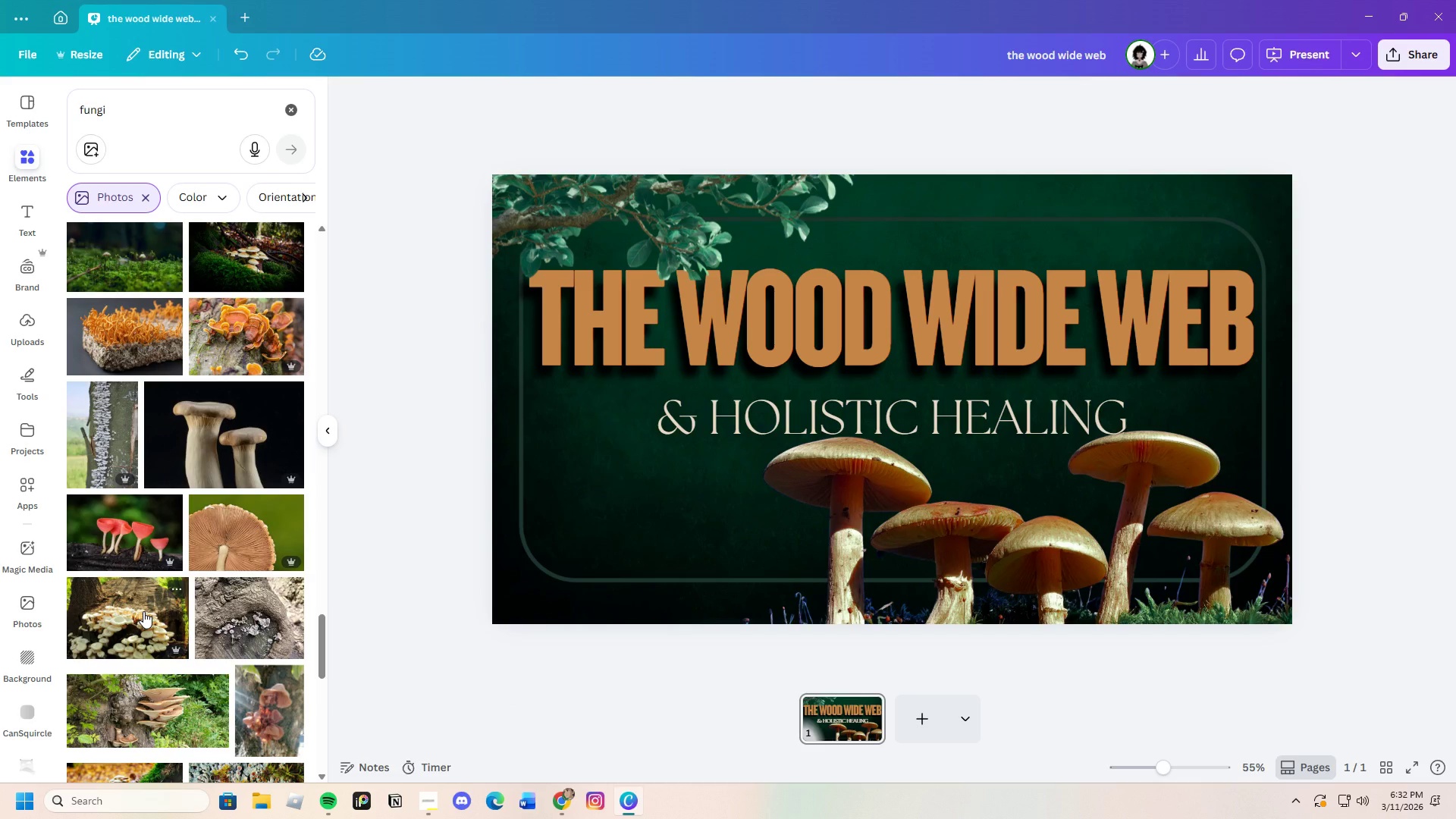 
scroll: coordinate [127, 594], scroll_direction: down, amount: 17.0
 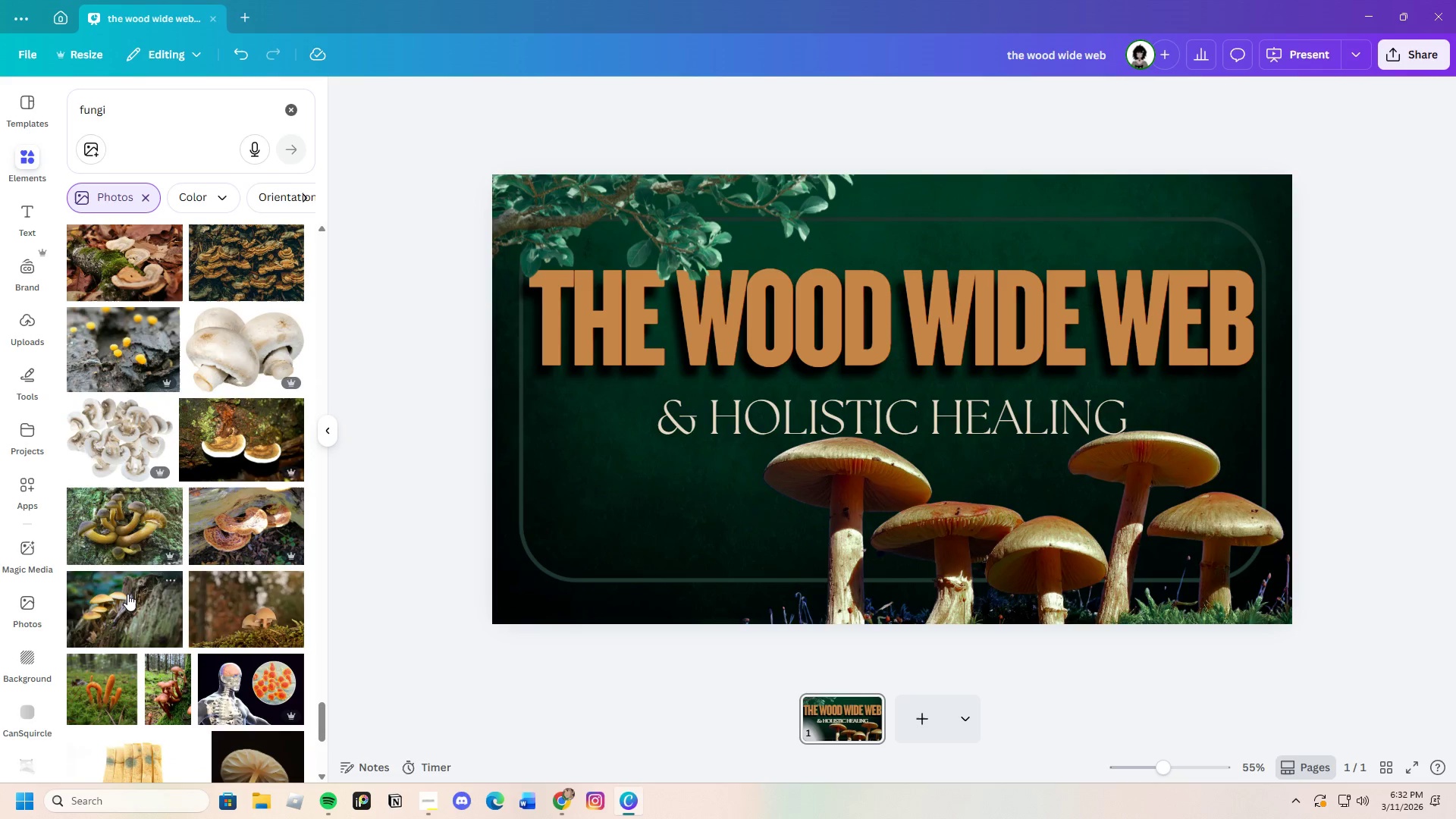 
scroll: coordinate [160, 647], scroll_direction: down, amount: 16.0
 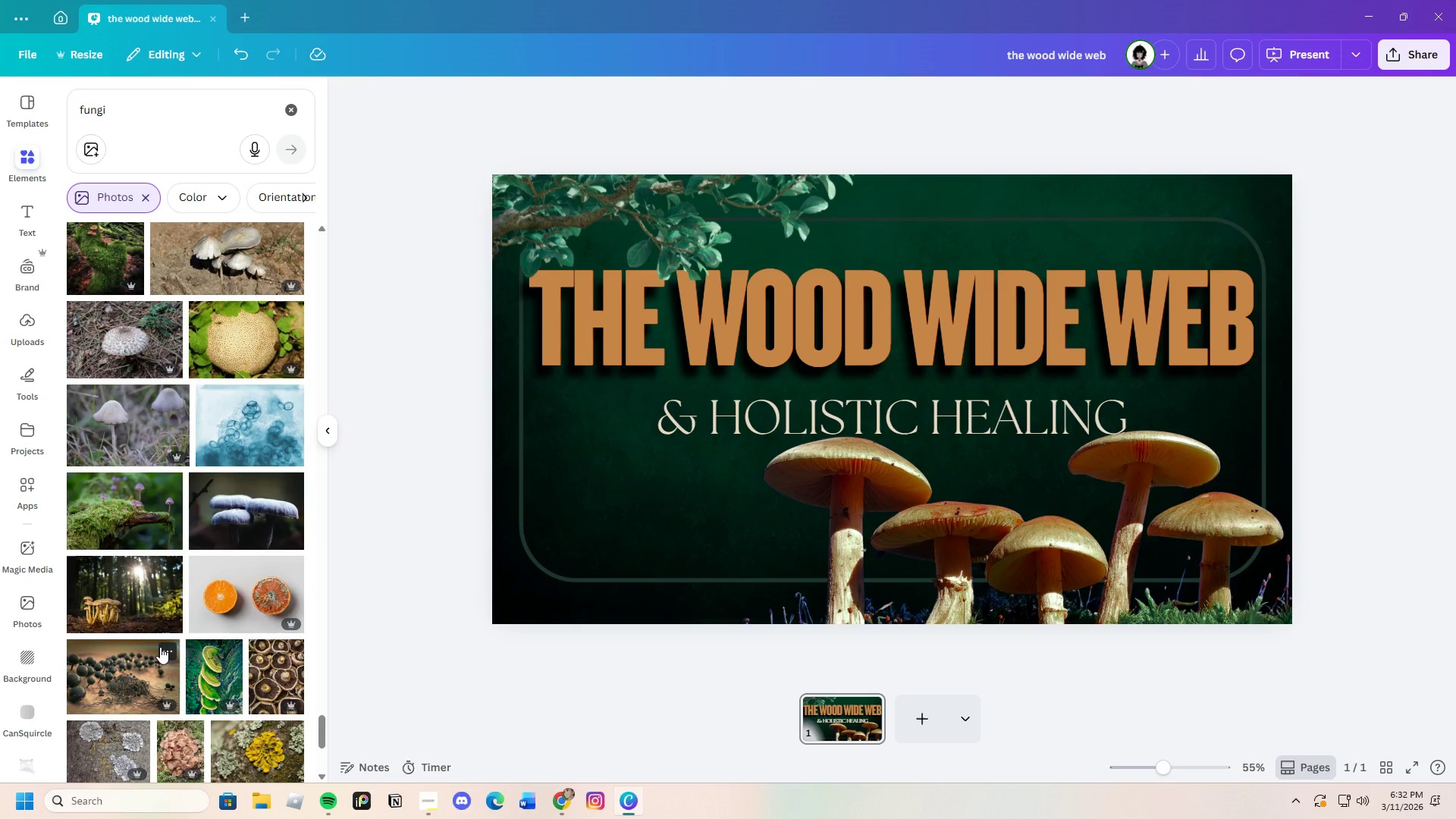 
scroll: coordinate [160, 647], scroll_direction: down, amount: 6.0
 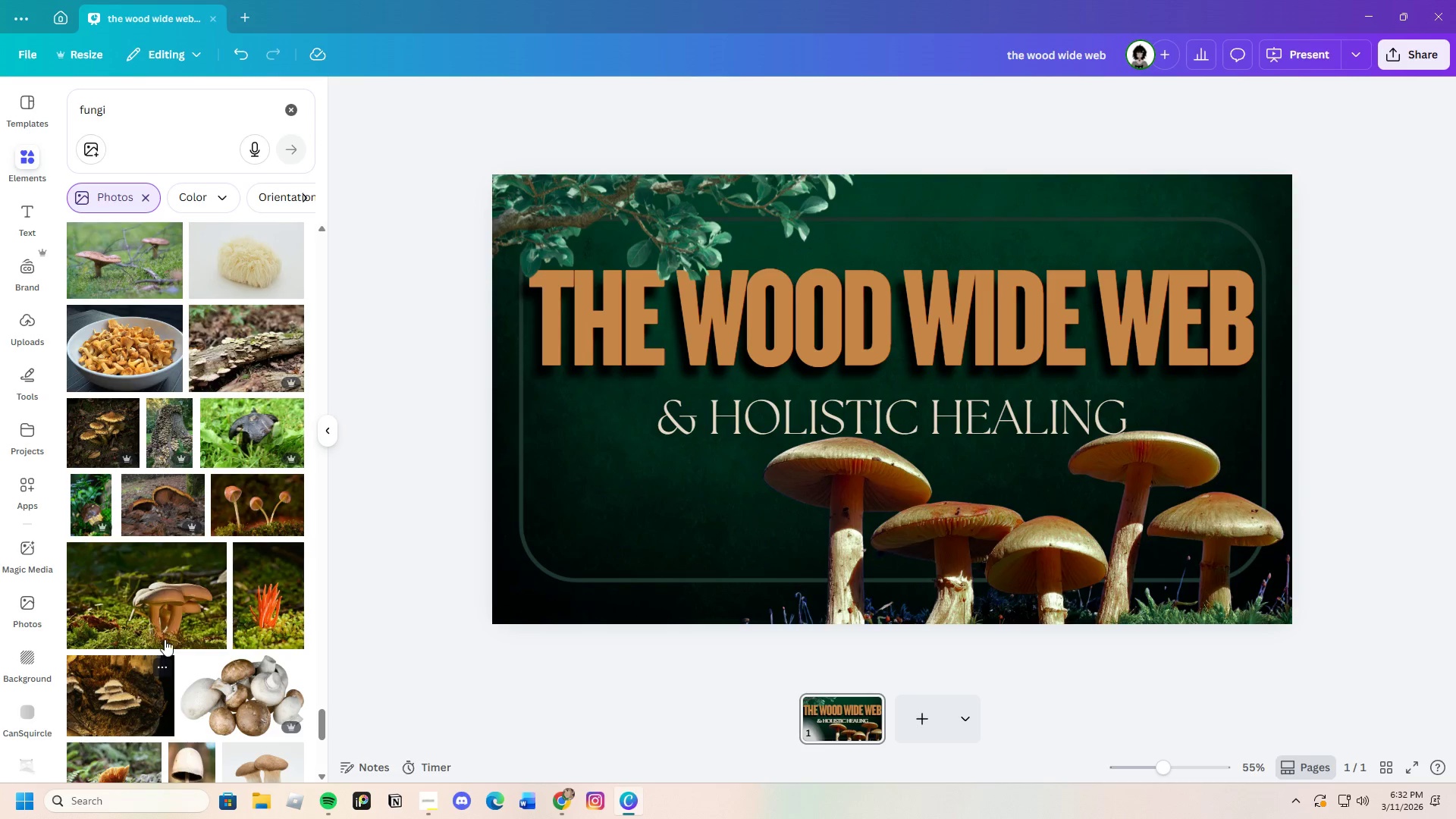 
left_click([228, 501])
 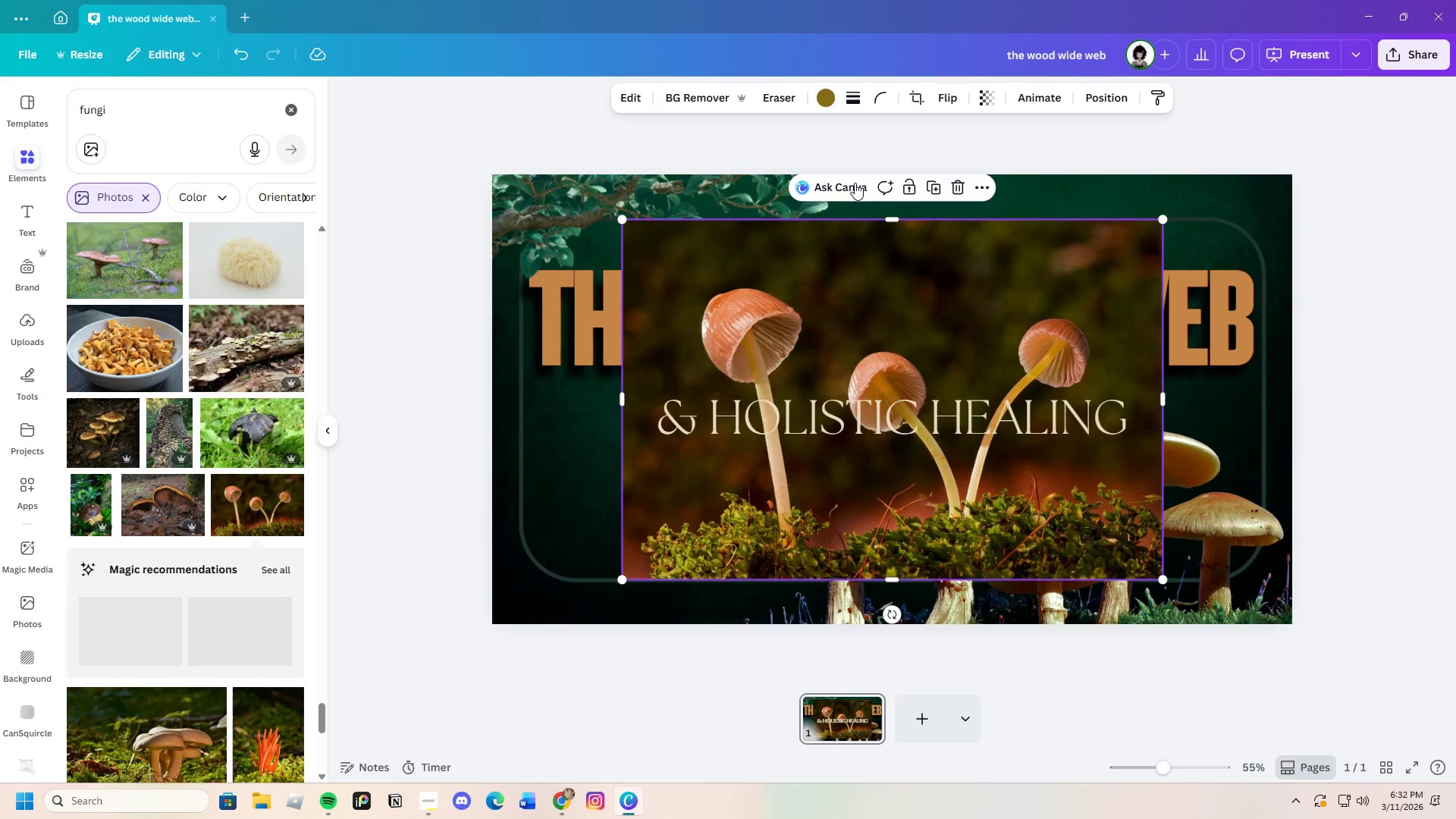 
left_click([708, 95])
 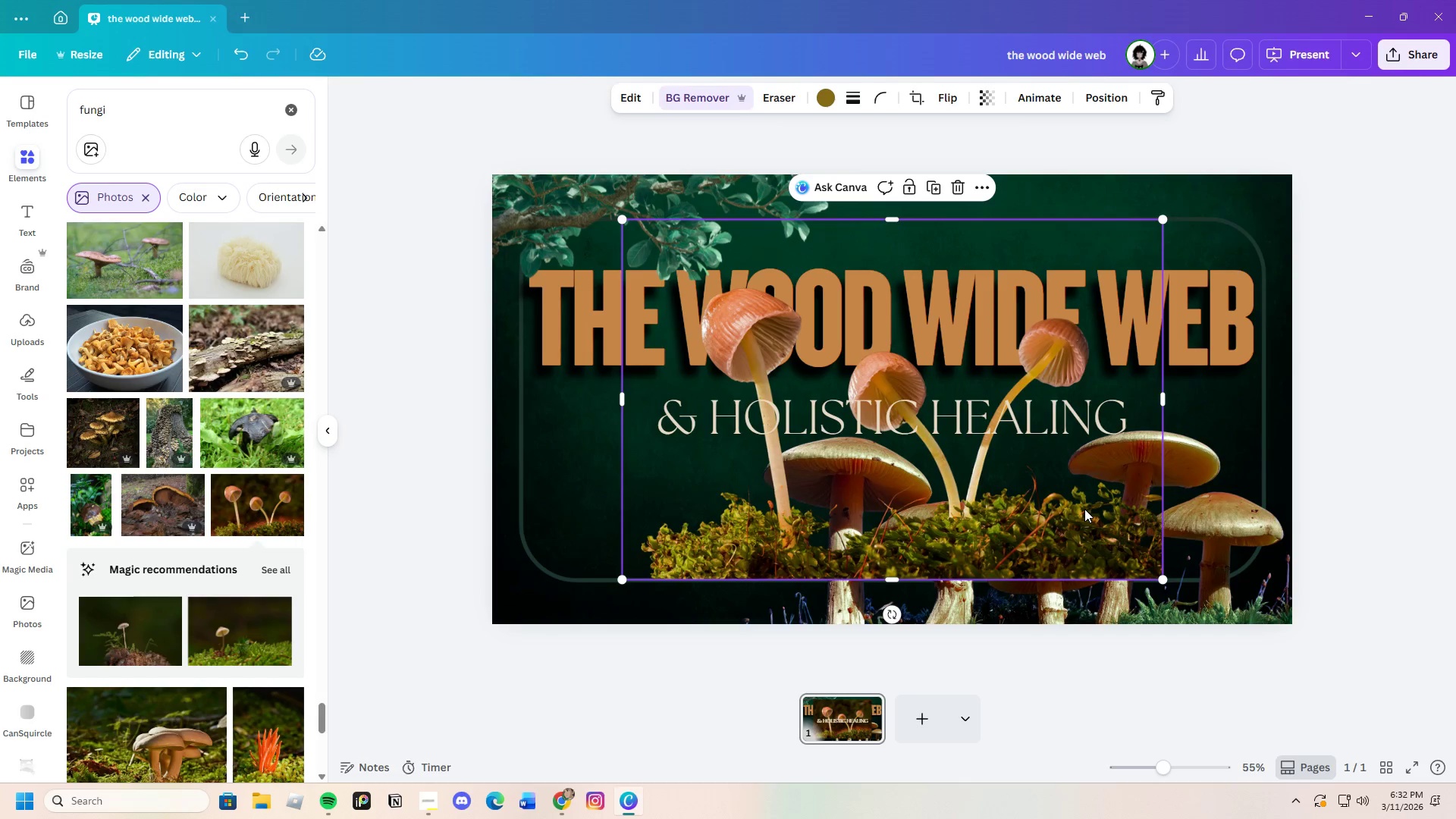 
left_click_drag(start_coordinate=[952, 347], to_coordinate=[764, 353])
 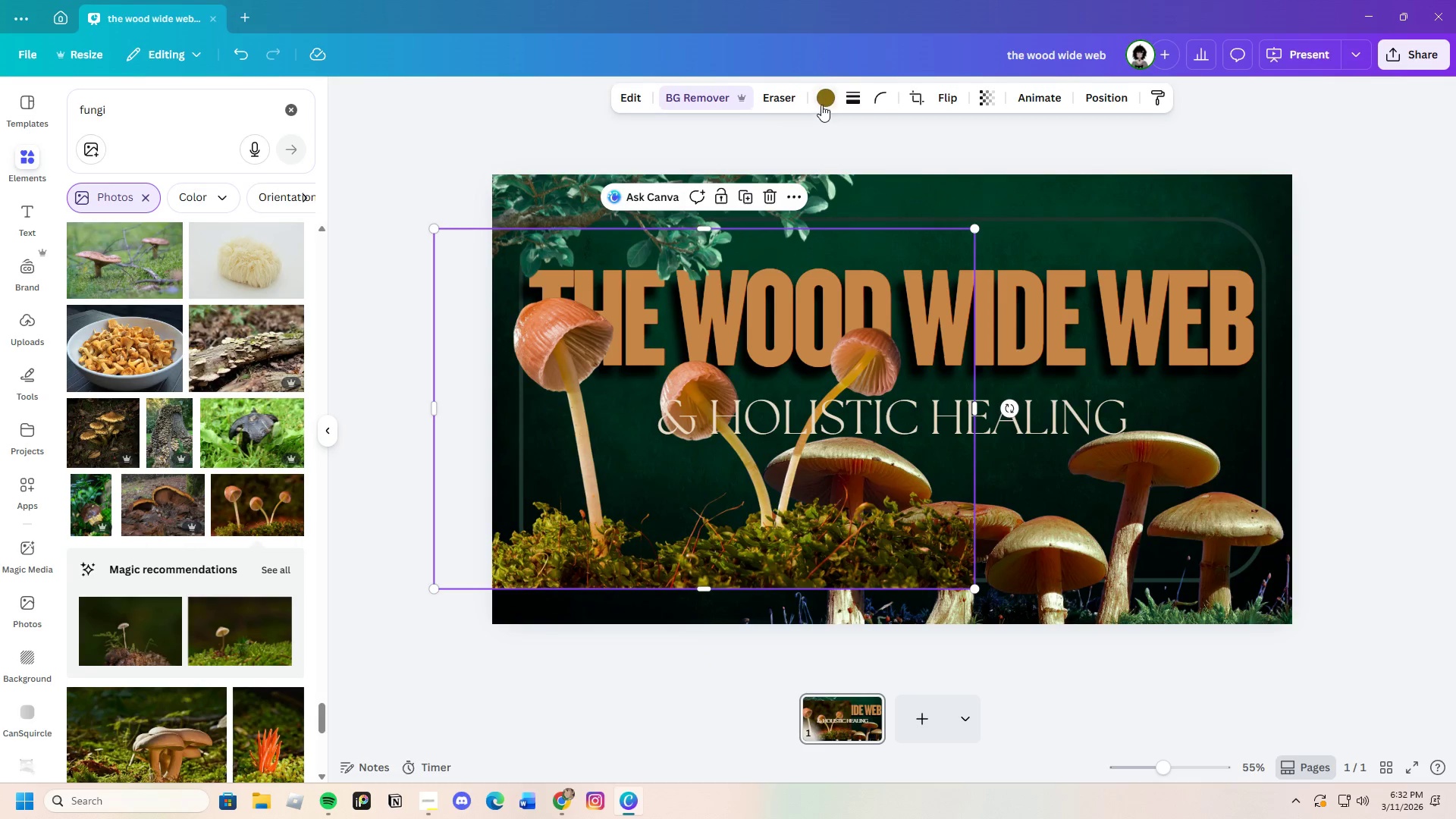 
left_click([823, 93])
 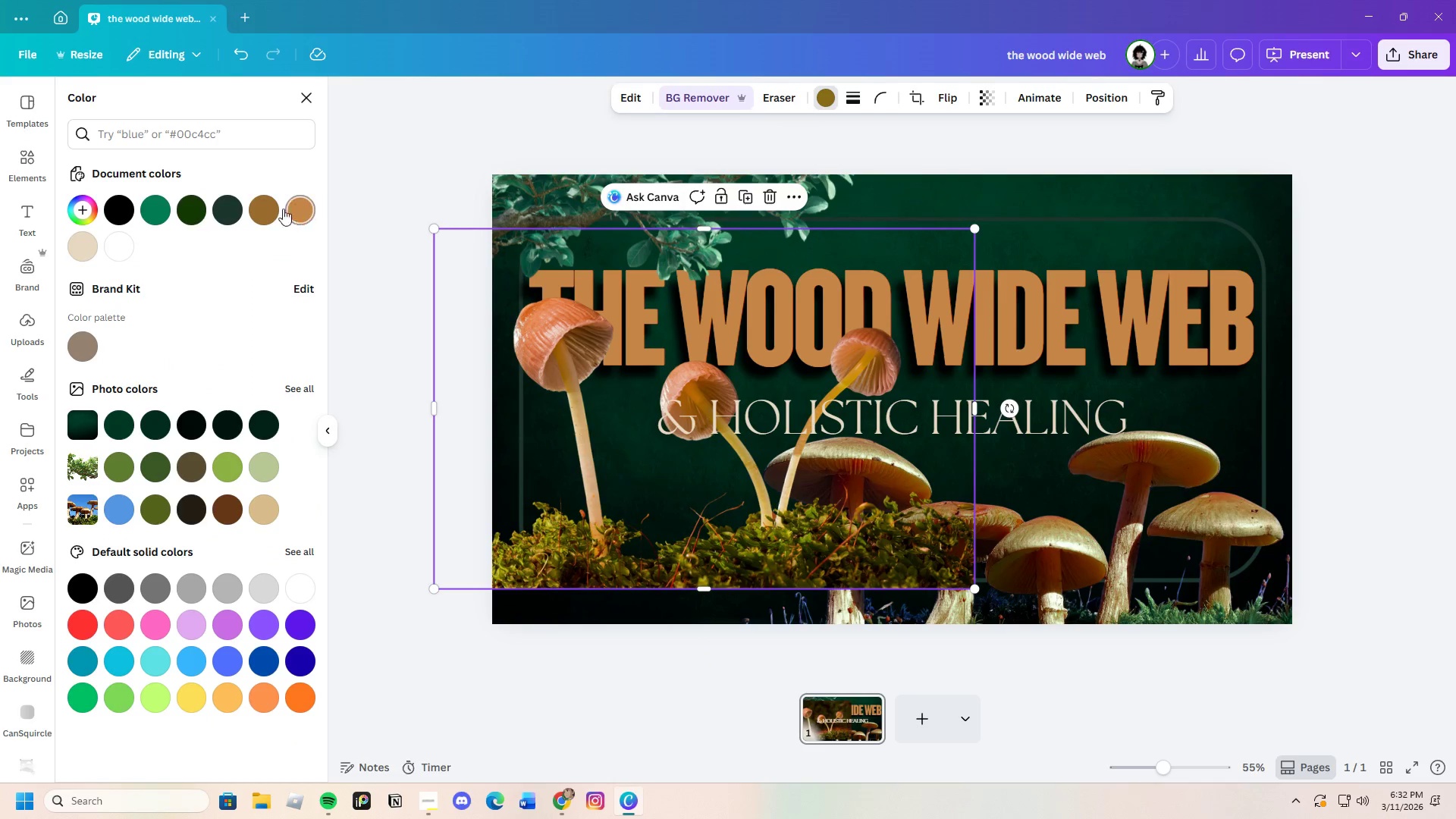 
left_click([263, 209])
 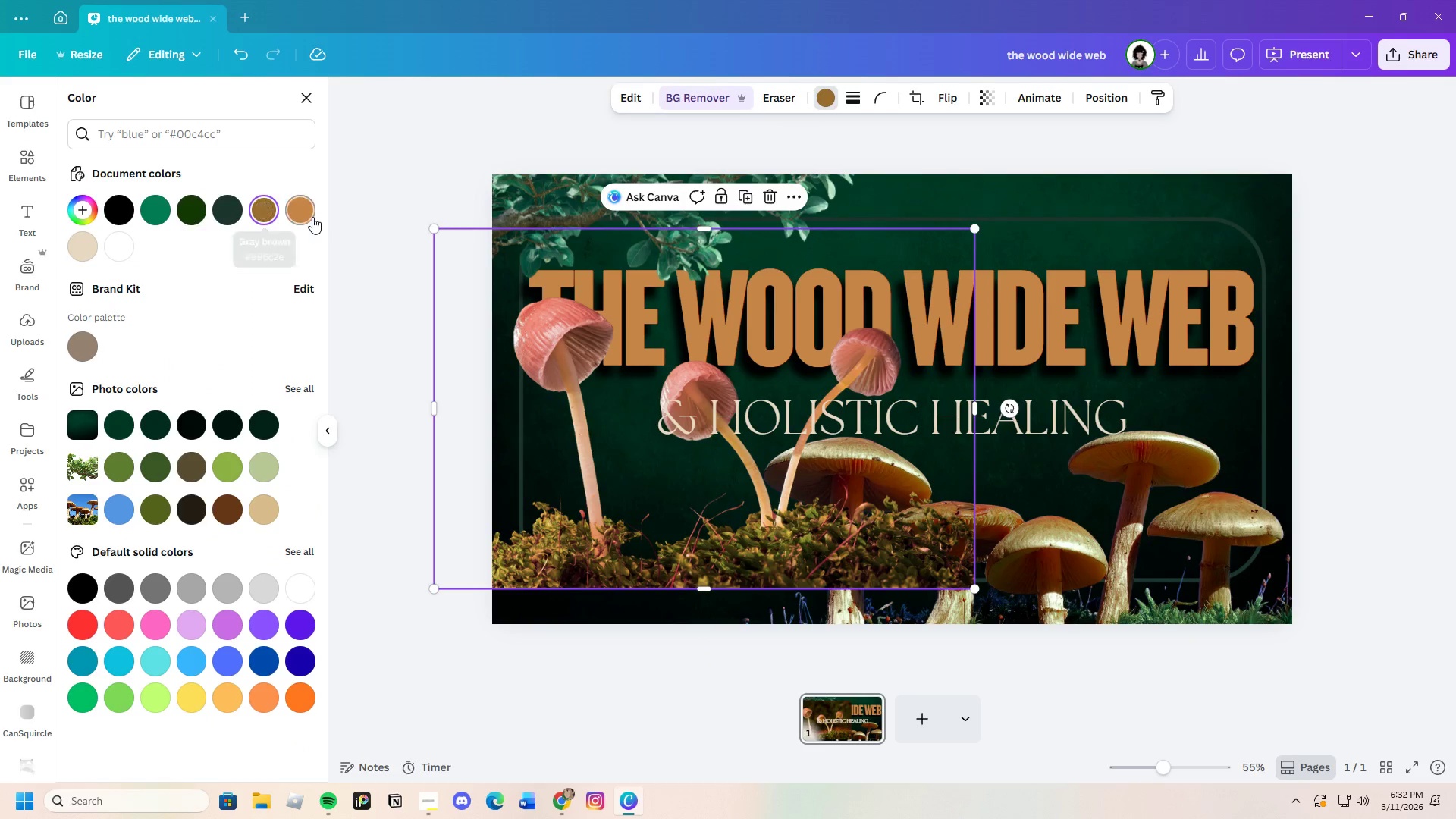 
left_click([306, 216])
 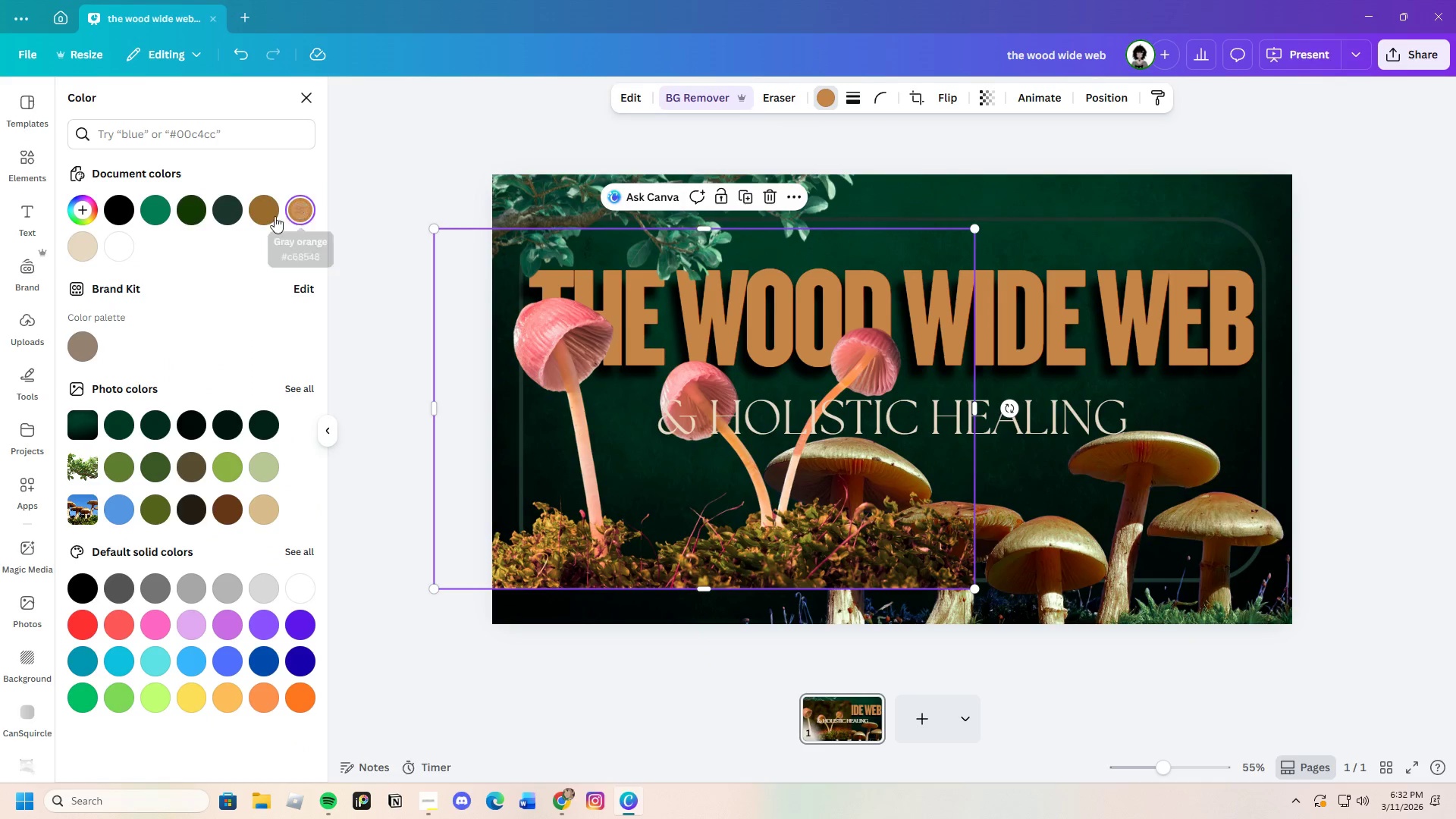 
left_click([271, 216])
 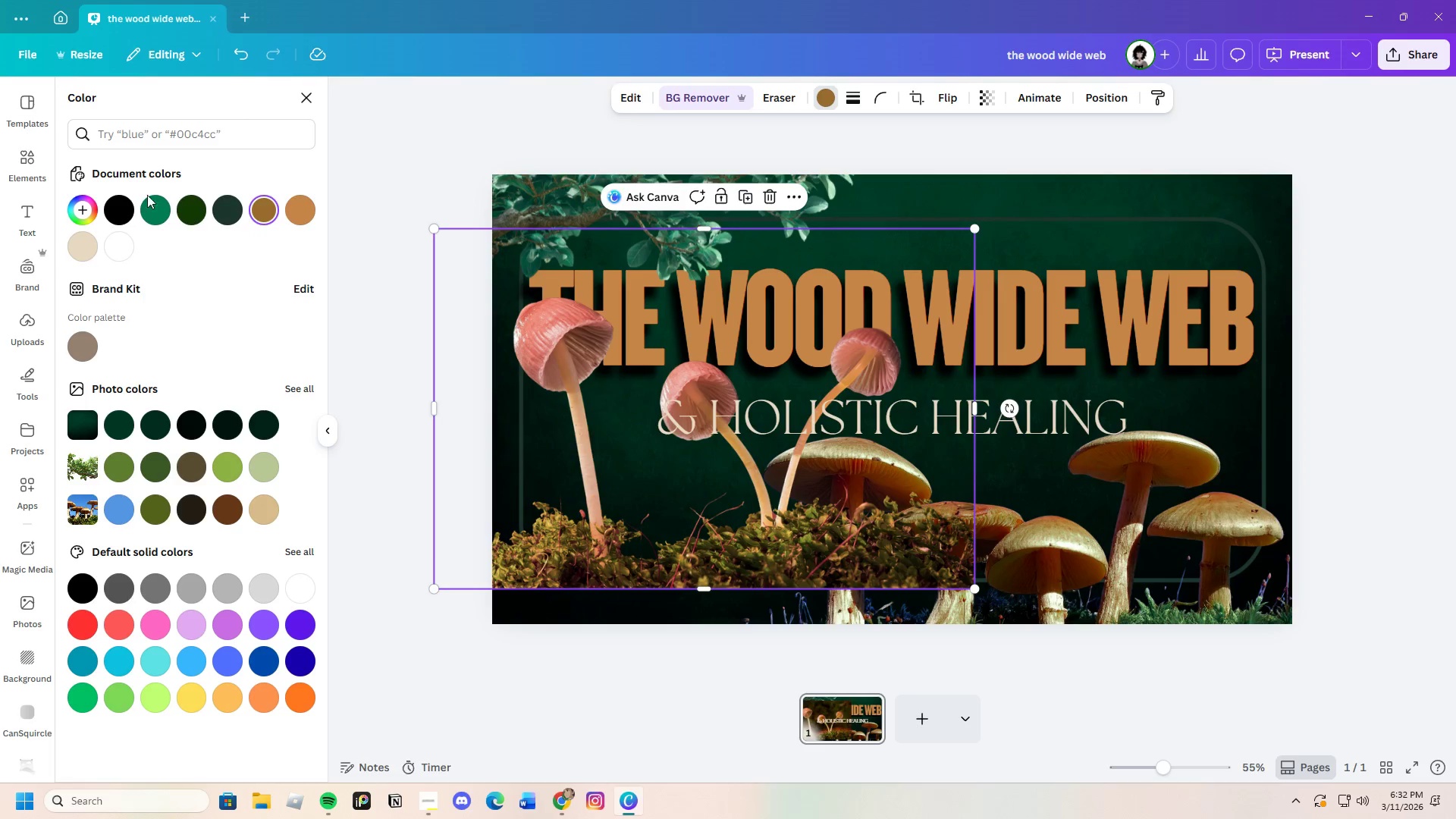 
left_click([81, 206])
 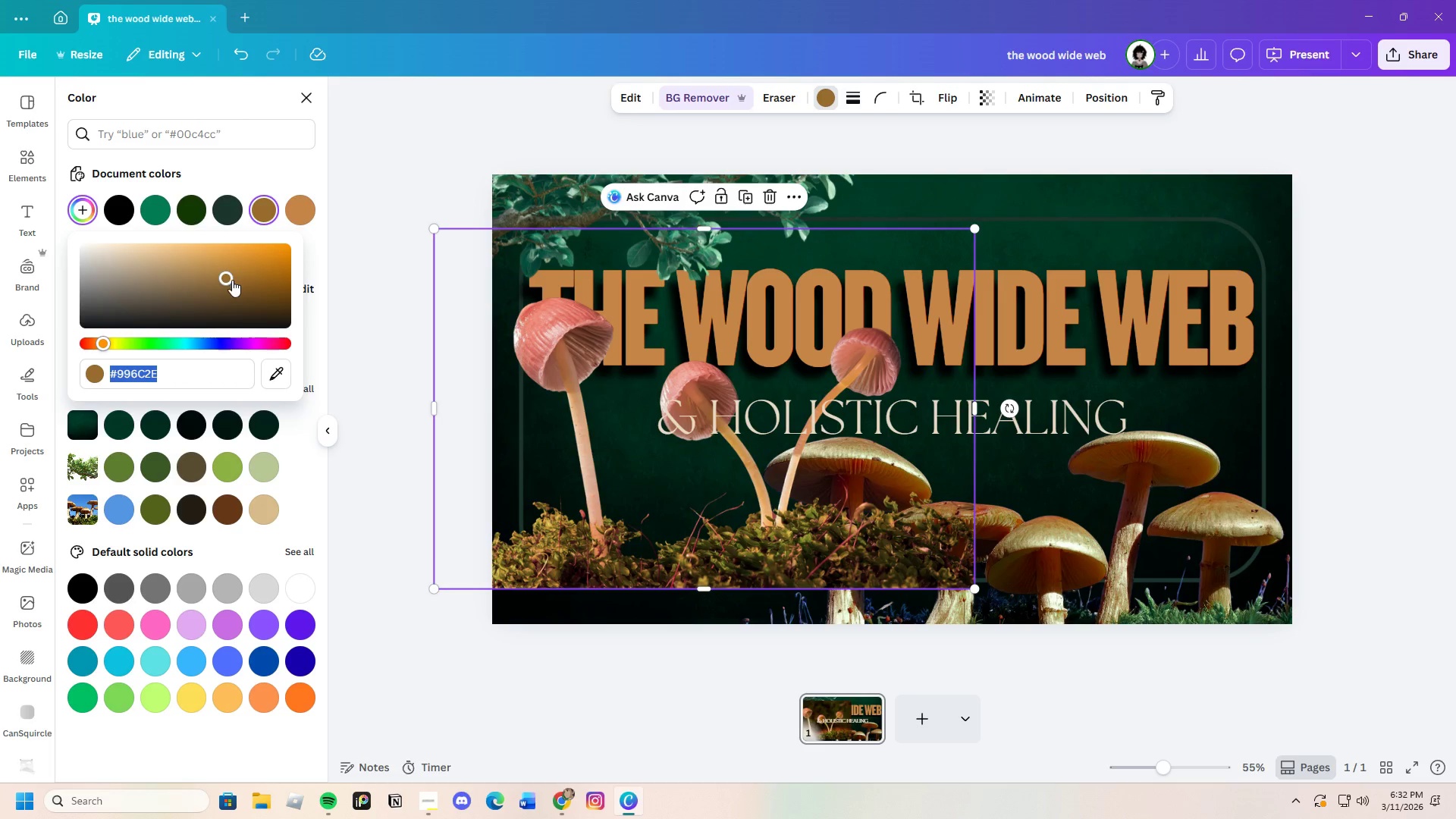 
left_click_drag(start_coordinate=[232, 280], to_coordinate=[250, 281])
 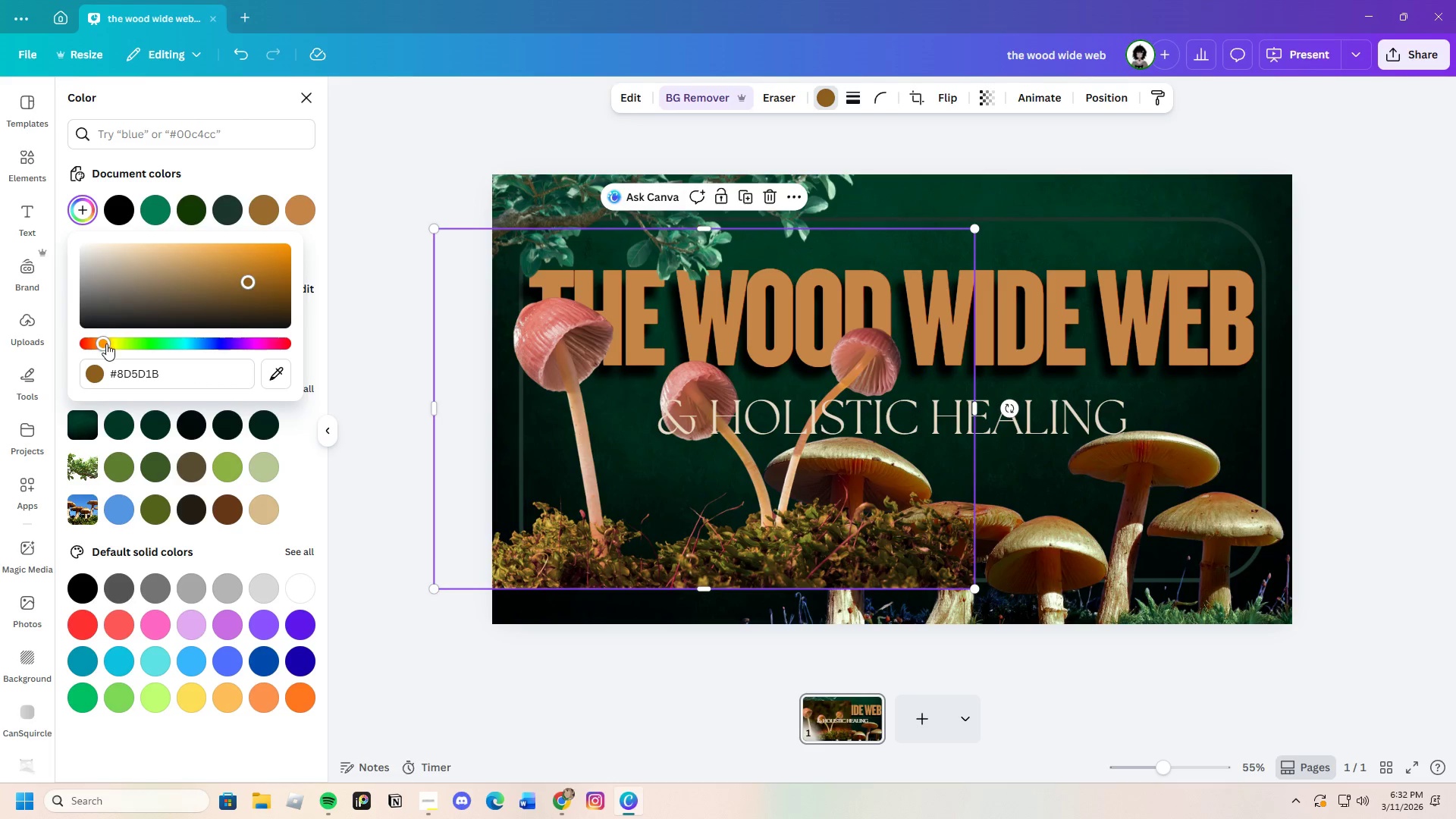 
left_click_drag(start_coordinate=[108, 344], to_coordinate=[114, 346])
 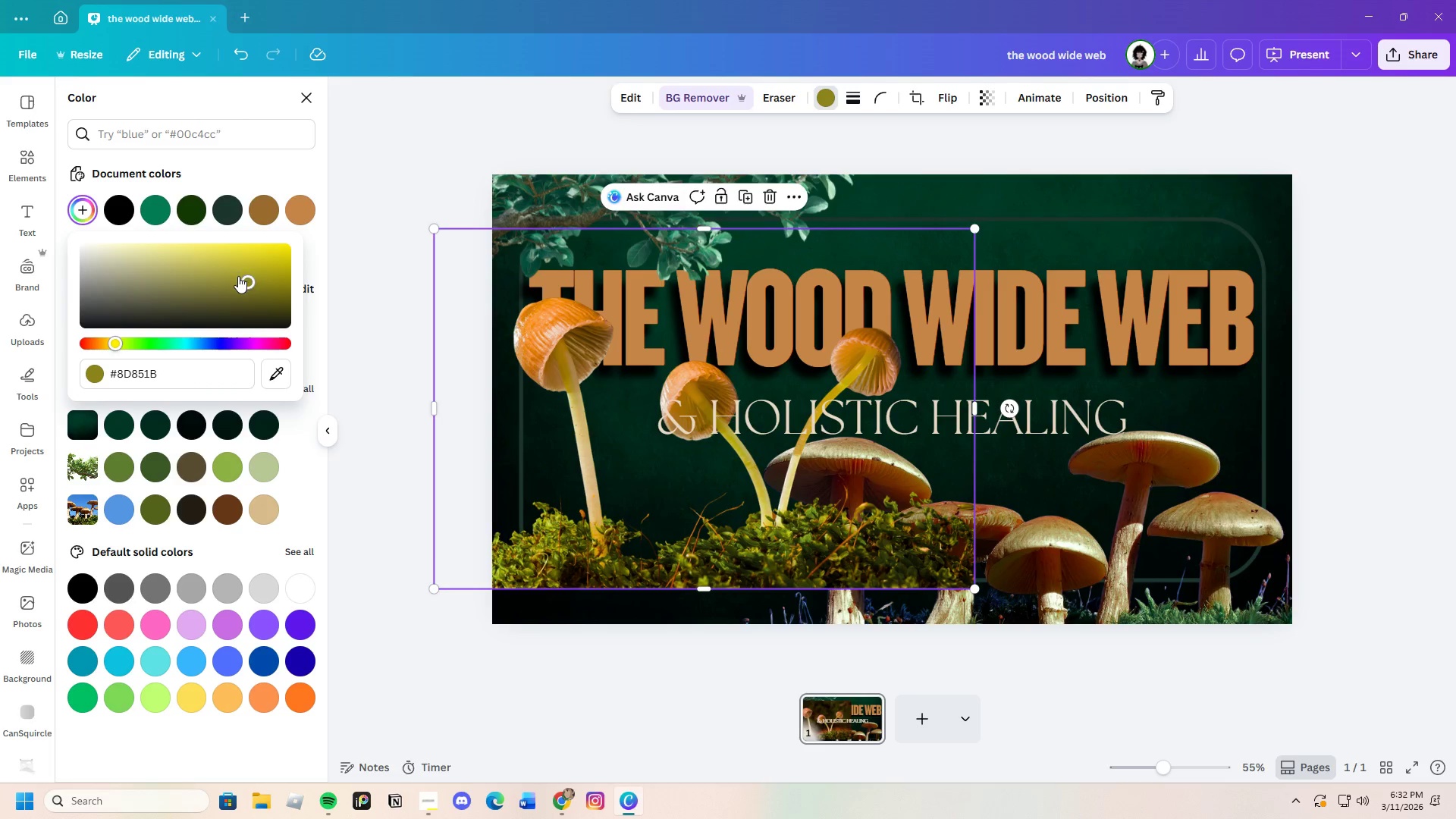 
left_click_drag(start_coordinate=[238, 280], to_coordinate=[214, 291])
 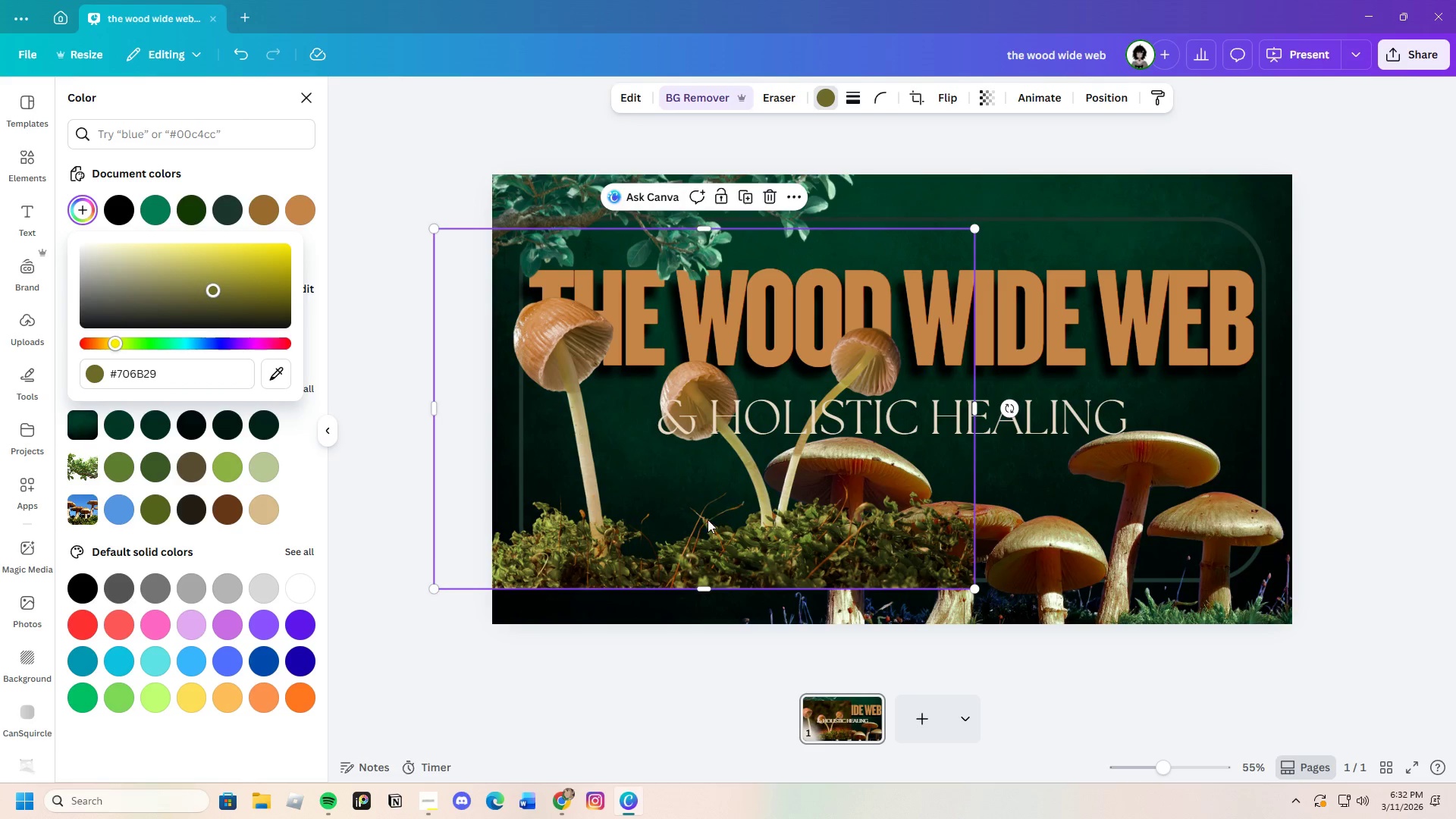 
left_click_drag(start_coordinate=[708, 519], to_coordinate=[711, 610])
 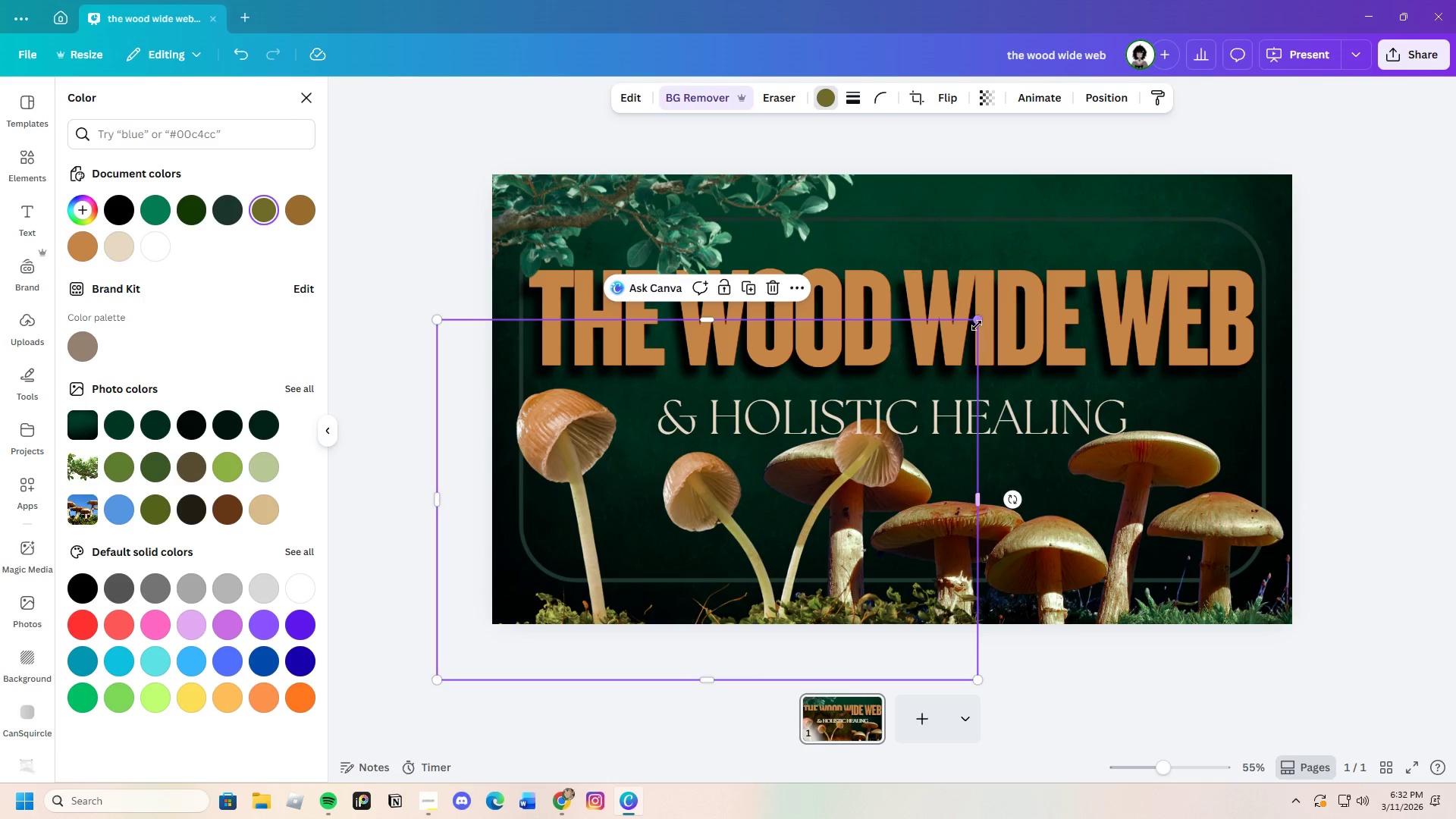 
left_click_drag(start_coordinate=[977, 323], to_coordinate=[867, 453])
 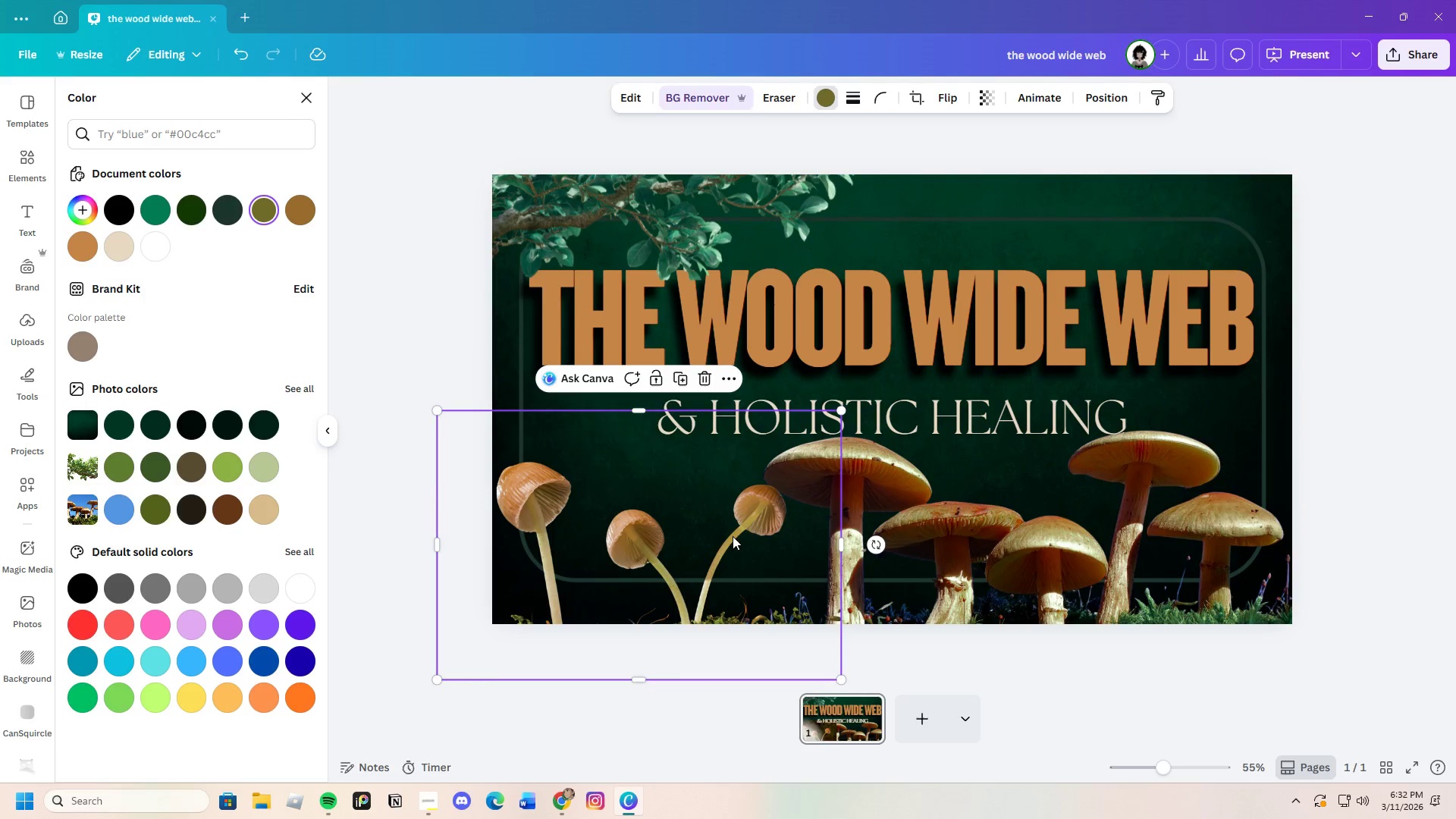 
left_click_drag(start_coordinate=[733, 536], to_coordinate=[703, 522])
 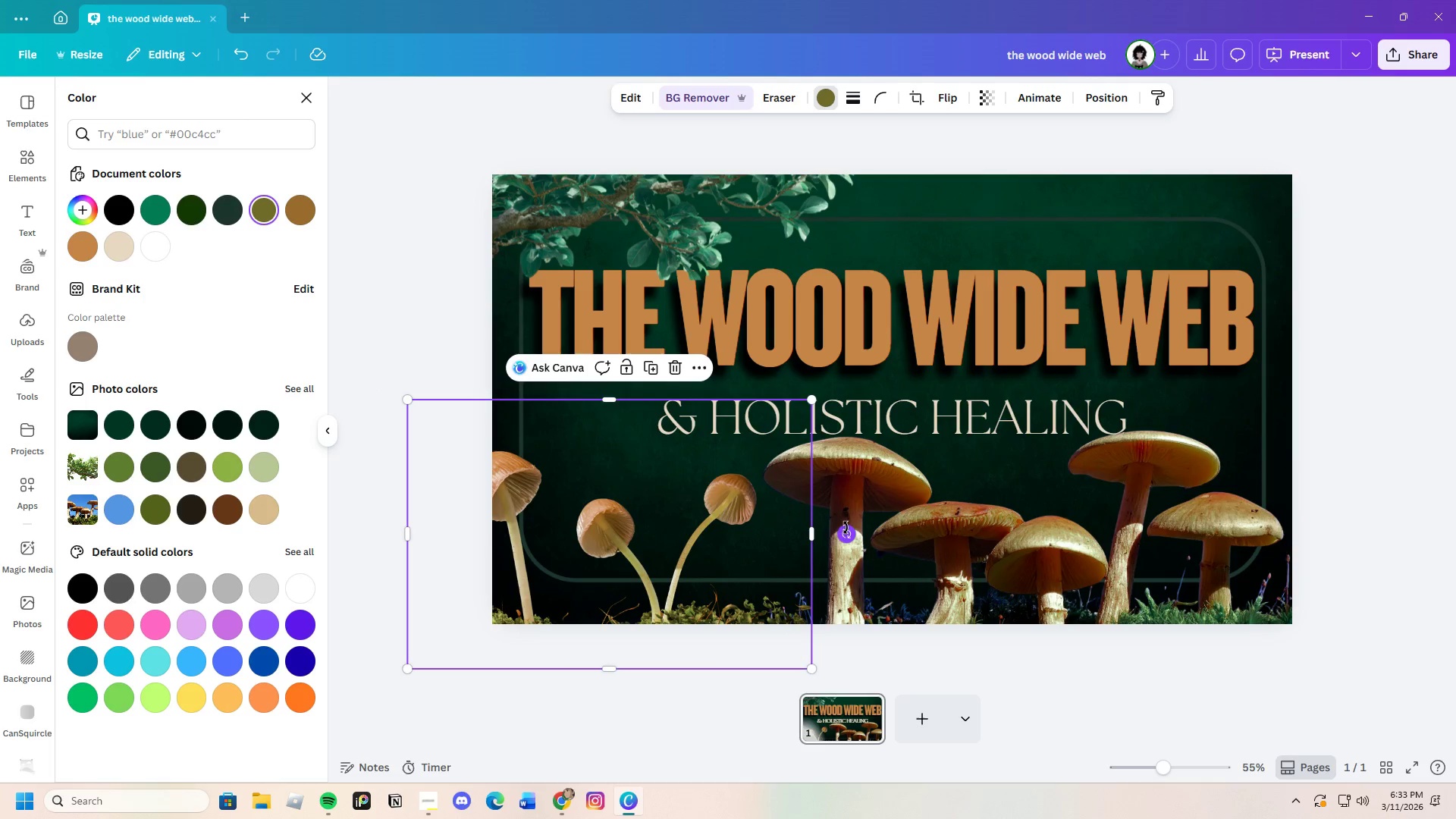 
left_click_drag(start_coordinate=[843, 529], to_coordinate=[847, 585])
 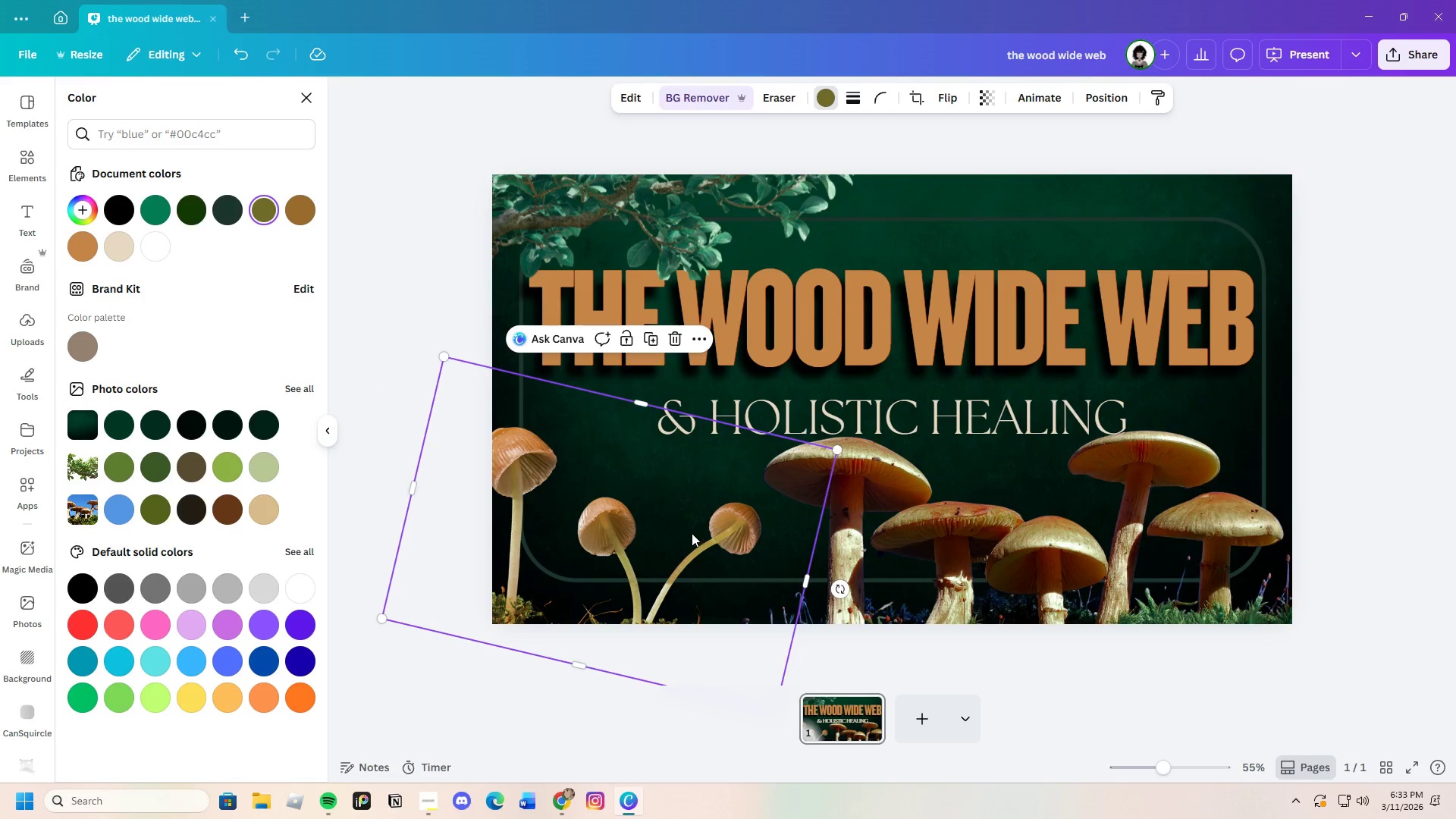 
left_click_drag(start_coordinate=[692, 533], to_coordinate=[686, 519])
 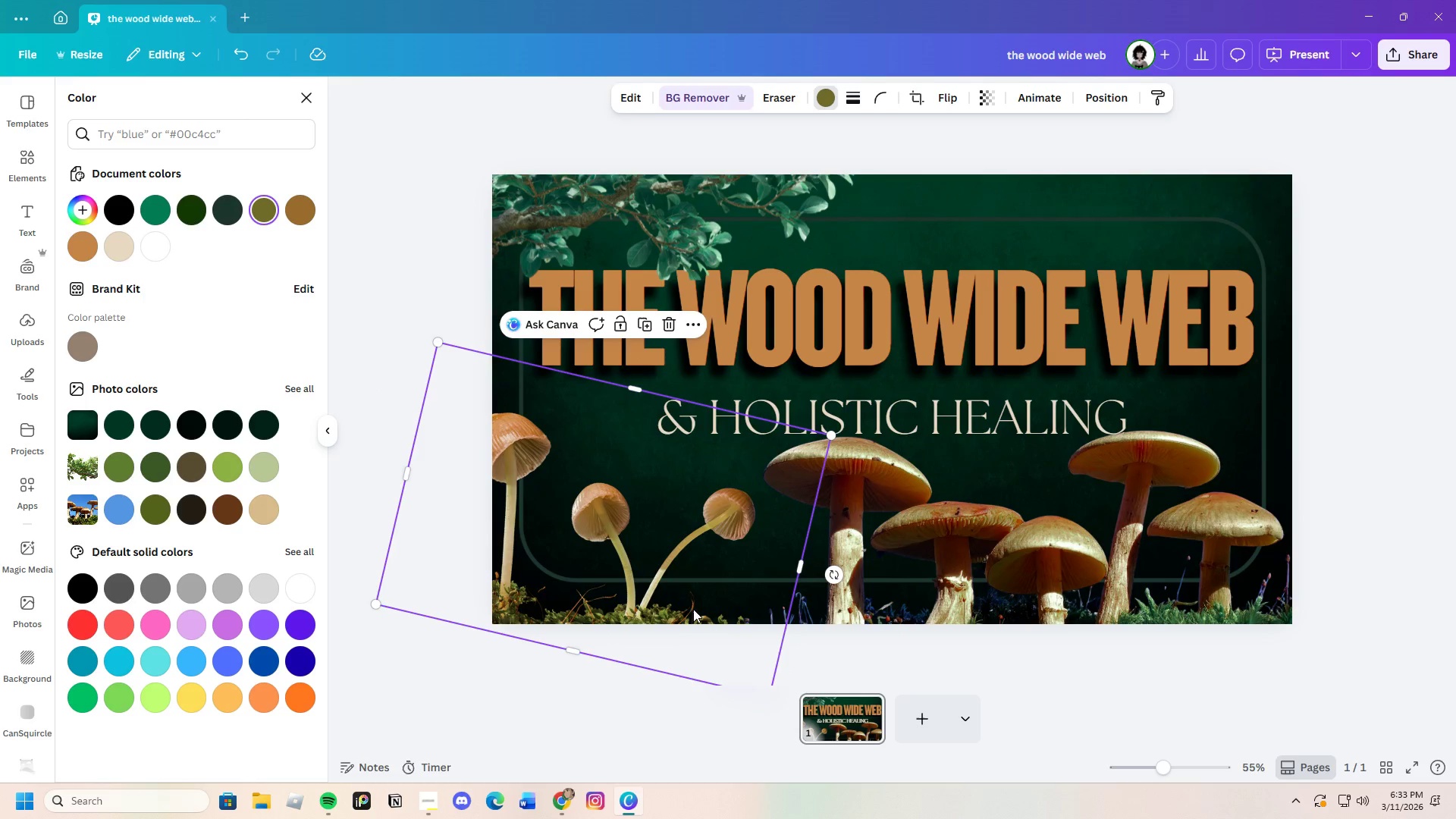 
left_click_drag(start_coordinate=[681, 604], to_coordinate=[644, 610])
 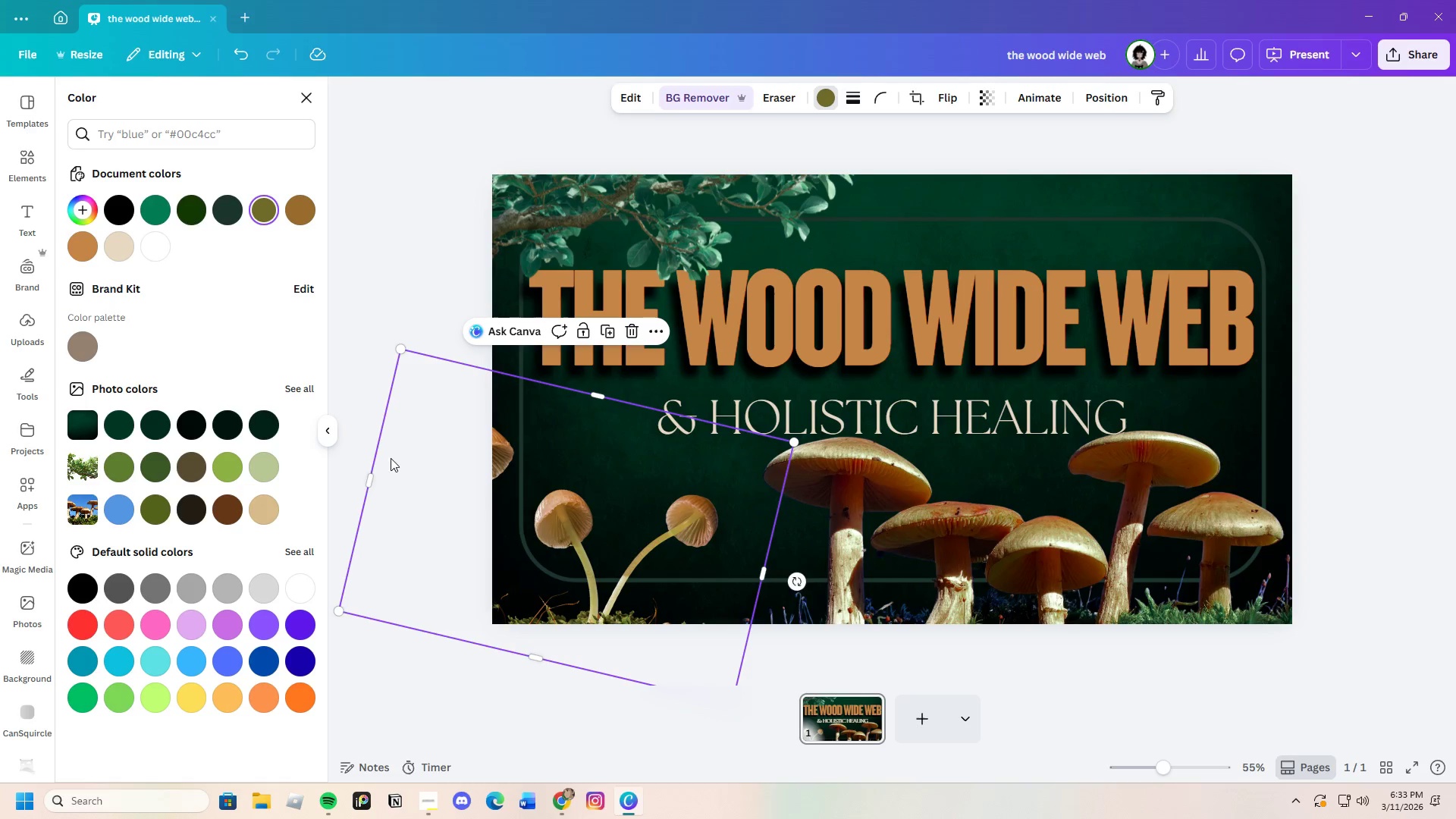 
left_click_drag(start_coordinate=[374, 476], to_coordinate=[462, 490])
 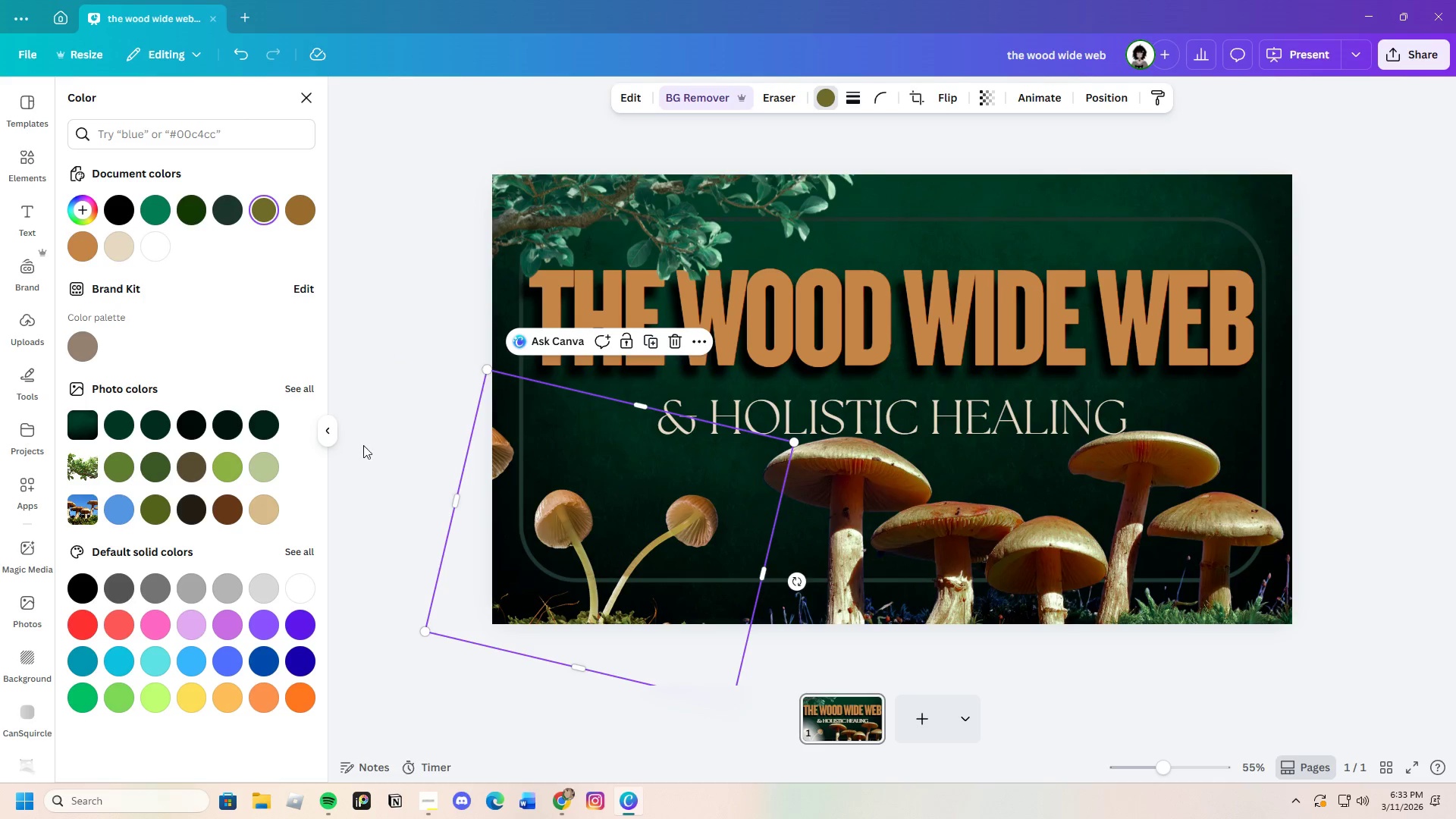 
left_click([363, 445])
 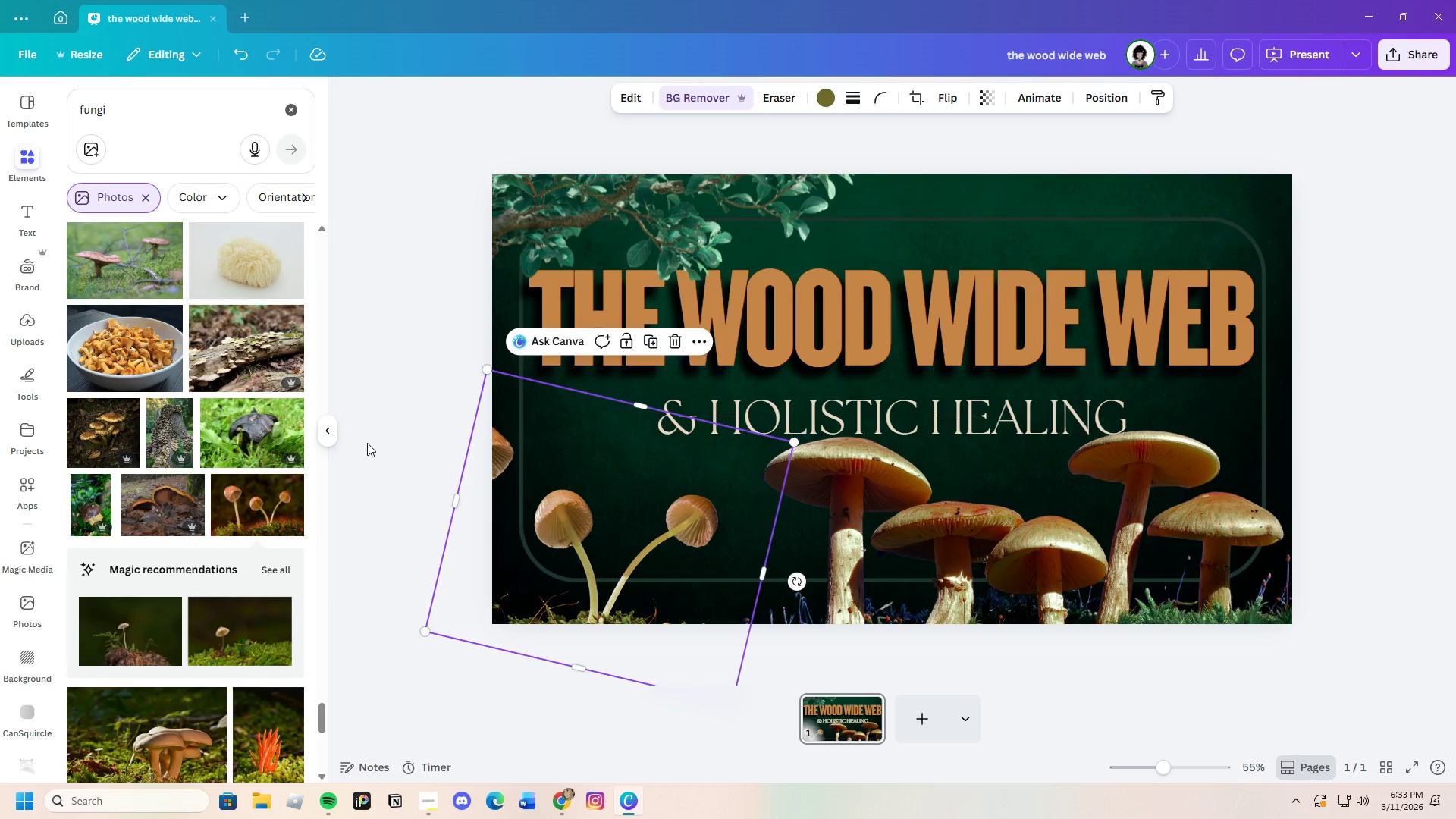 
left_click([367, 443])
 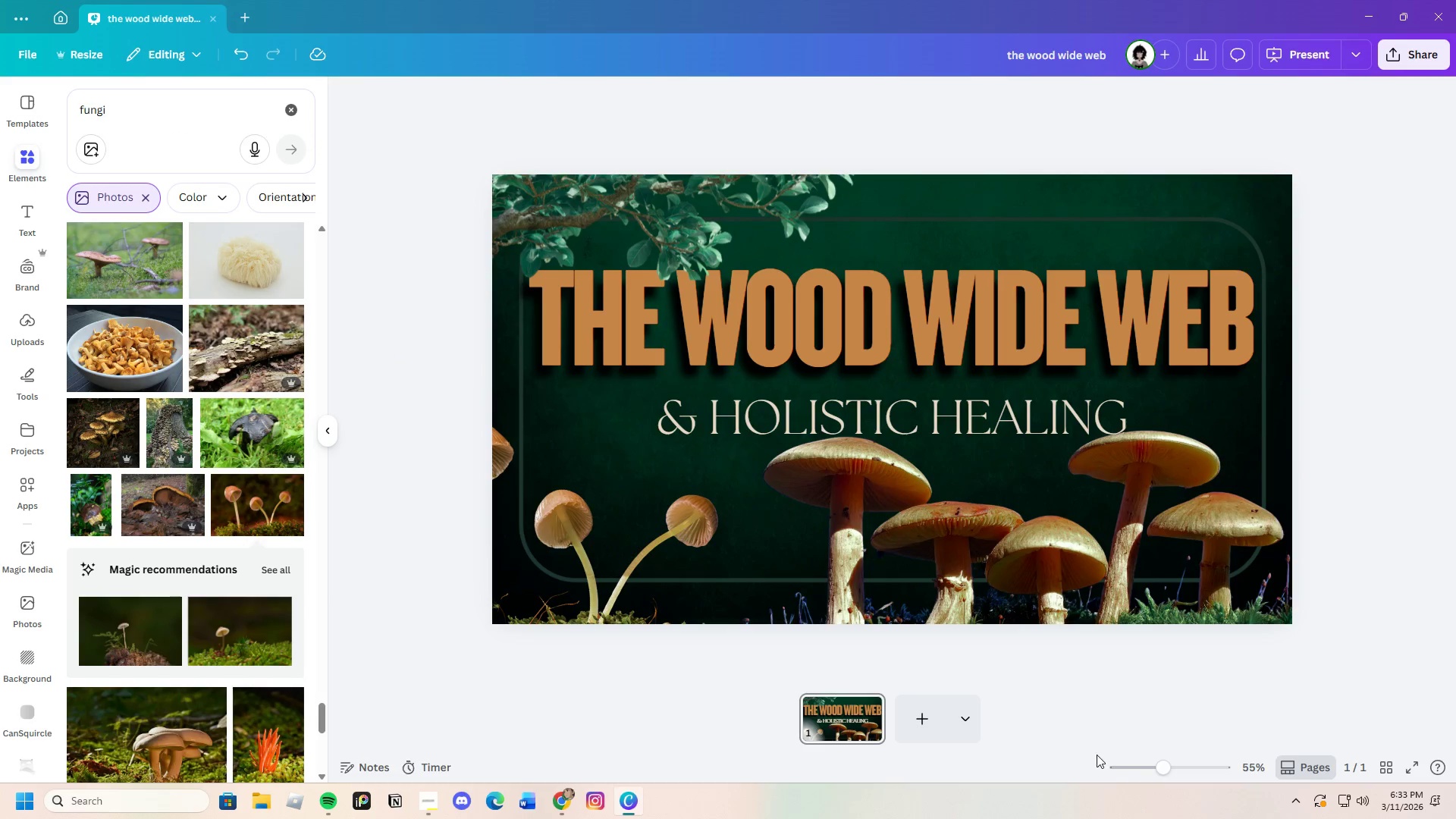 
left_click_drag(start_coordinate=[1166, 768], to_coordinate=[1163, 753])
 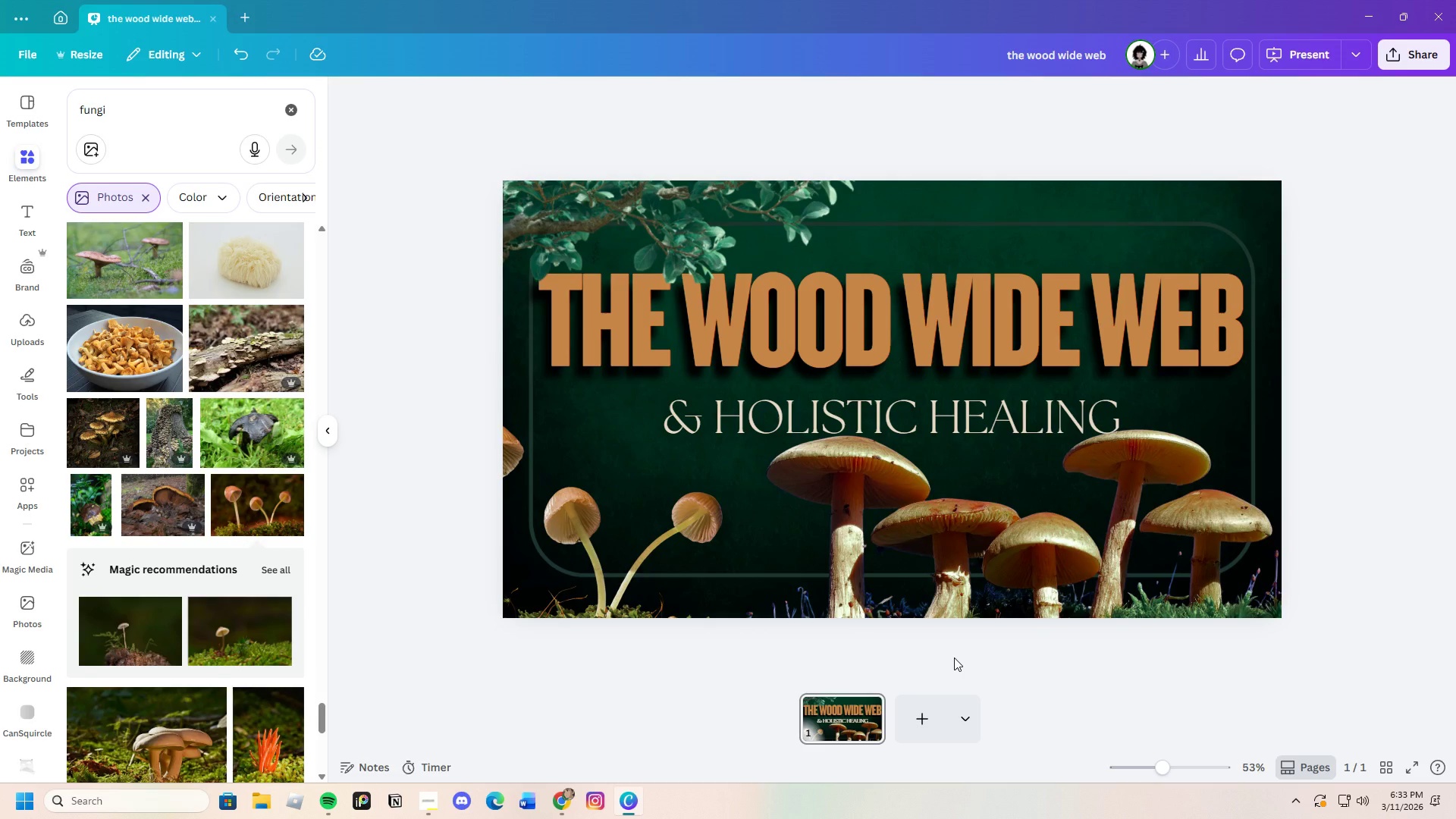 
left_click([628, 582])
 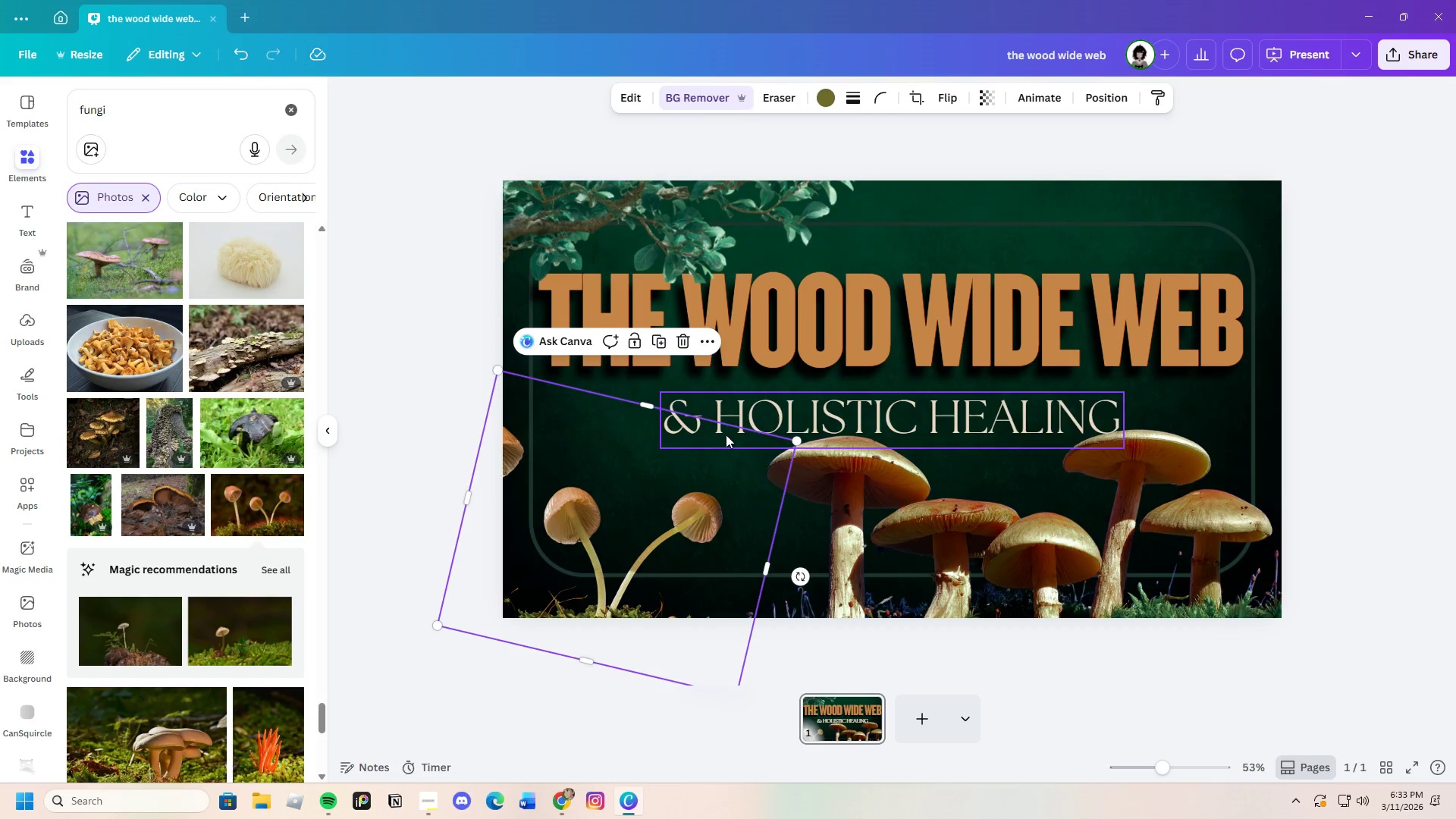 
left_click_drag(start_coordinate=[605, 585], to_coordinate=[630, 585])
 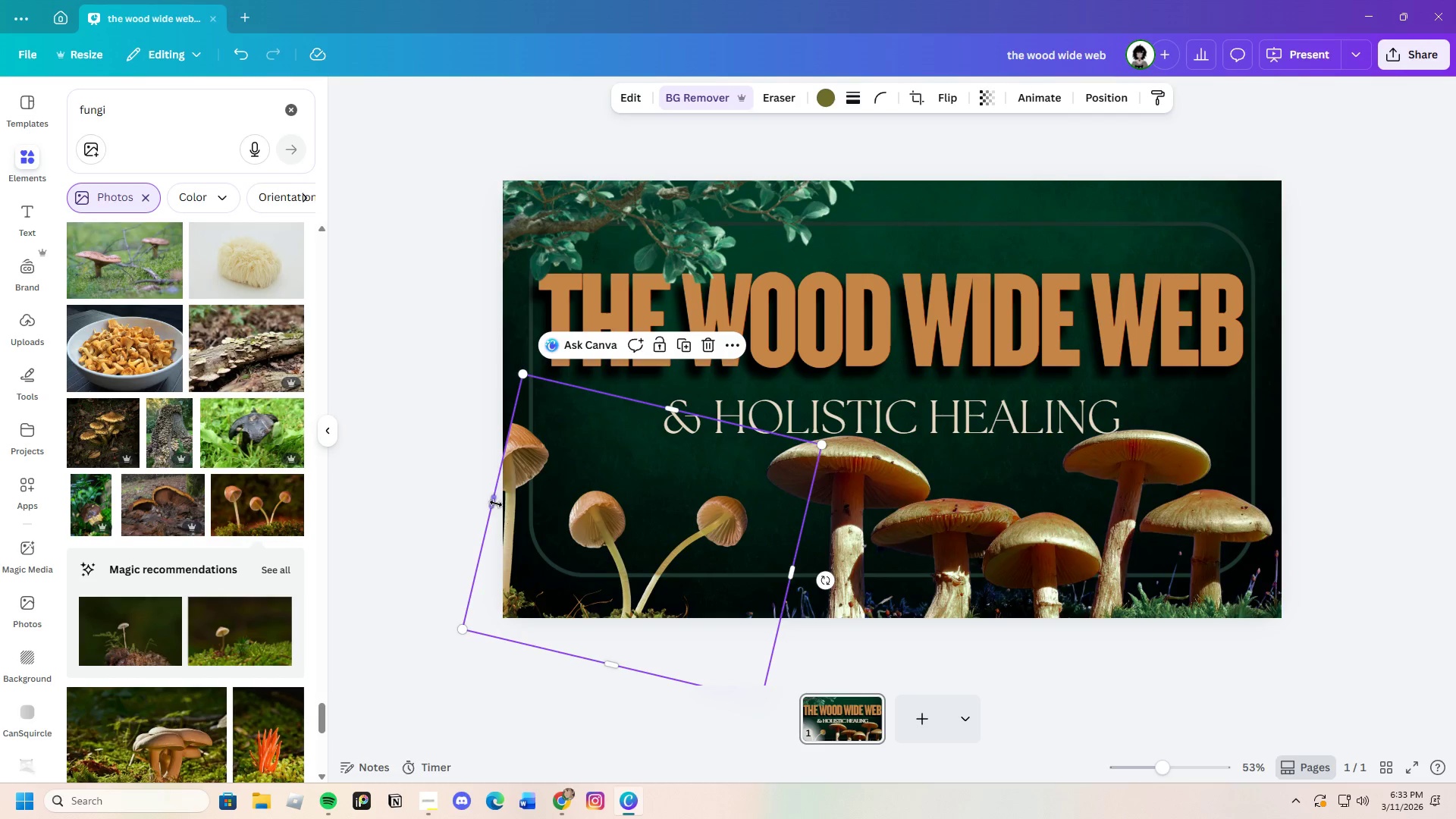 
left_click_drag(start_coordinate=[495, 503], to_coordinate=[475, 498])
 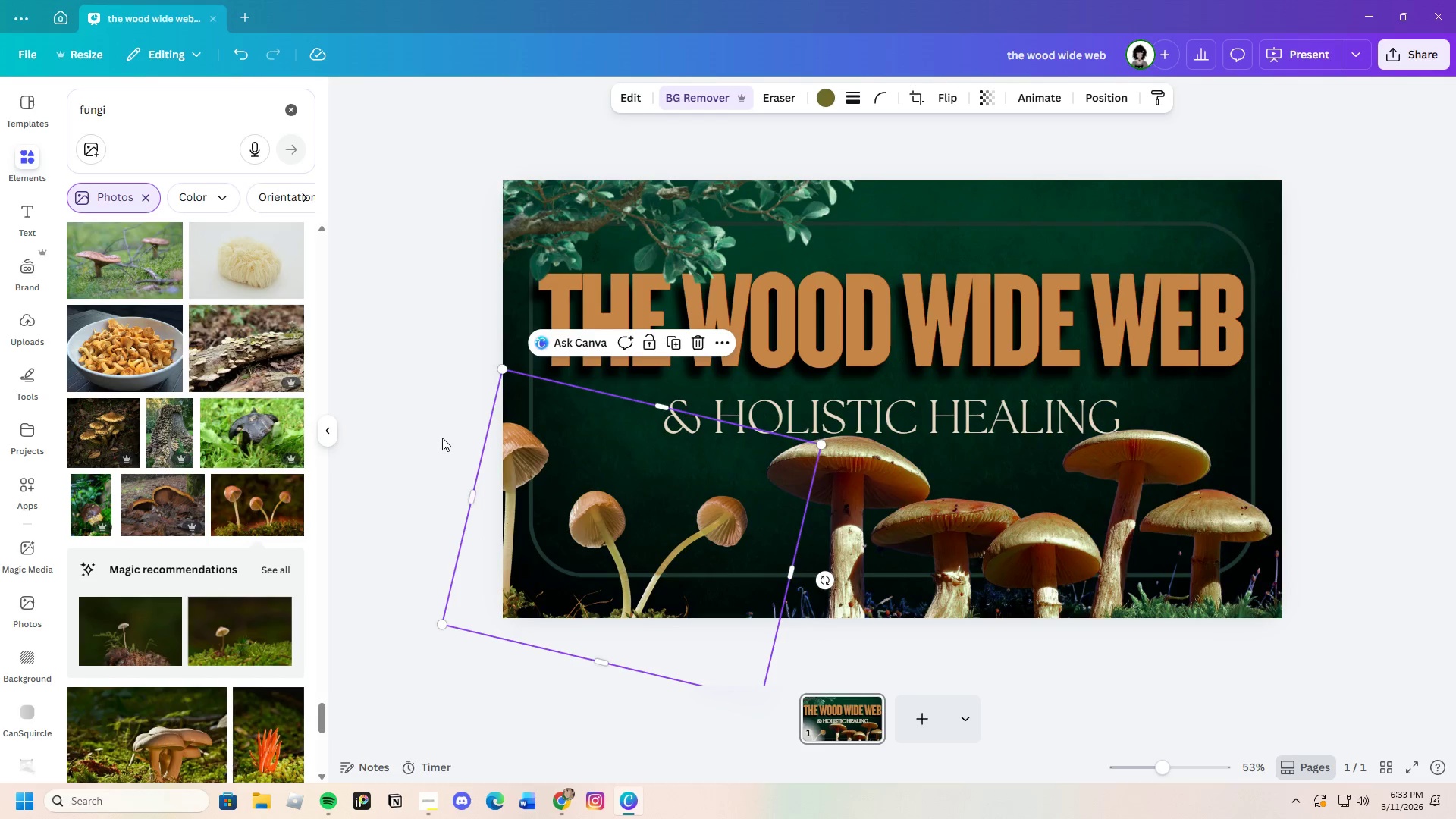 
left_click([442, 438])
 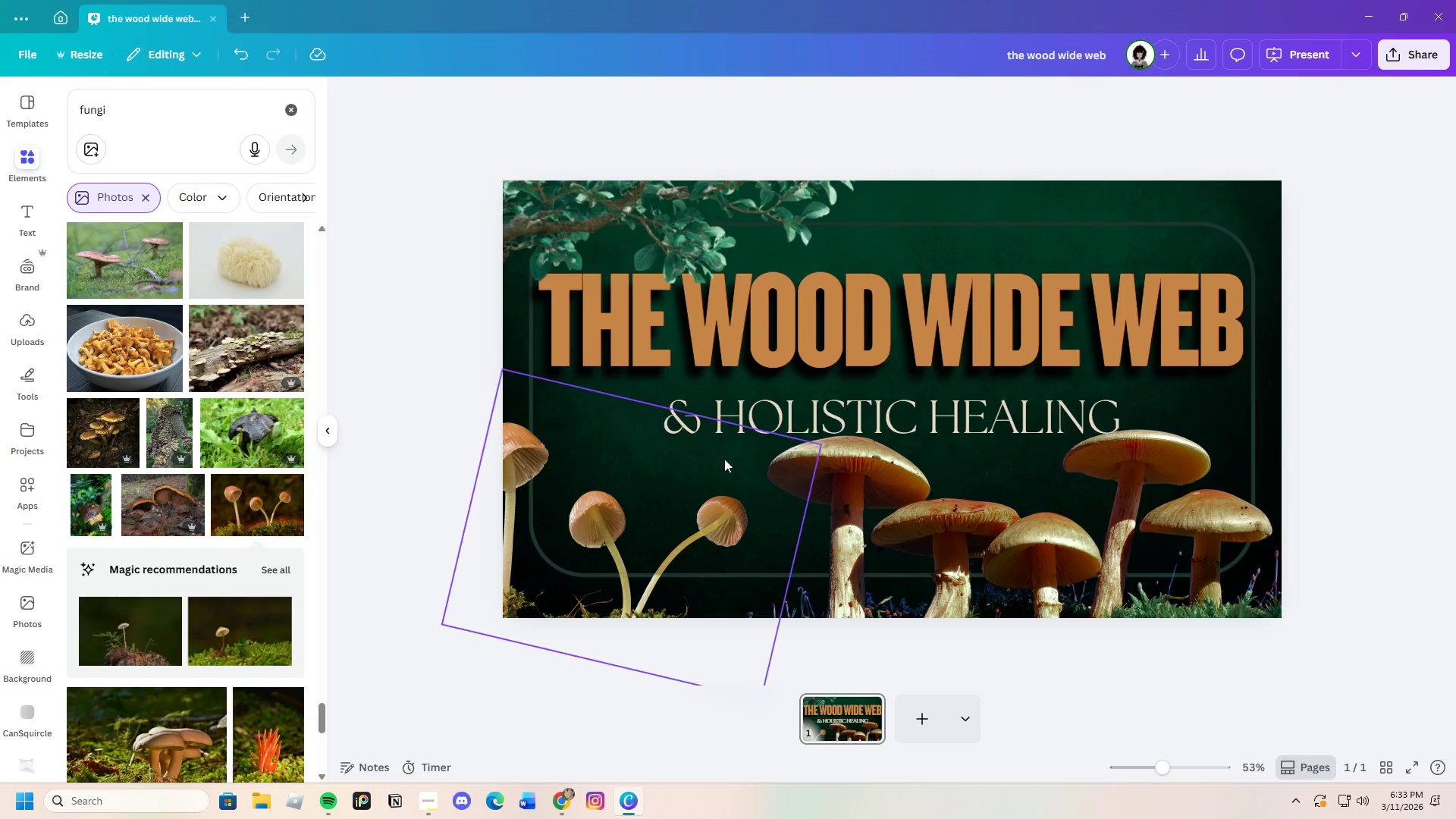 
wait(13.0)
 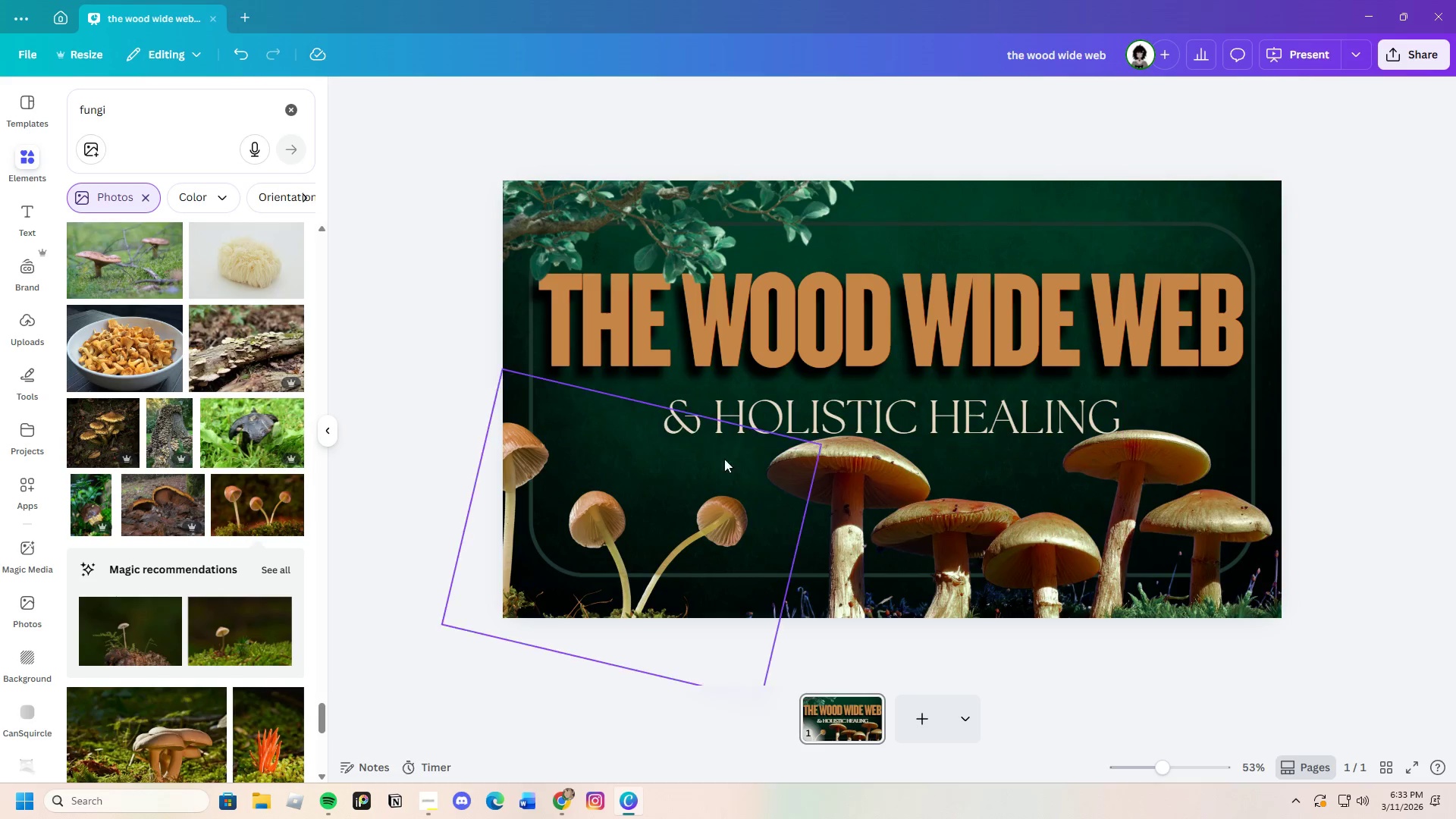 
scroll: coordinate [215, 642], scroll_direction: down, amount: 4.0
 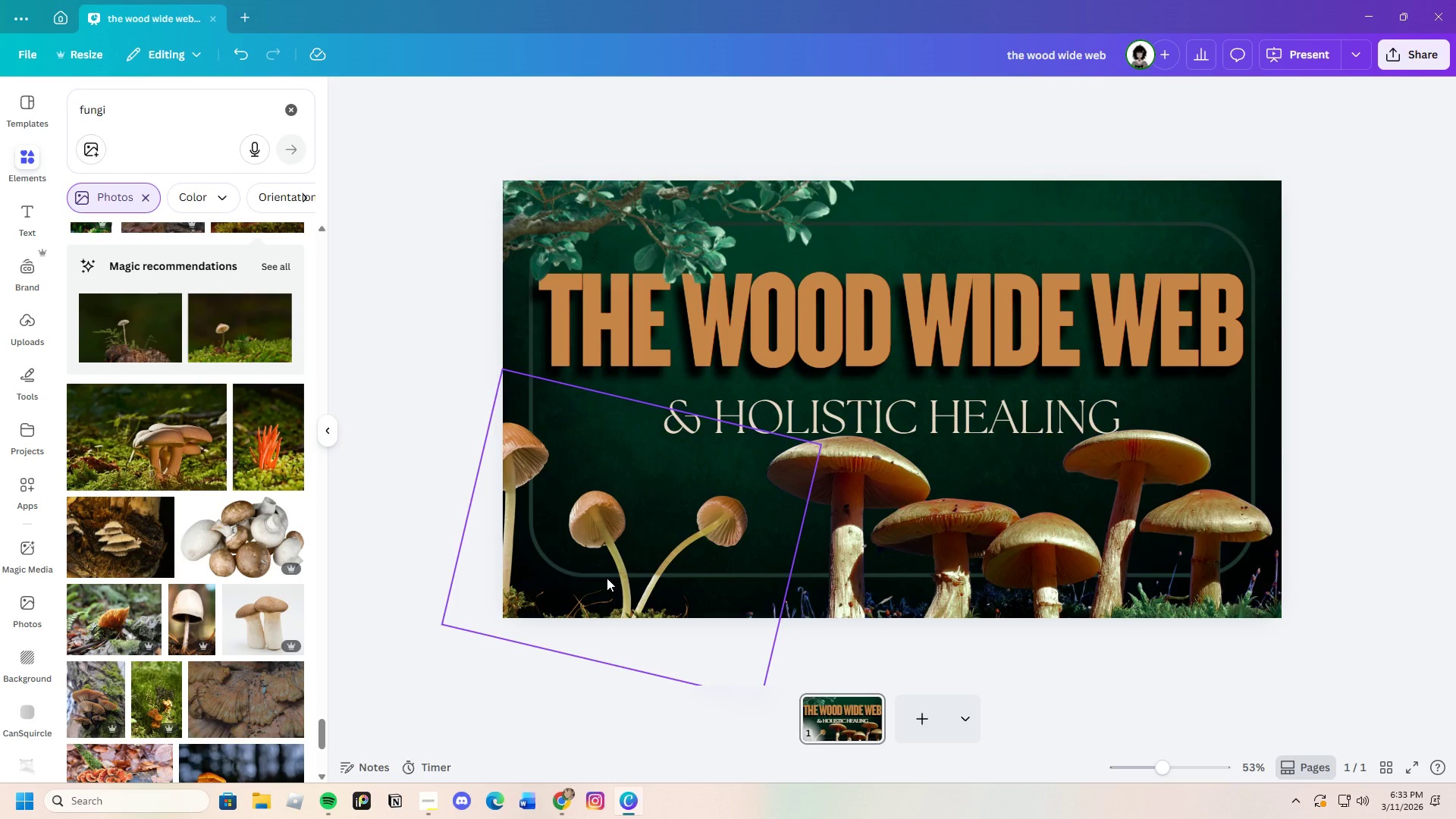 
left_click([607, 578])
 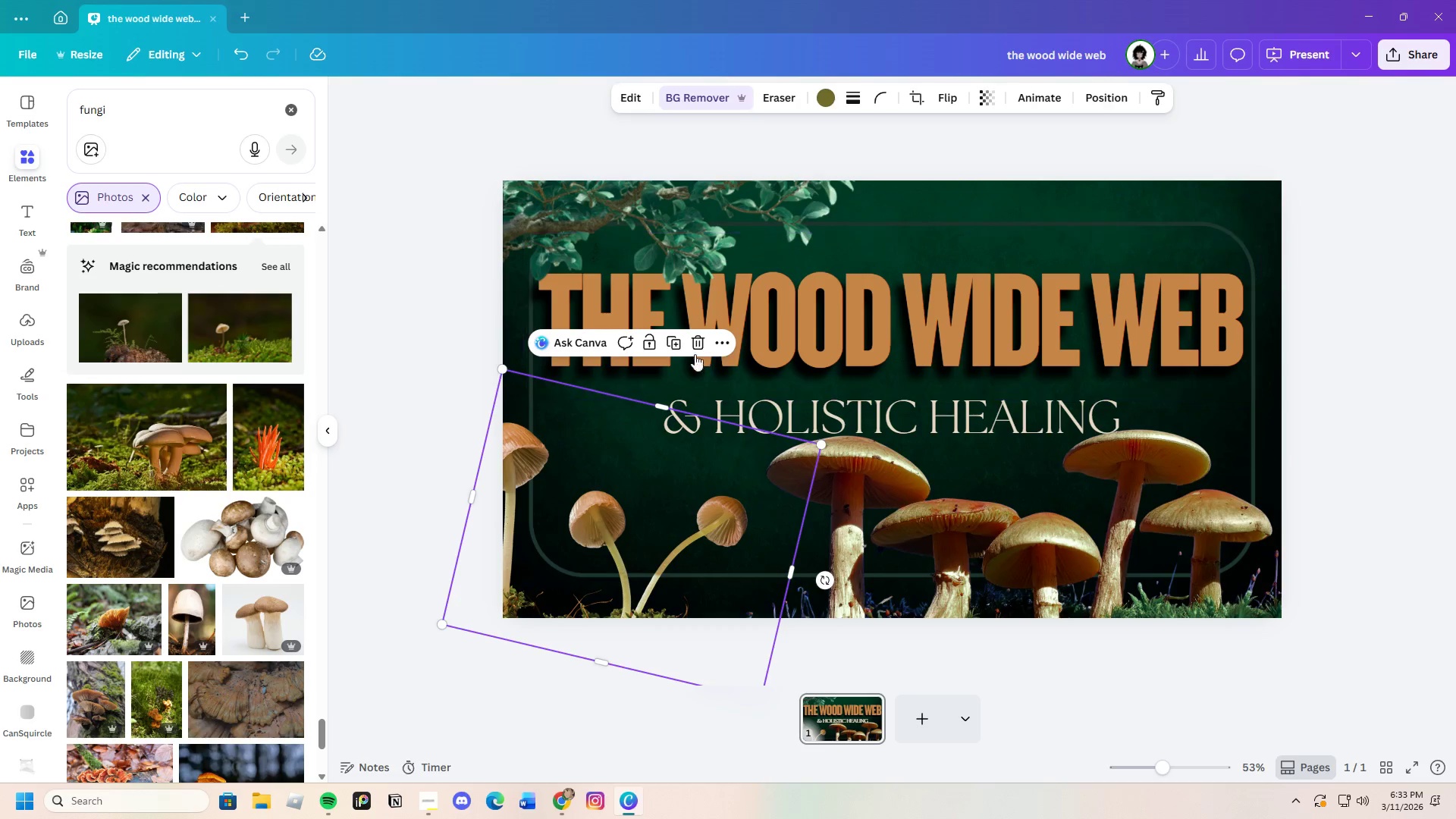 
left_click([693, 340])
 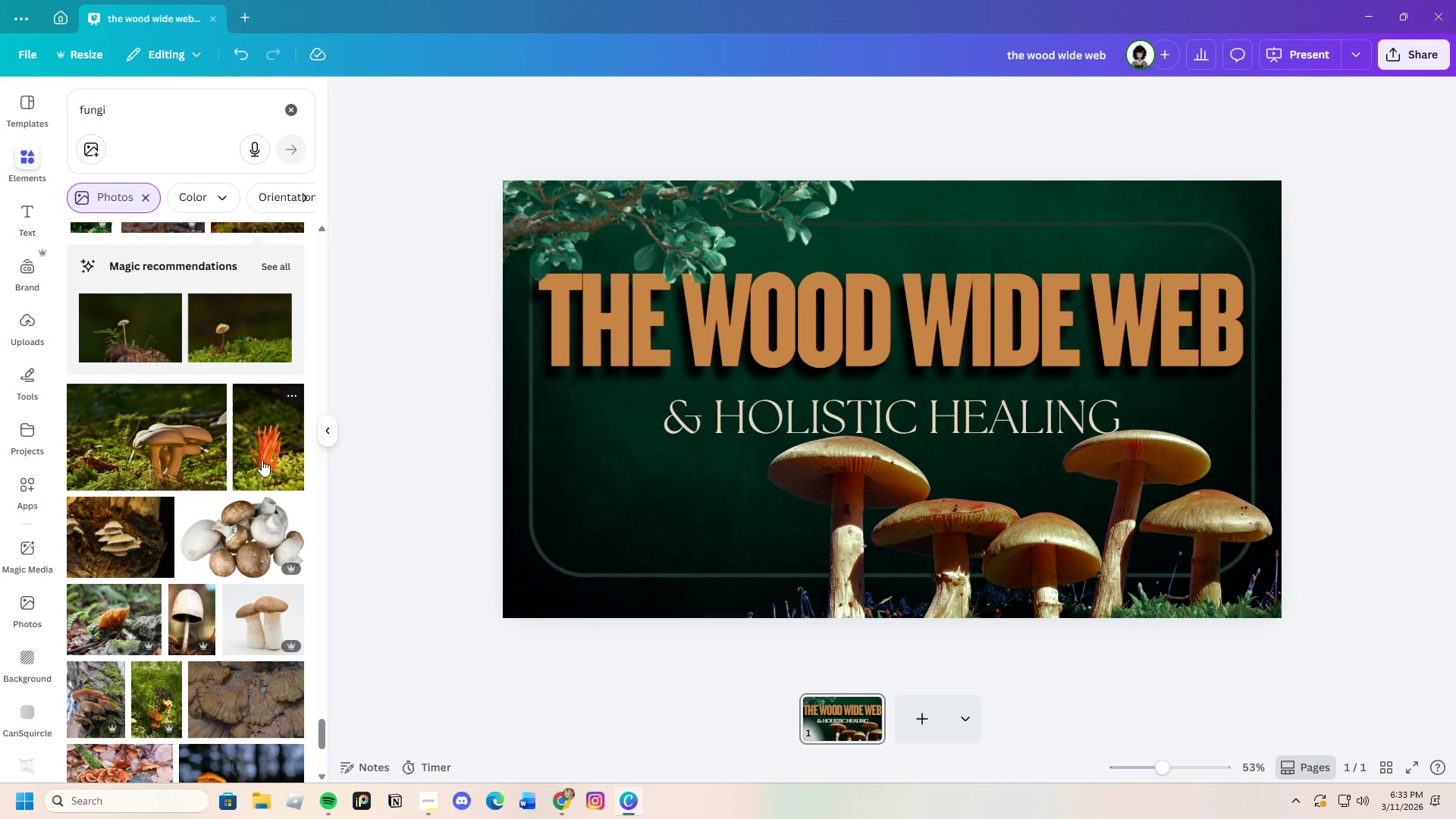 
left_click([152, 346])
 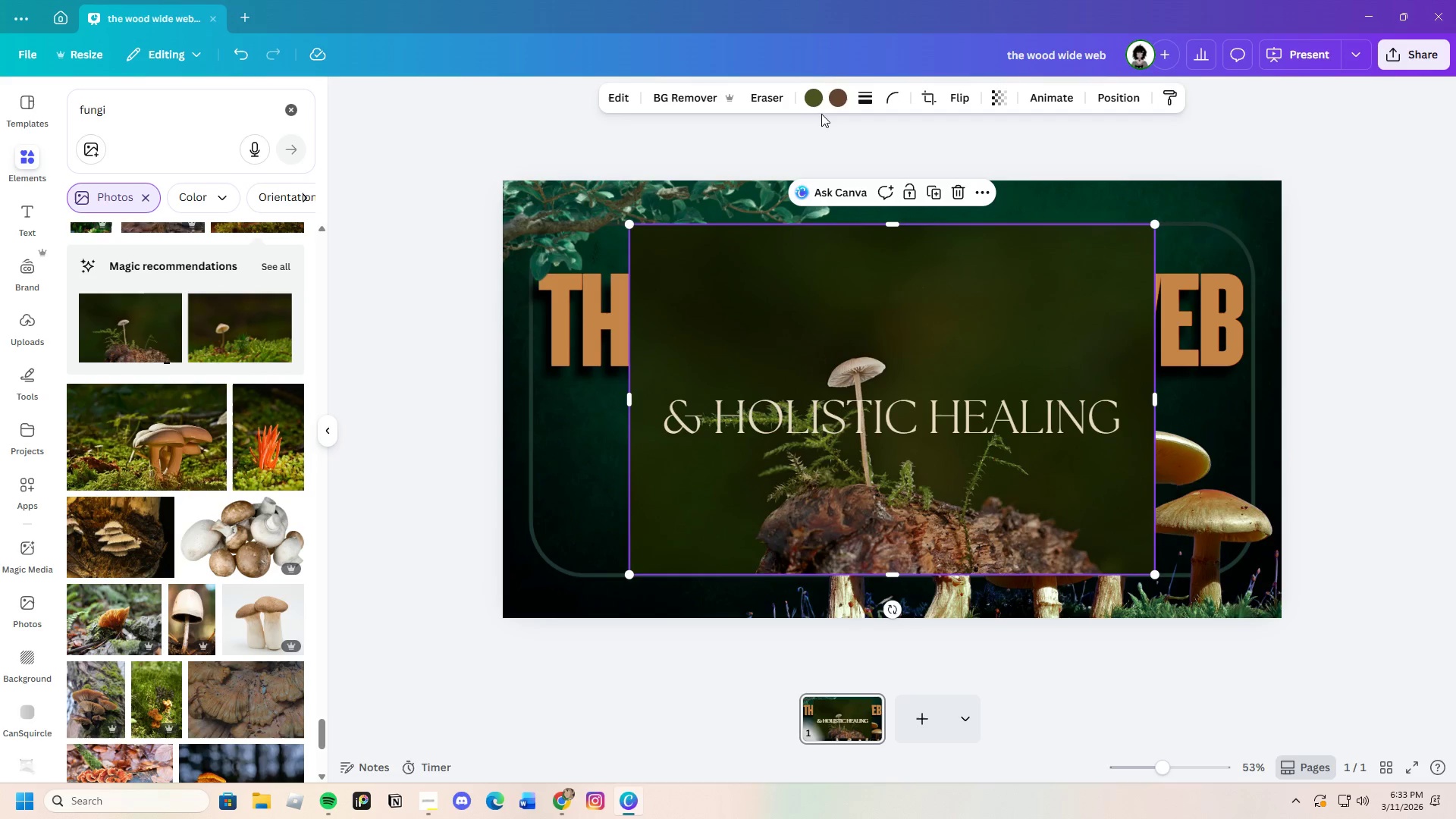 
left_click([697, 94])
 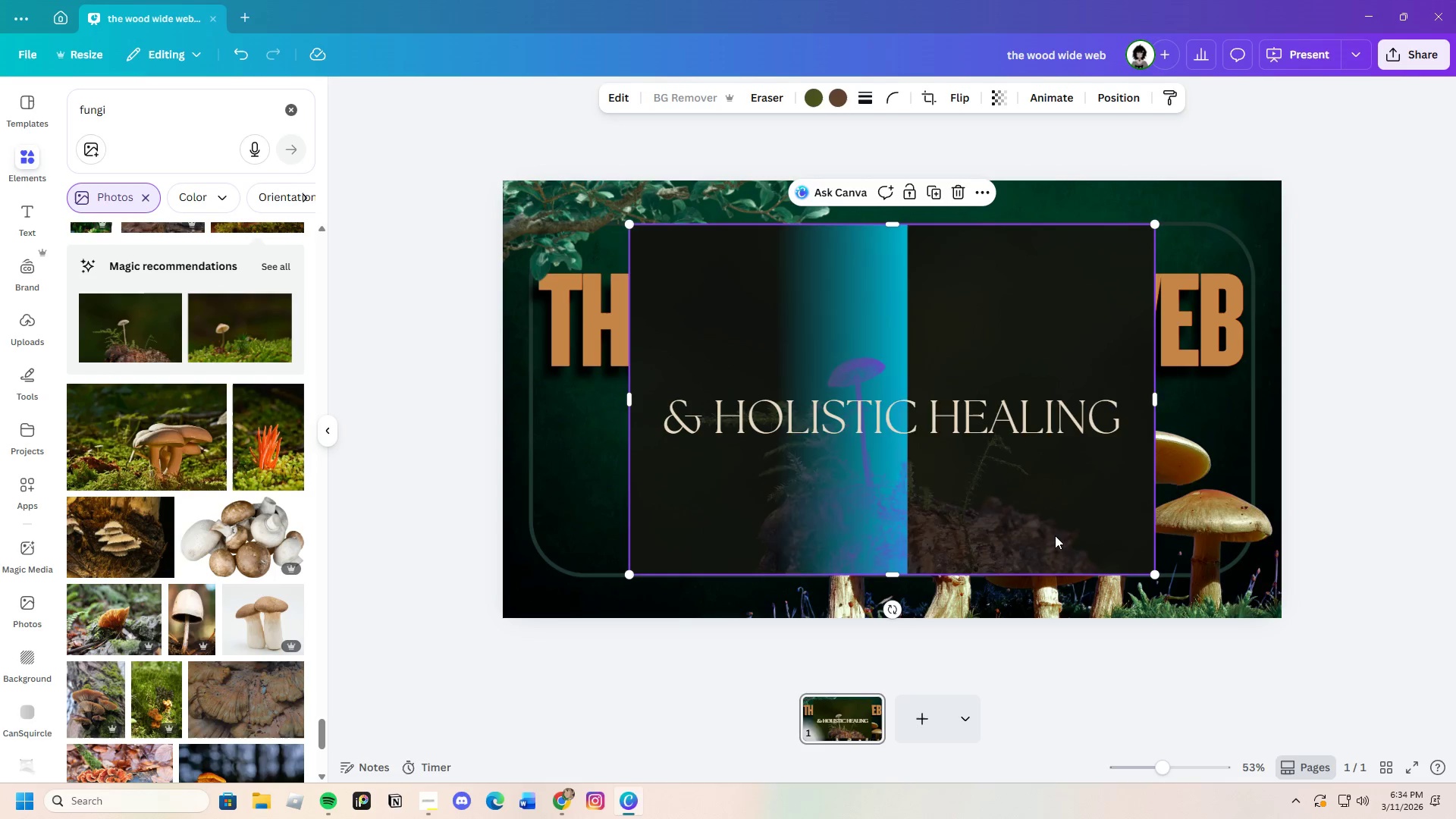 
wait(5.2)
 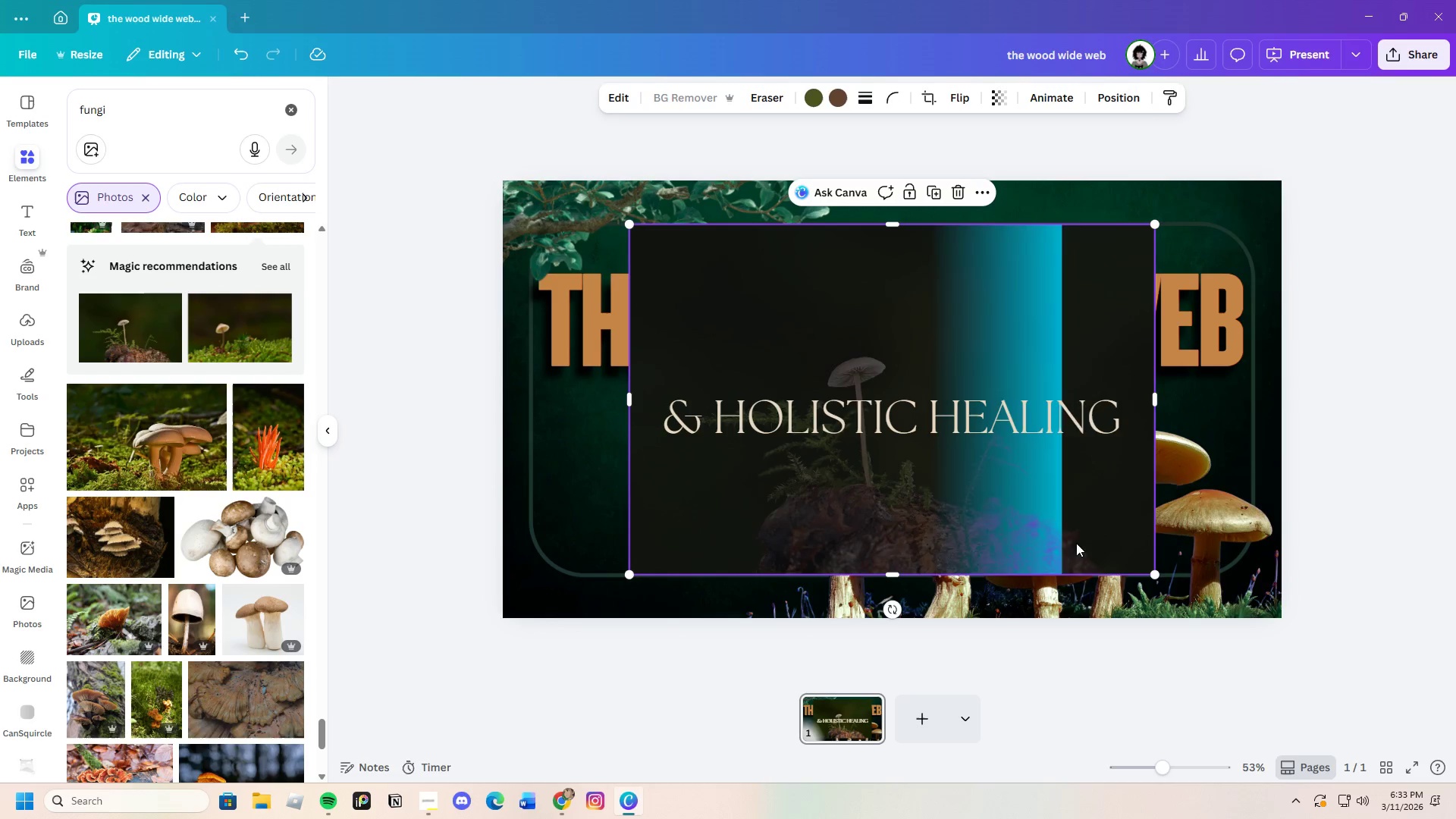 
left_click_drag(start_coordinate=[926, 474], to_coordinate=[695, 554])
 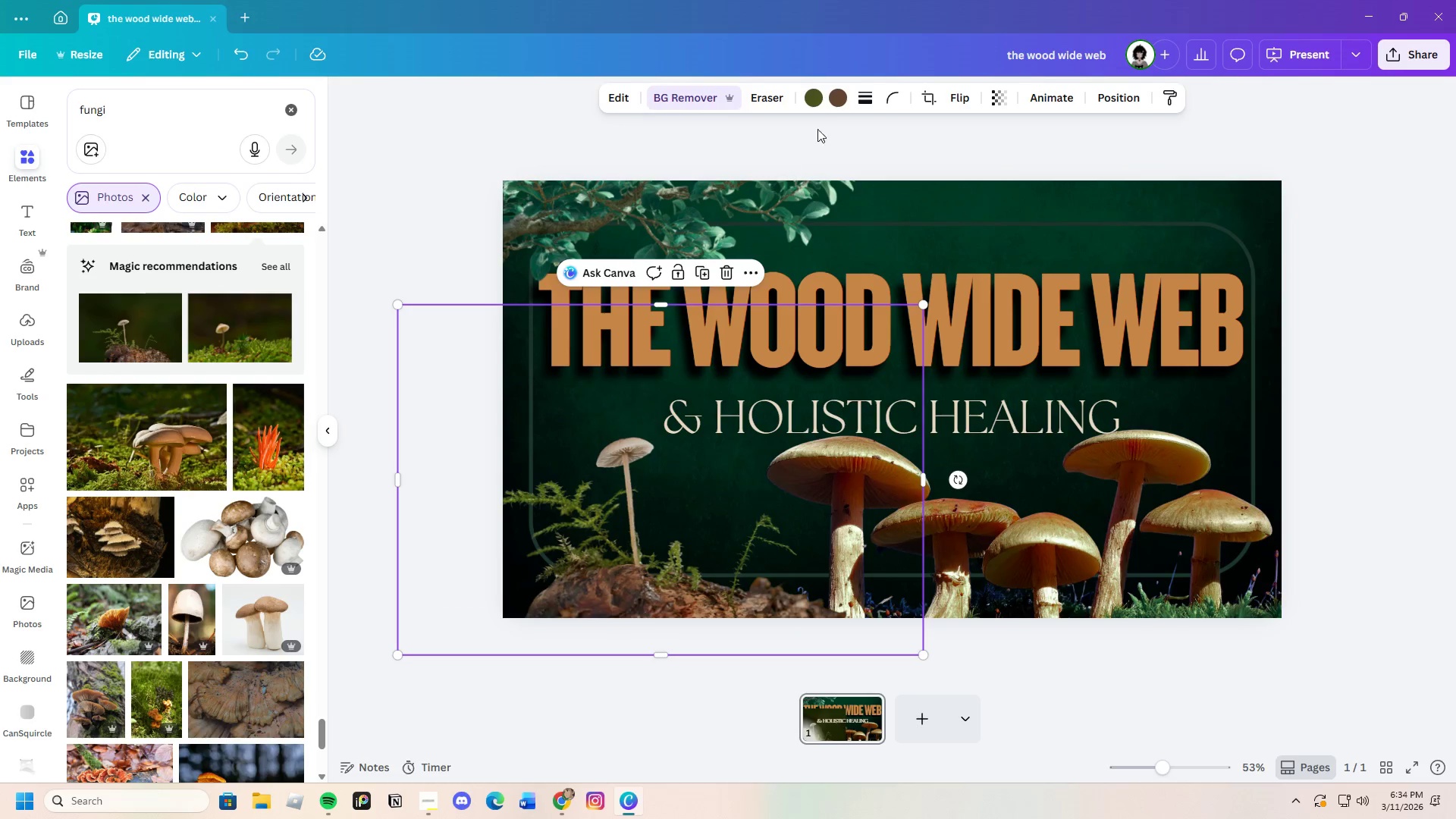 
left_click([842, 95])
 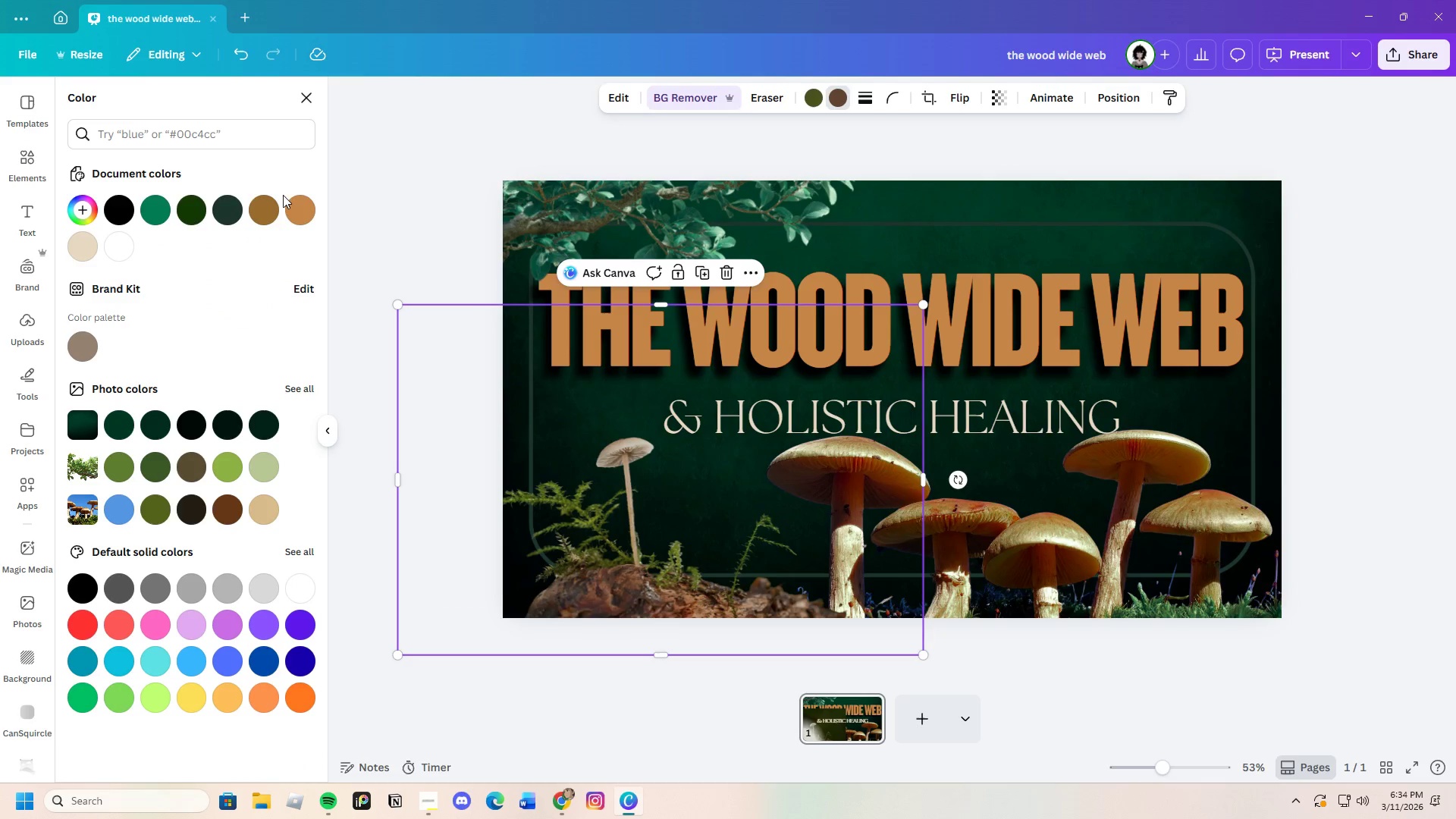 
left_click([296, 203])
 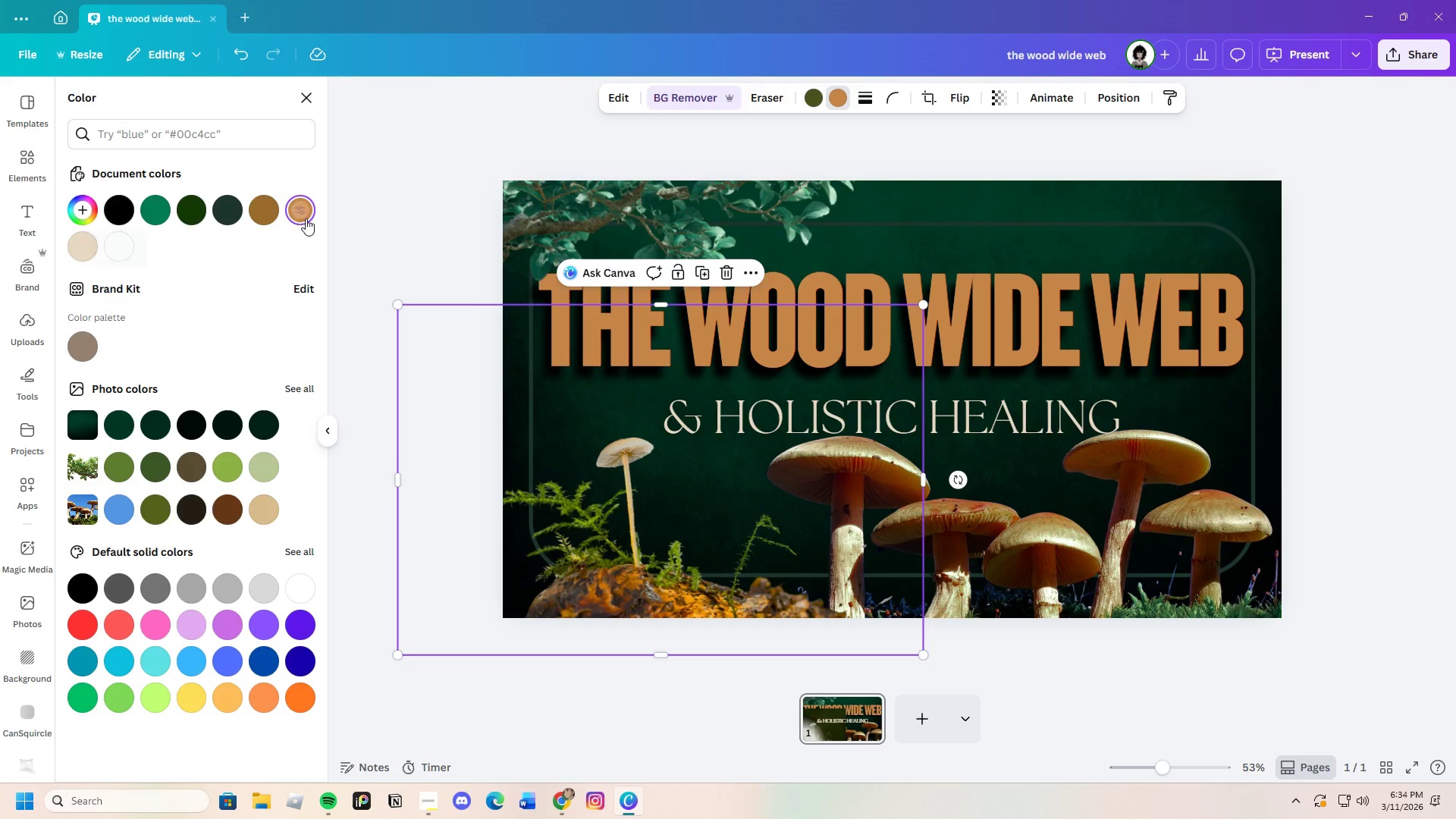 
left_click([80, 212])
 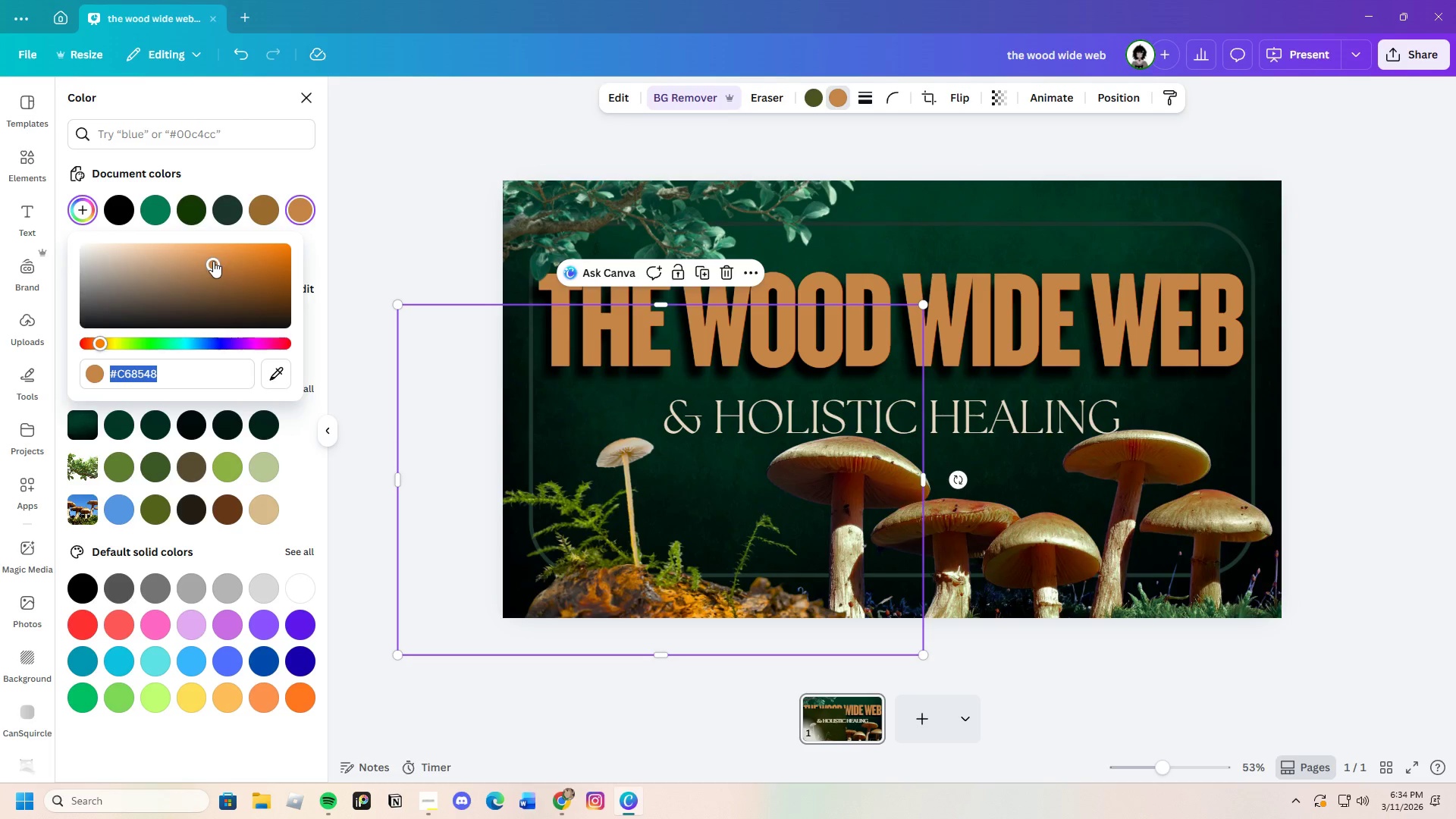 
left_click_drag(start_coordinate=[209, 262], to_coordinate=[180, 284])
 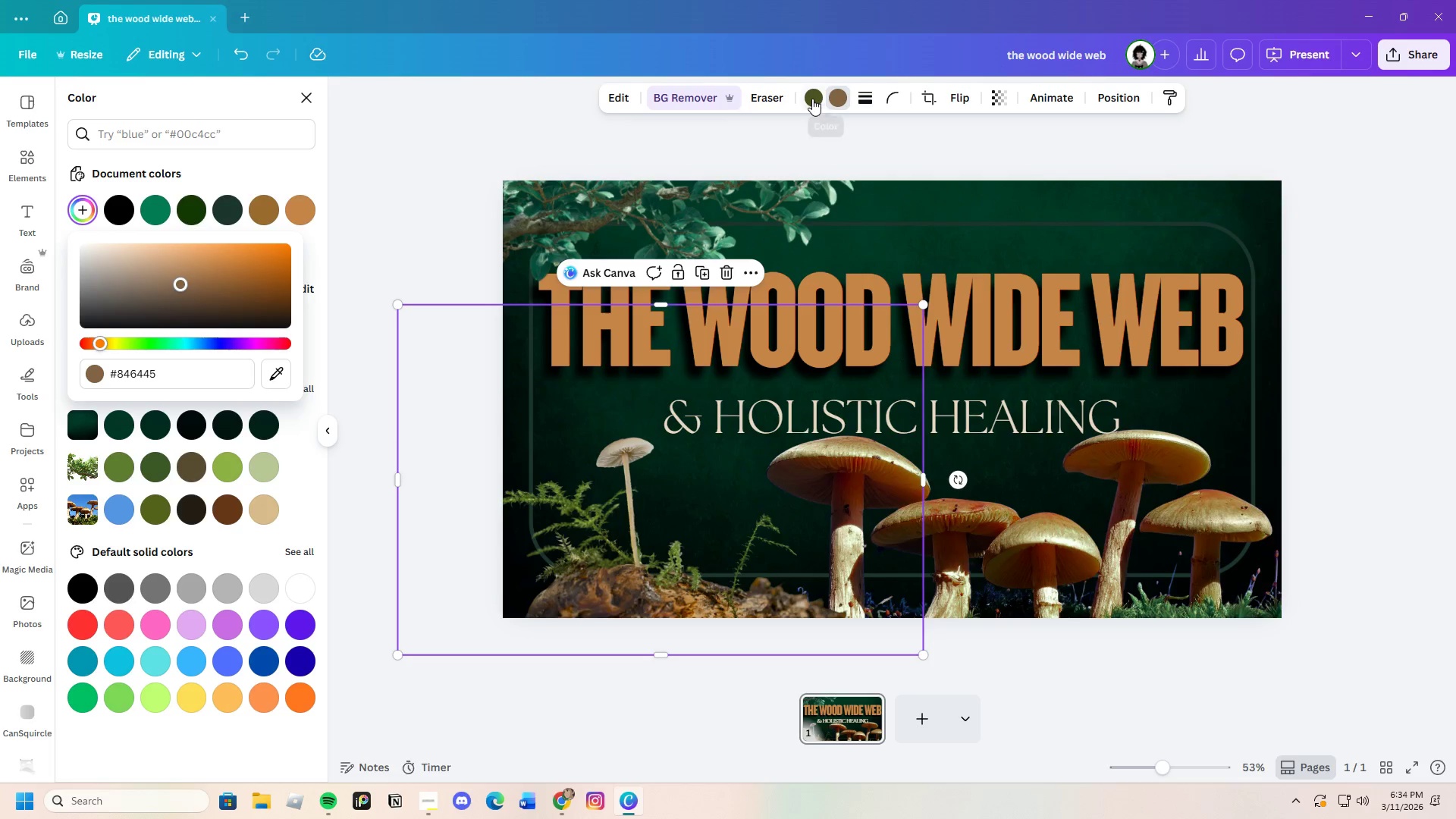 
left_click([812, 99])
 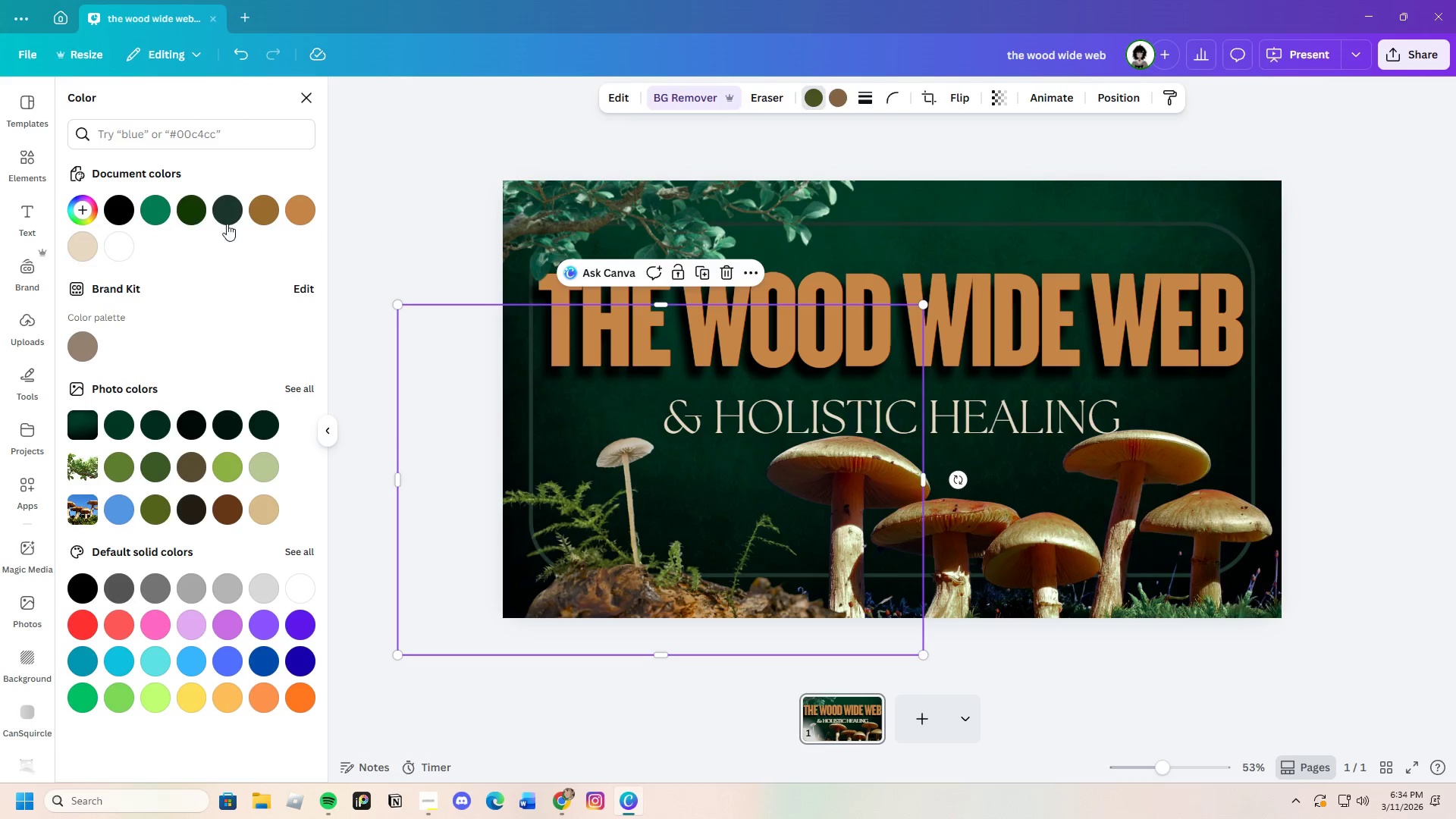 
left_click([185, 208])
 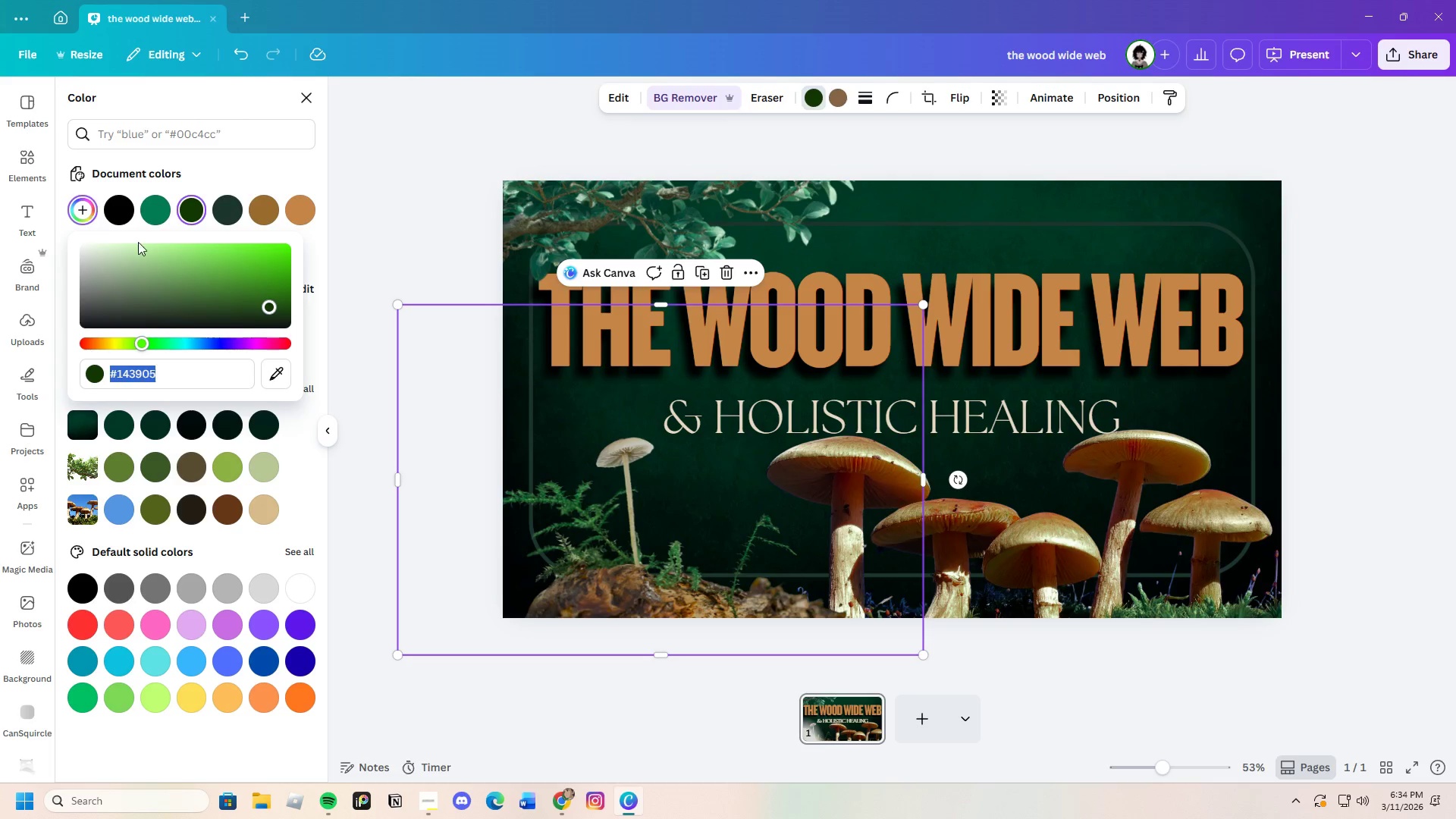 
left_click_drag(start_coordinate=[261, 300], to_coordinate=[251, 312])
 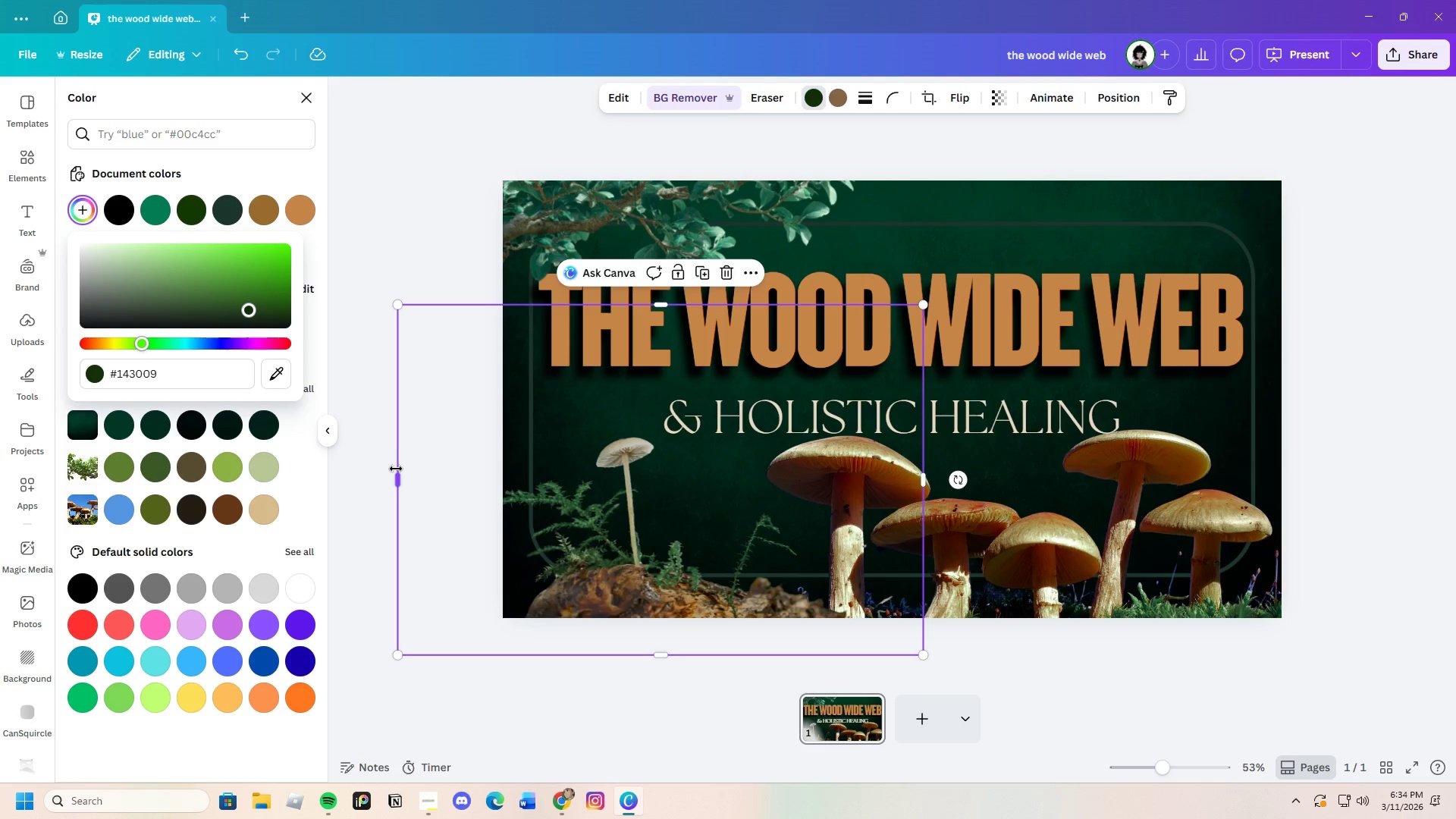 
left_click_drag(start_coordinate=[396, 471], to_coordinate=[481, 486])
 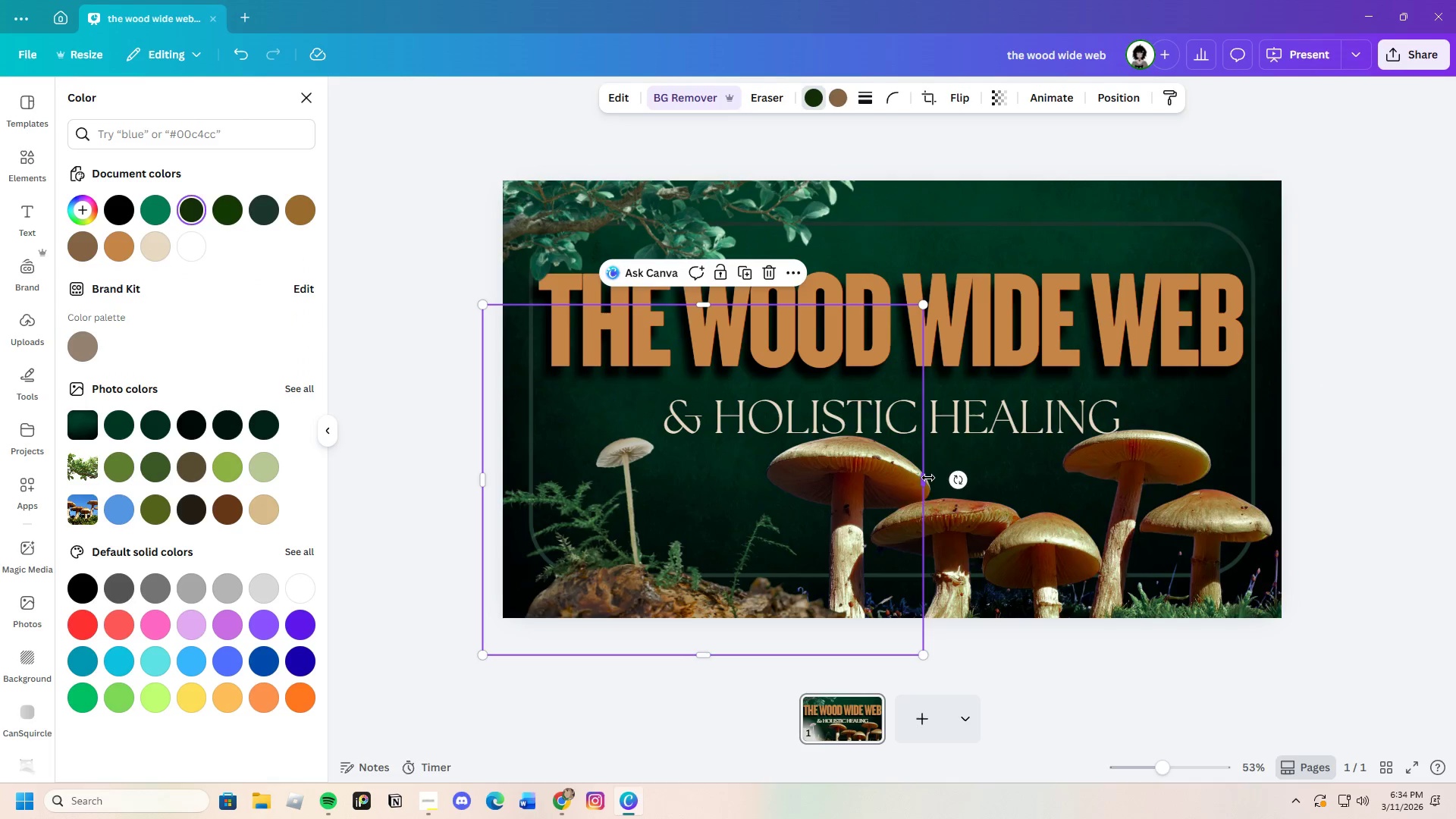 
left_click_drag(start_coordinate=[928, 478], to_coordinate=[853, 482])
 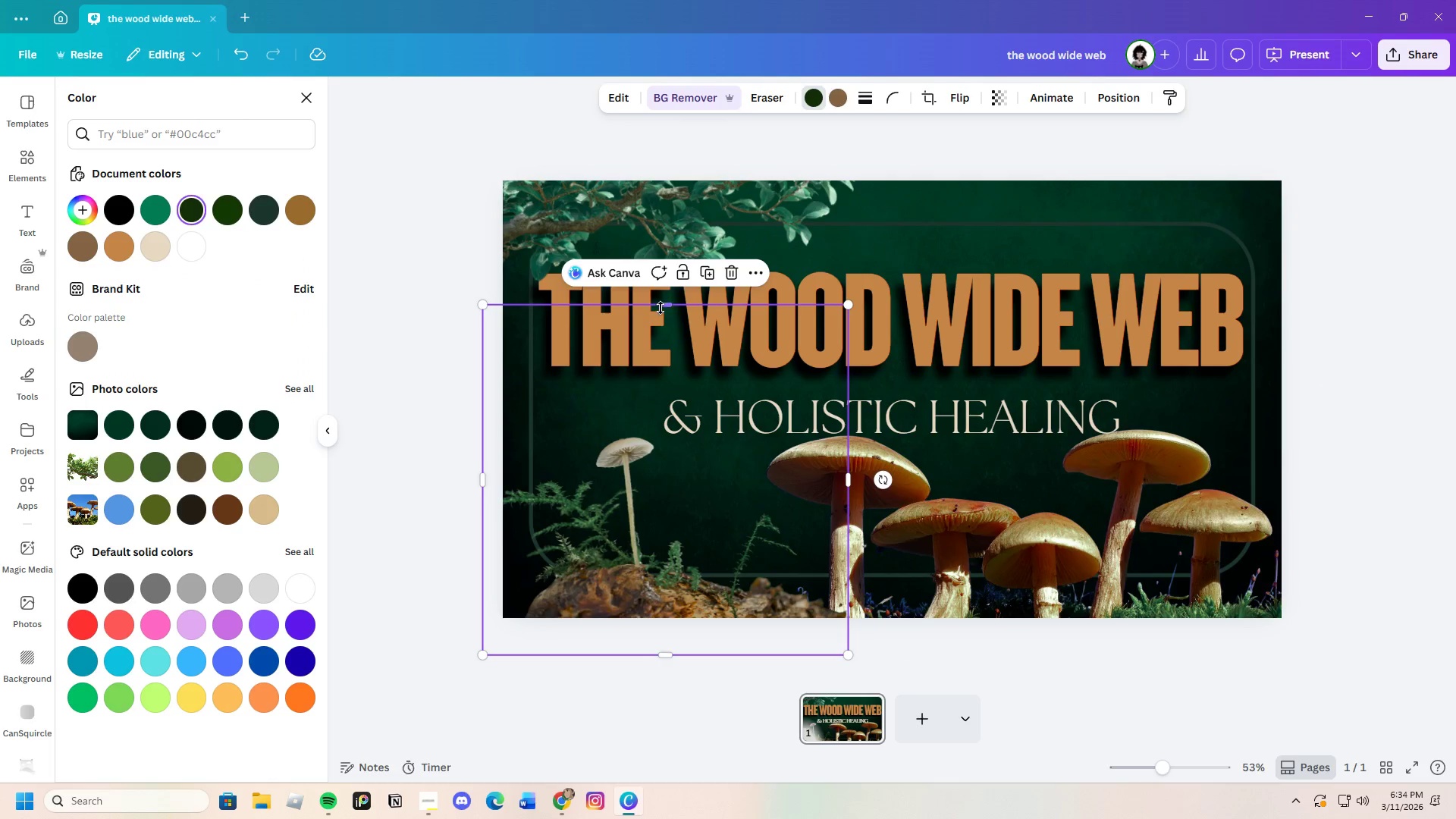 
left_click_drag(start_coordinate=[661, 306], to_coordinate=[687, 420])
 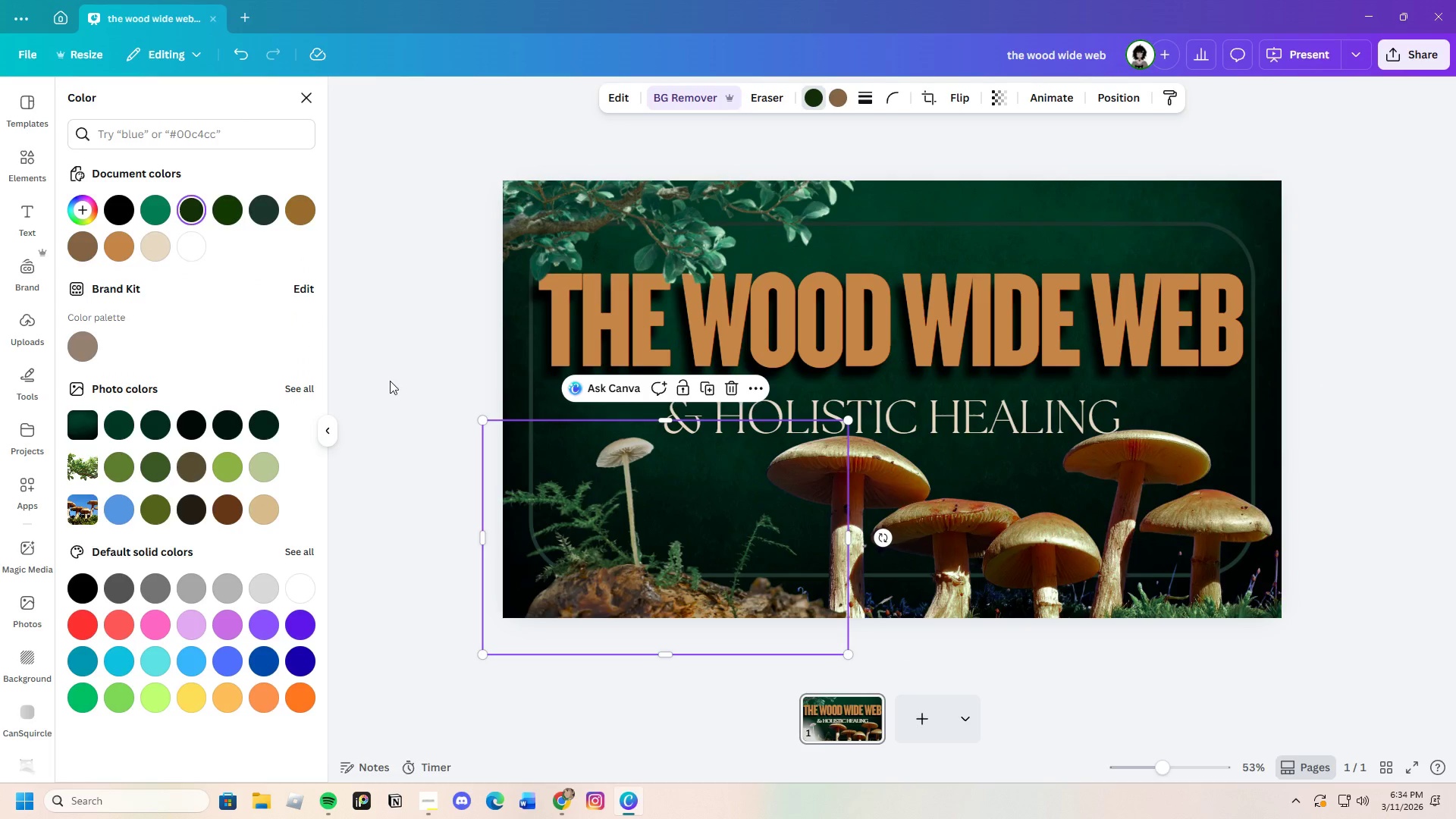 
left_click([390, 381])
 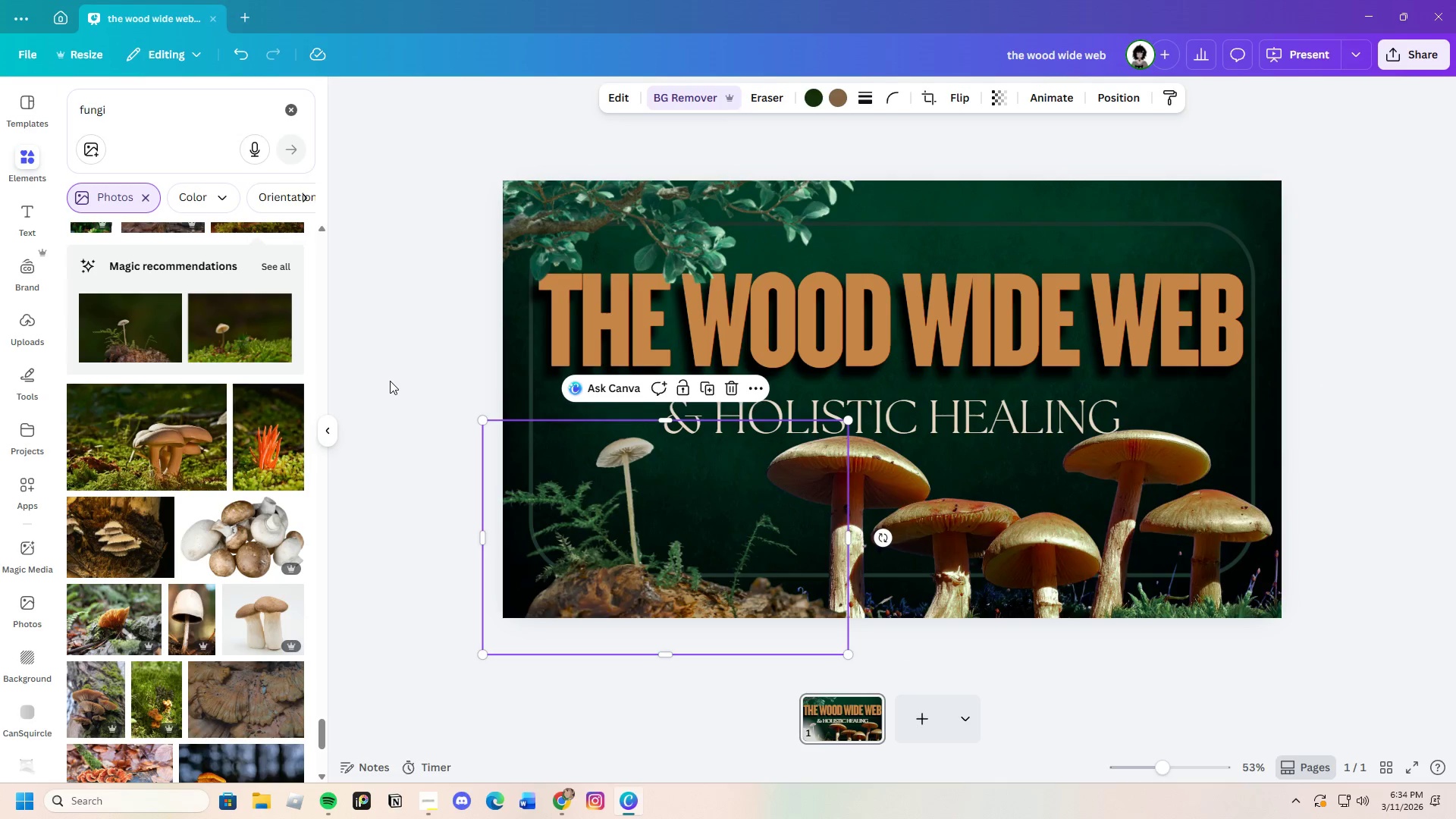 
left_click([390, 381])
 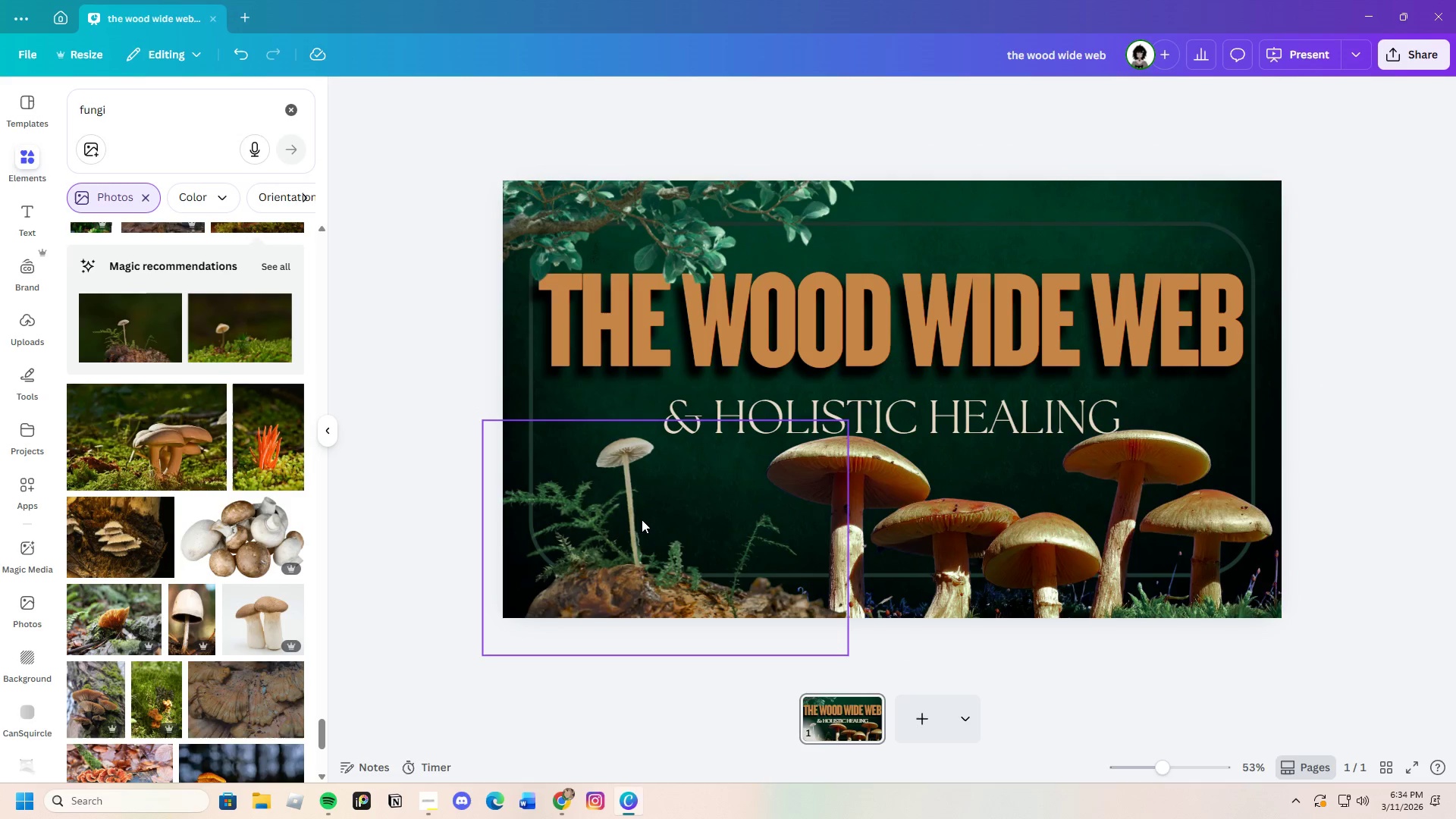 
left_click_drag(start_coordinate=[638, 522], to_coordinate=[584, 532])
 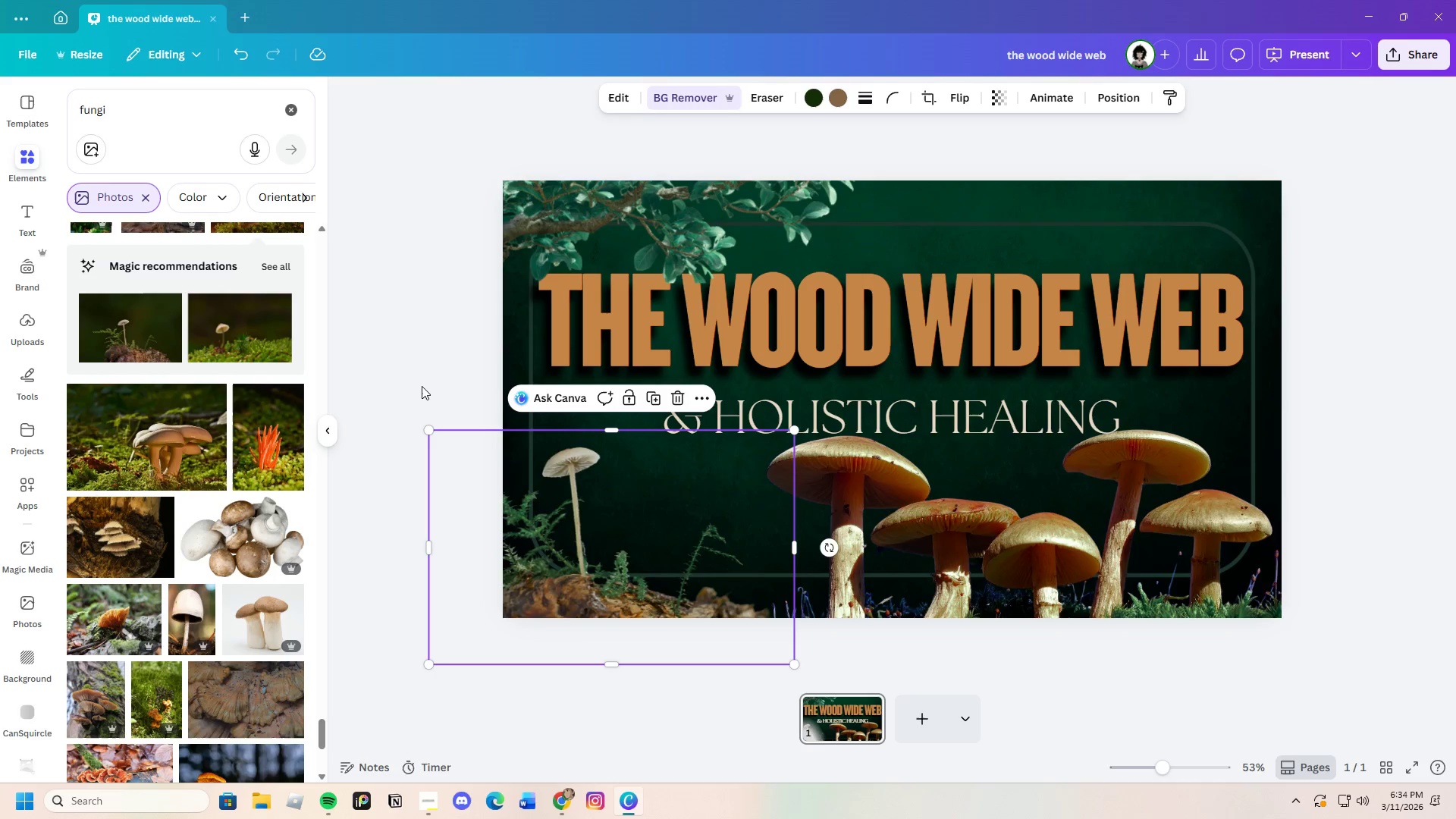 
left_click([422, 380])
 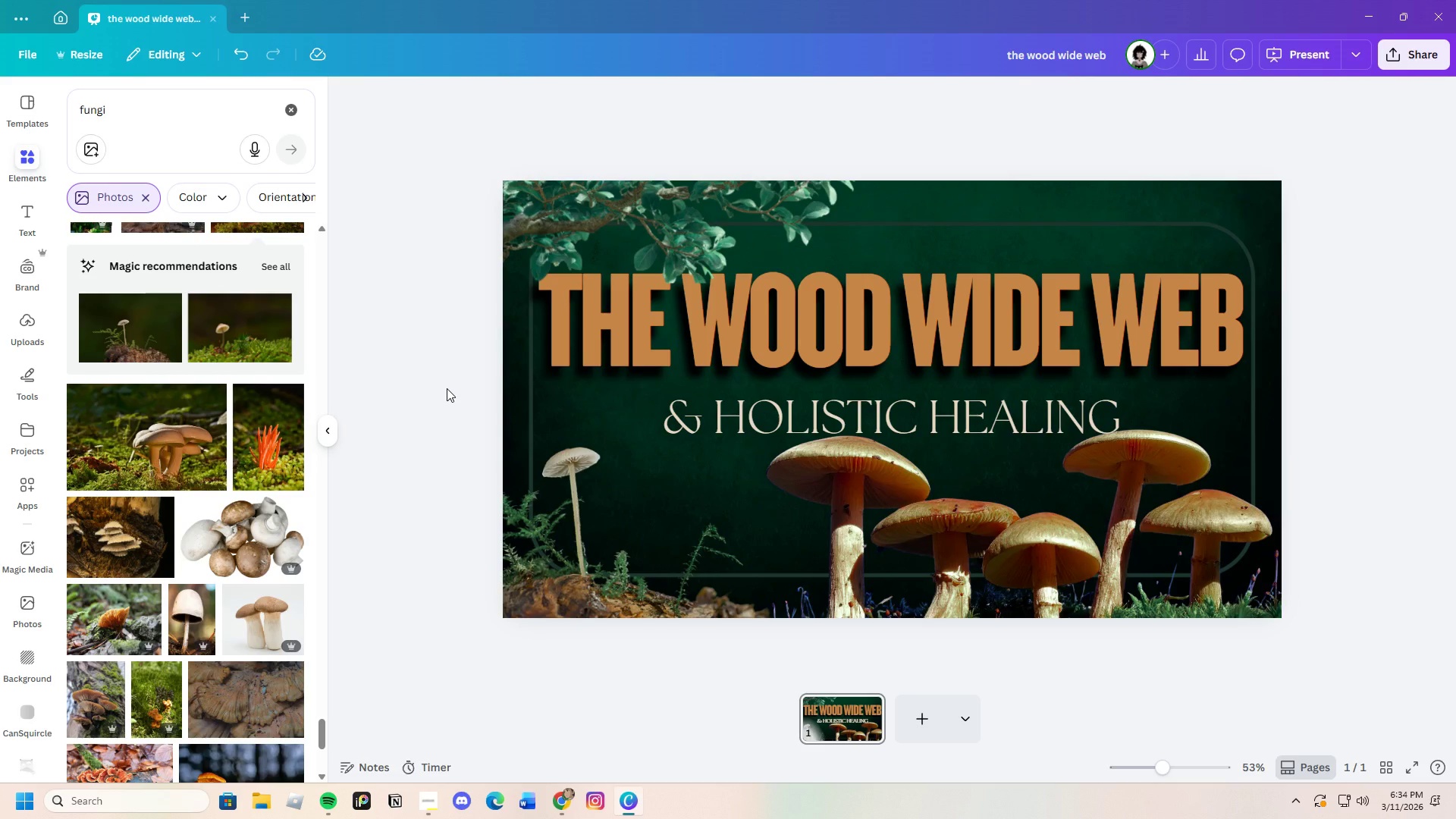 
wait(12.09)
 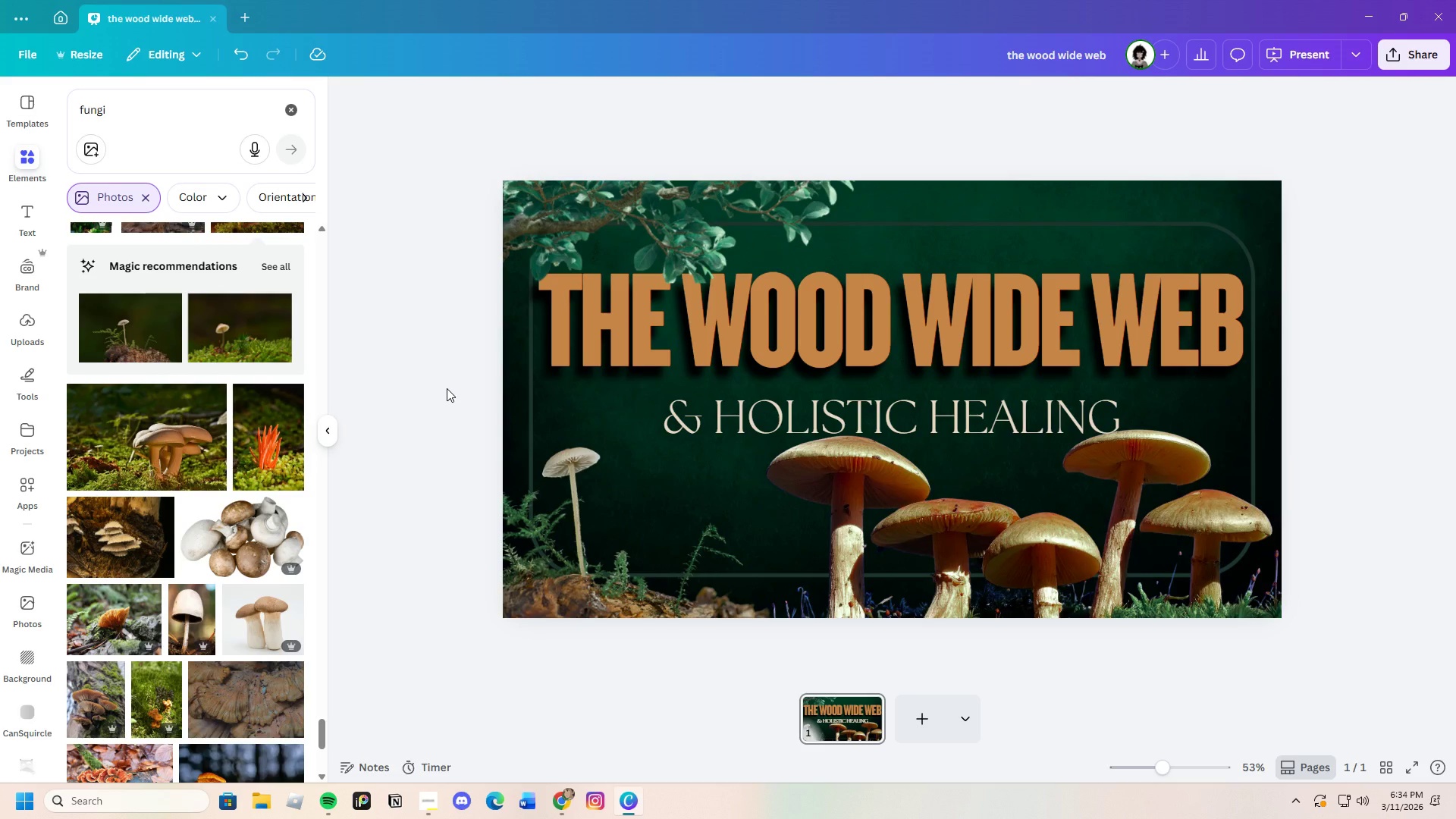 
scroll: coordinate [259, 602], scroll_direction: down, amount: 17.0
 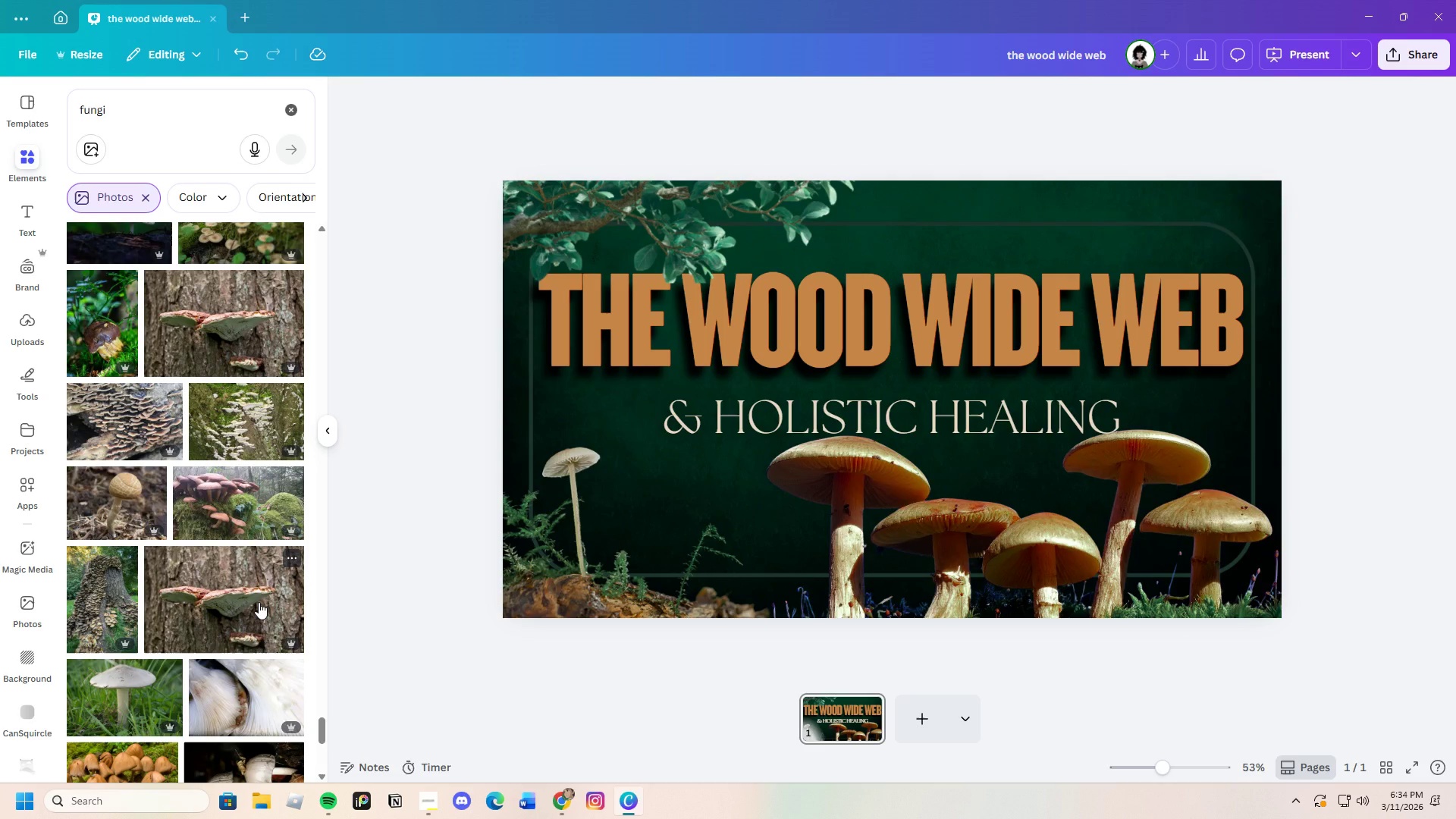 
scroll: coordinate [259, 602], scroll_direction: down, amount: 4.0
 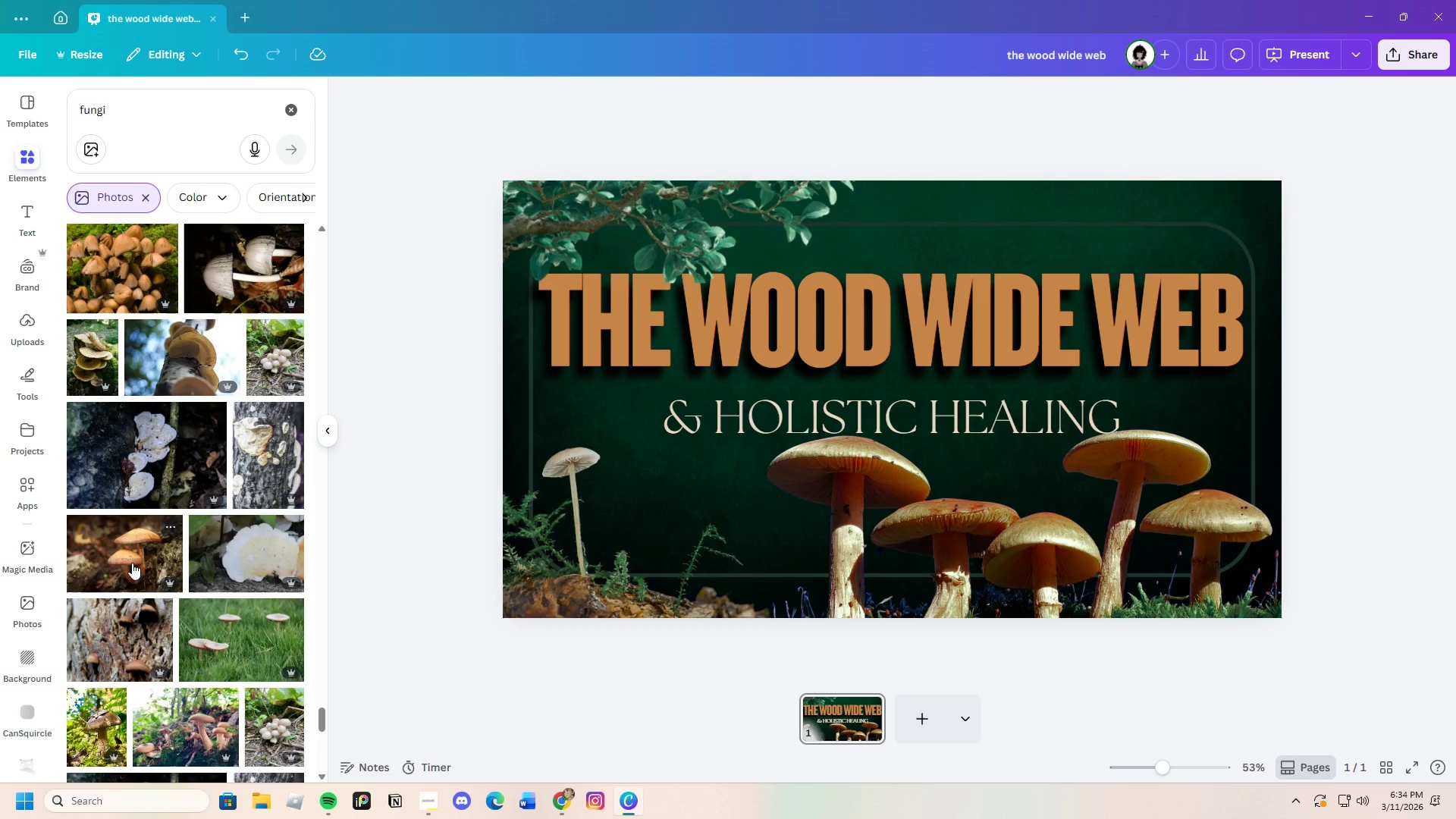 
left_click([140, 563])
 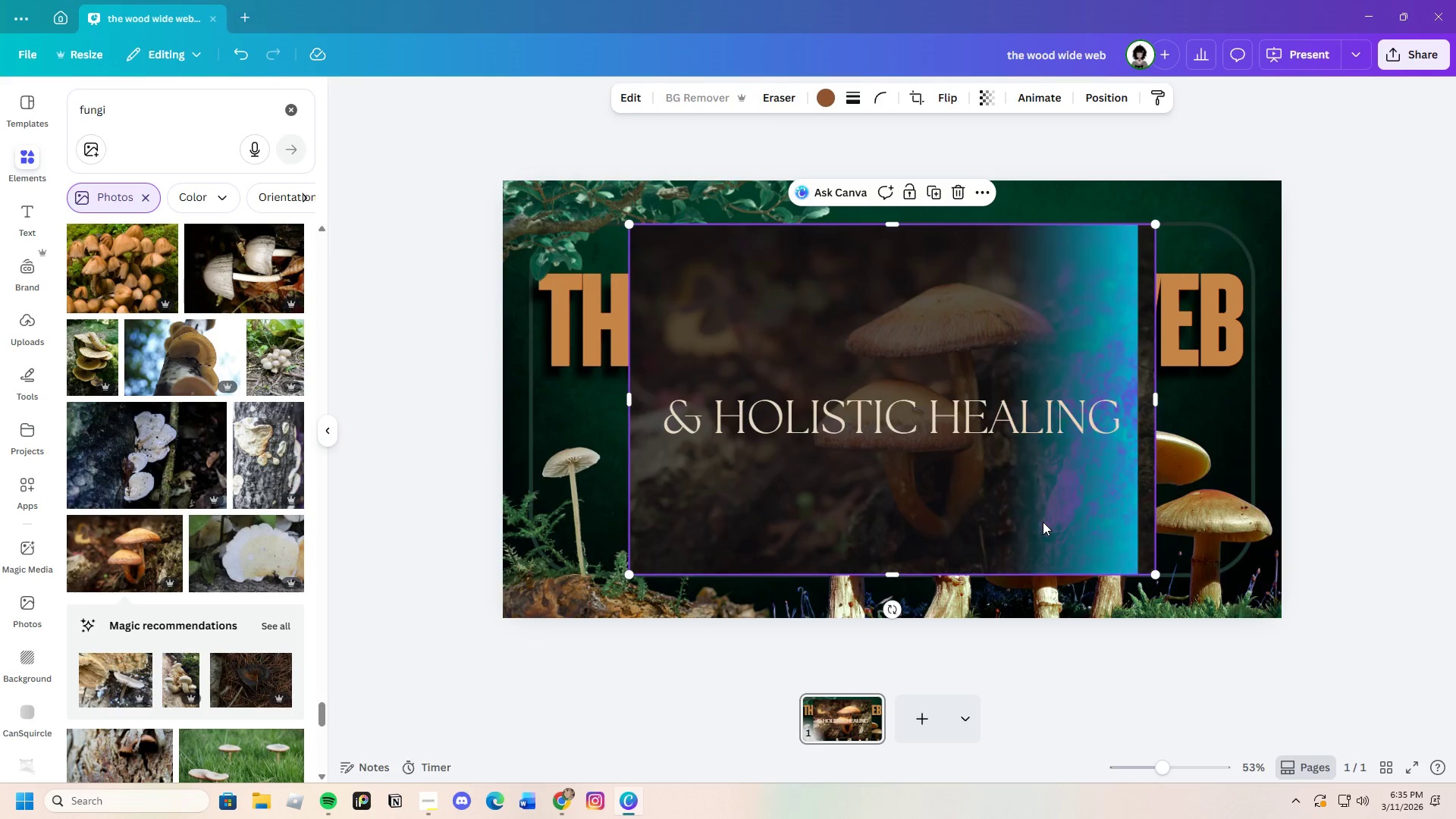 
left_click_drag(start_coordinate=[968, 518], to_coordinate=[737, 554])
 